 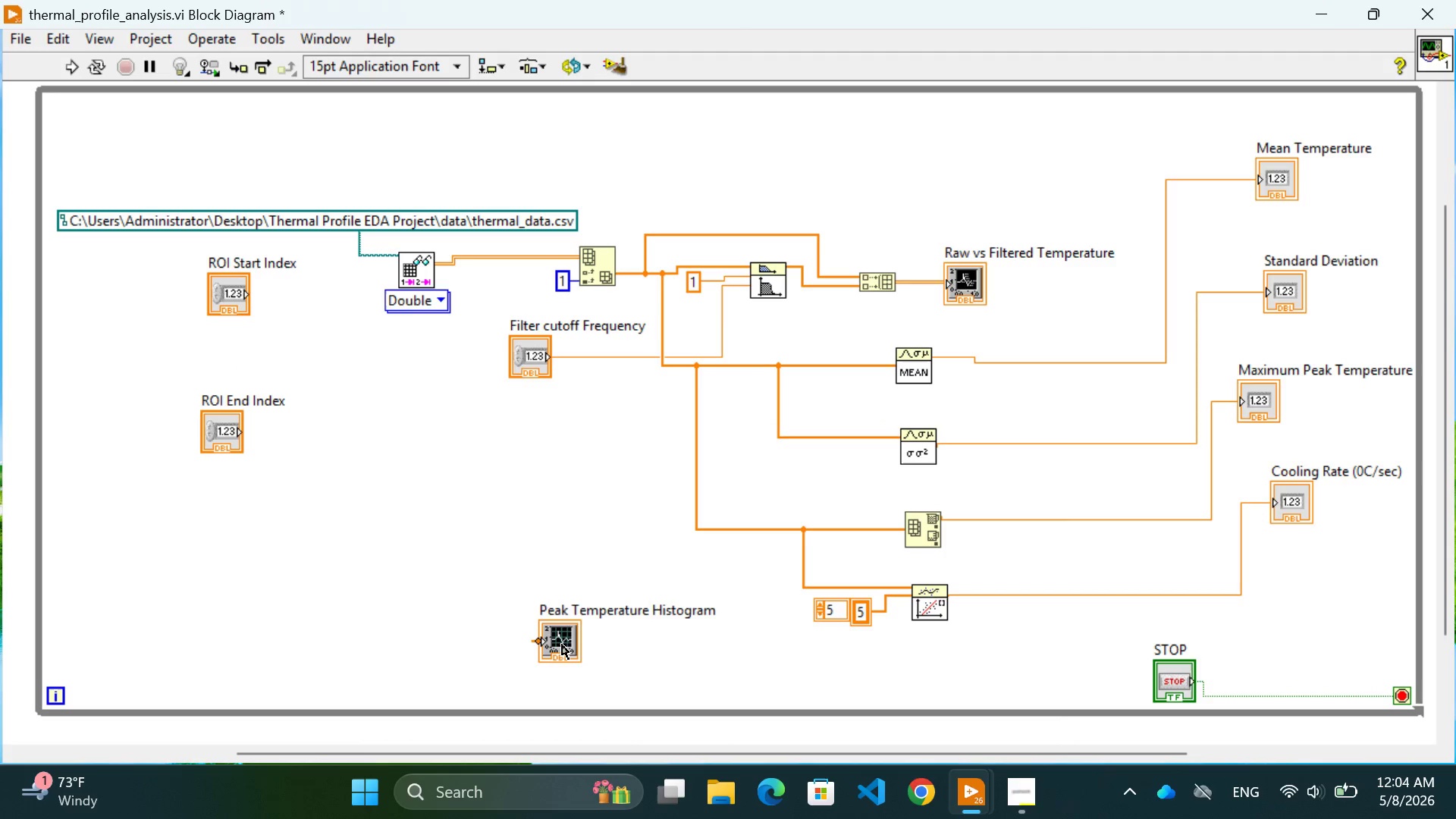 
right_click([909, 599])
 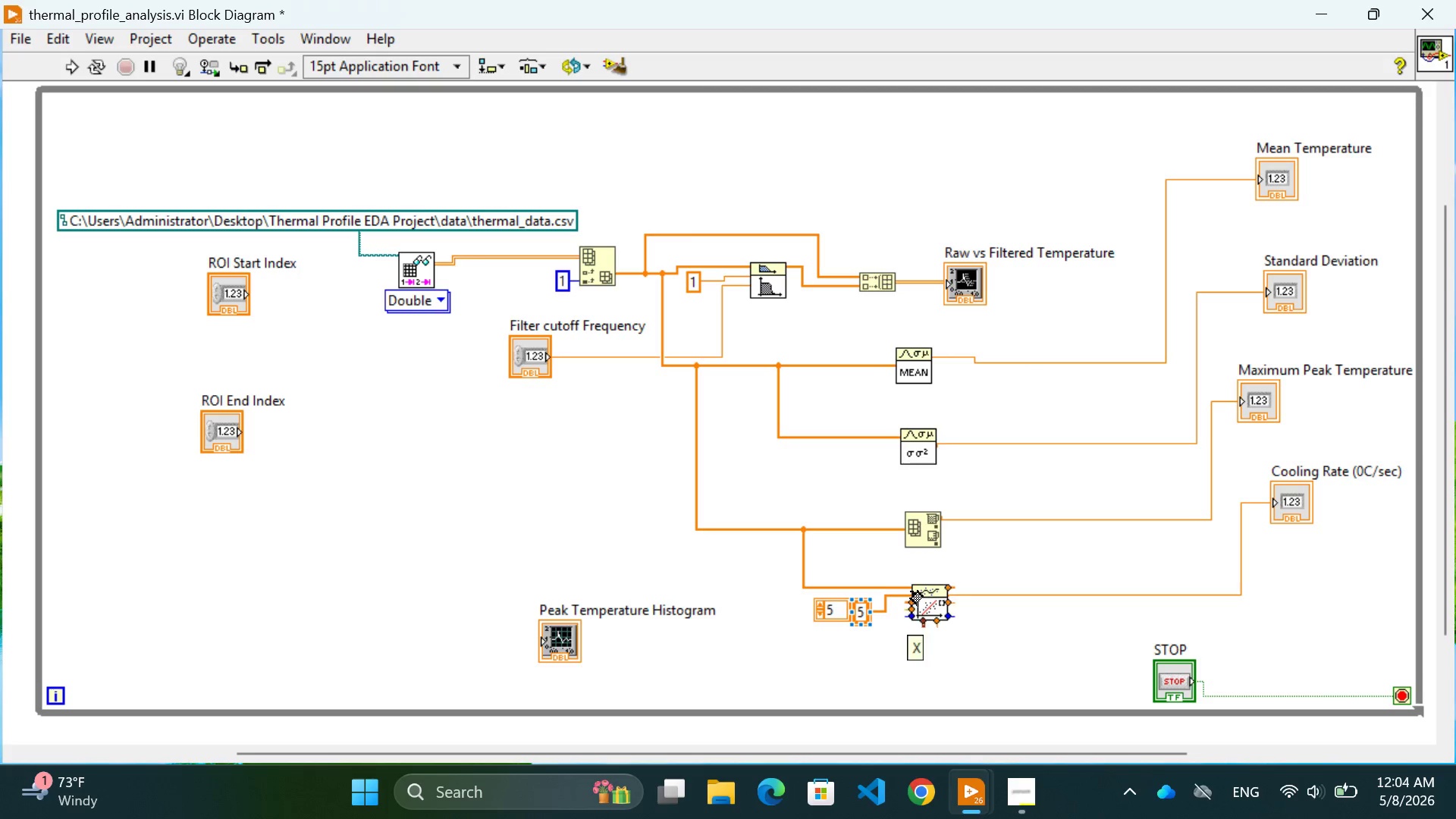 
right_click([911, 593])
 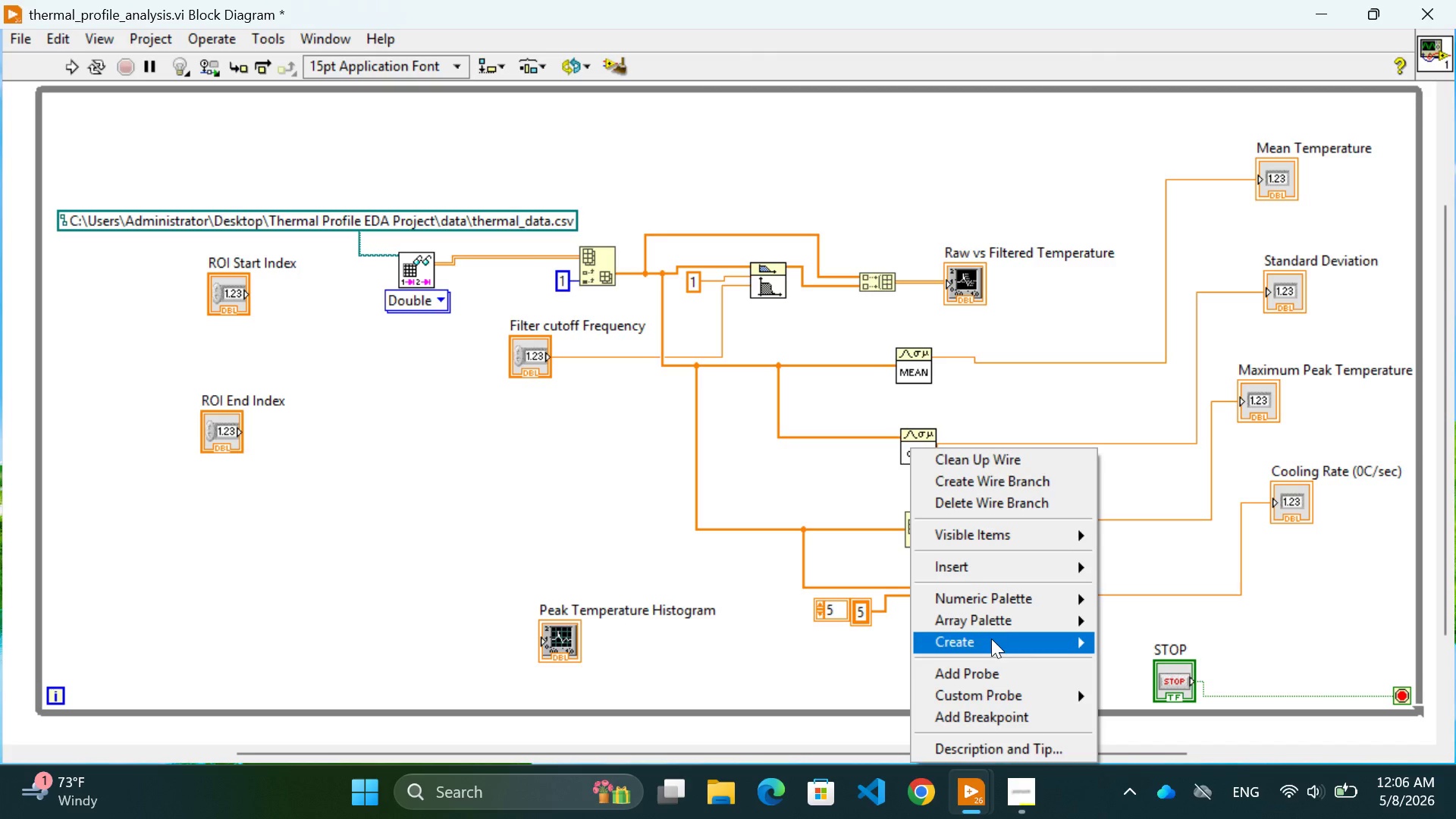 
wait(107.05)
 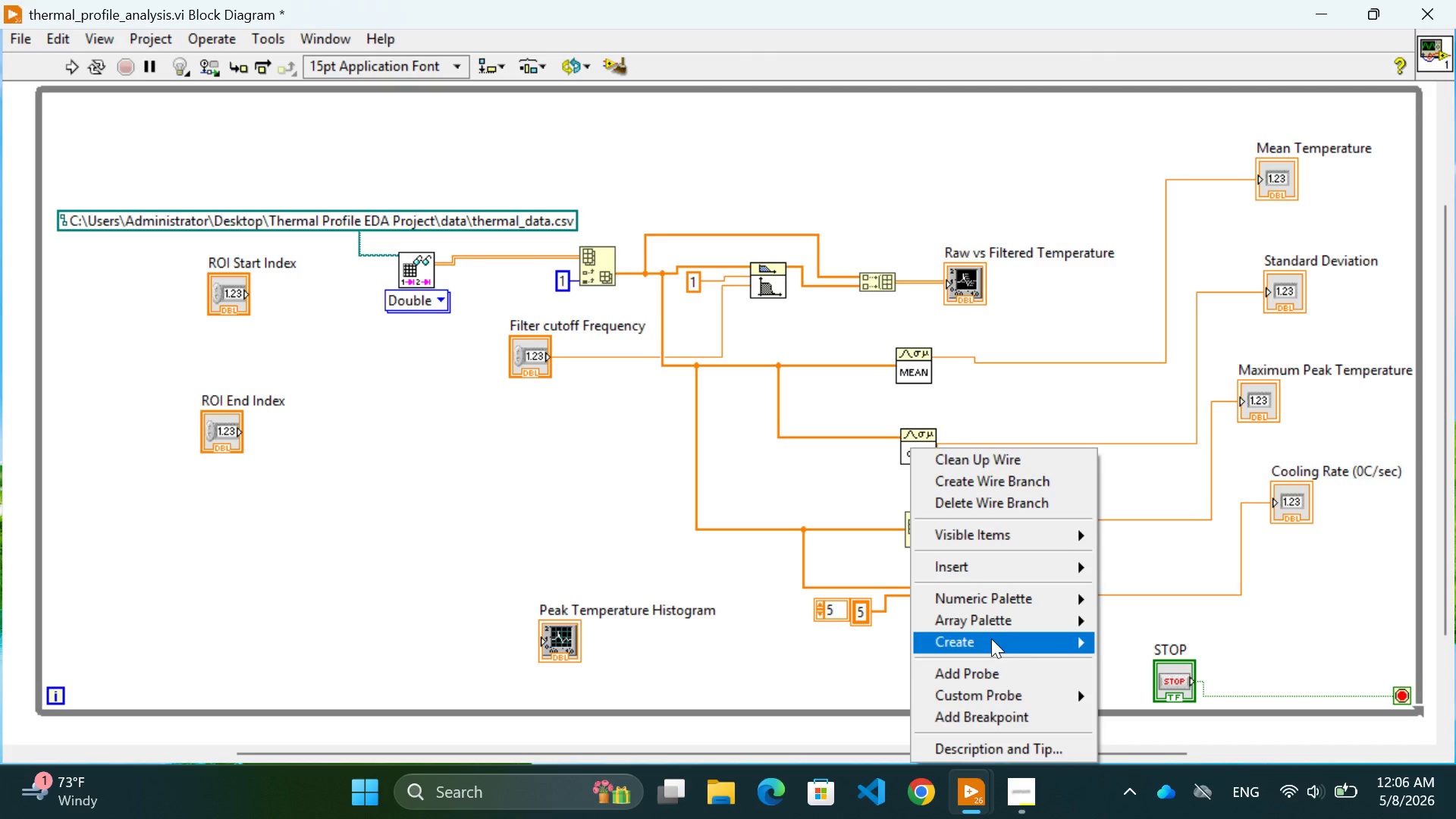 
mouse_move([986, 690])
 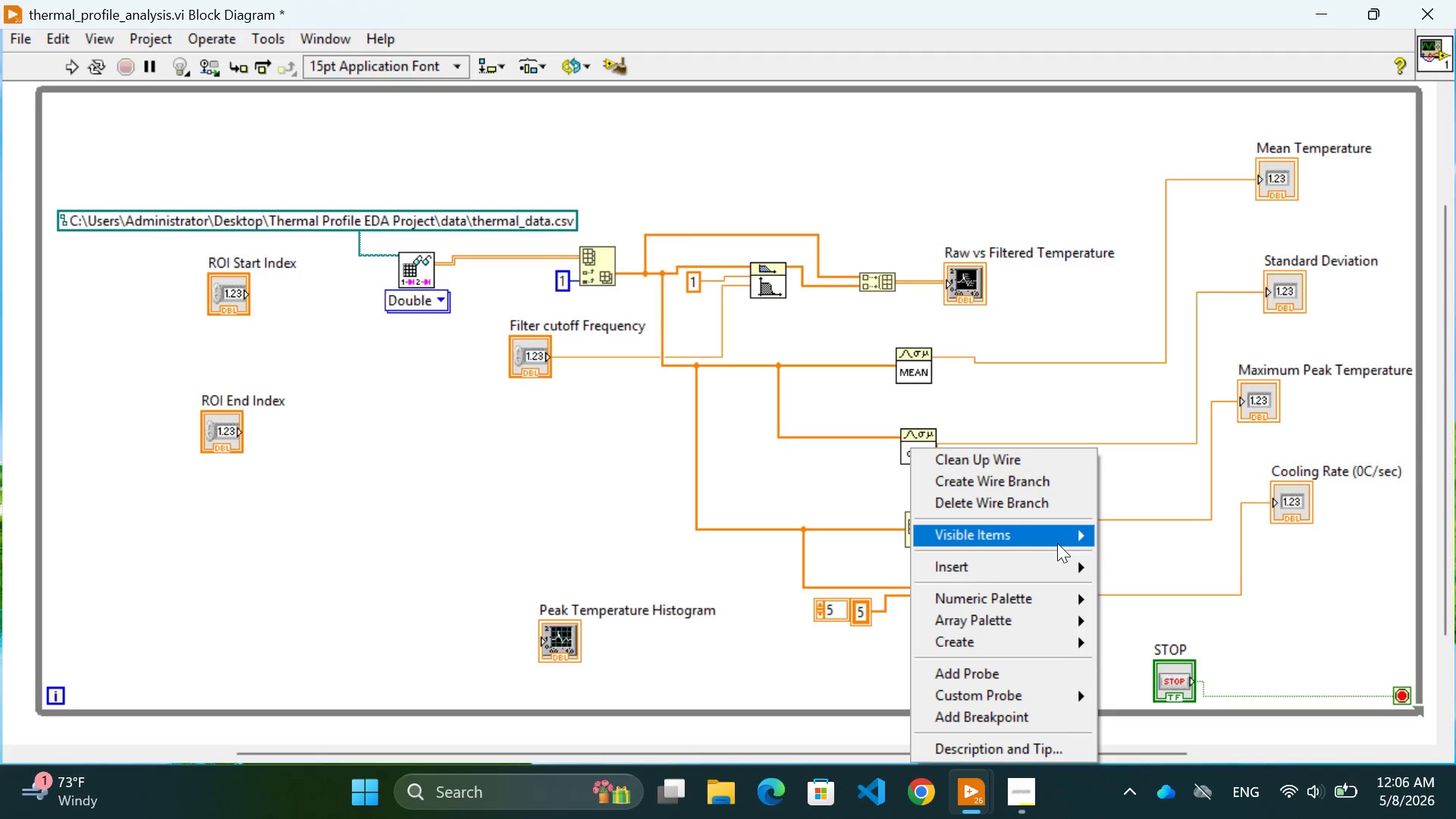 
mouse_move([1065, 548])
 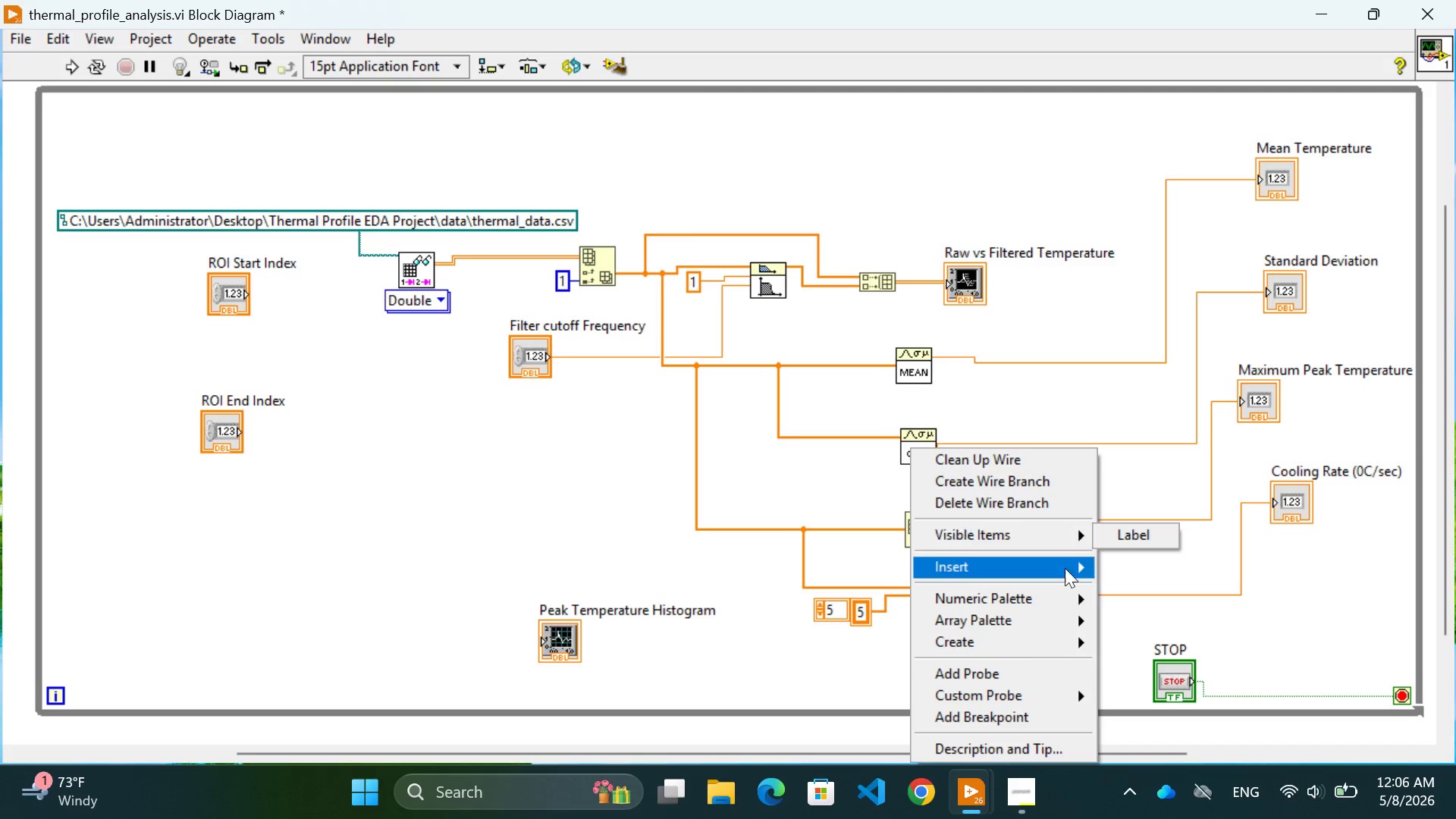 
mouse_move([1064, 580])
 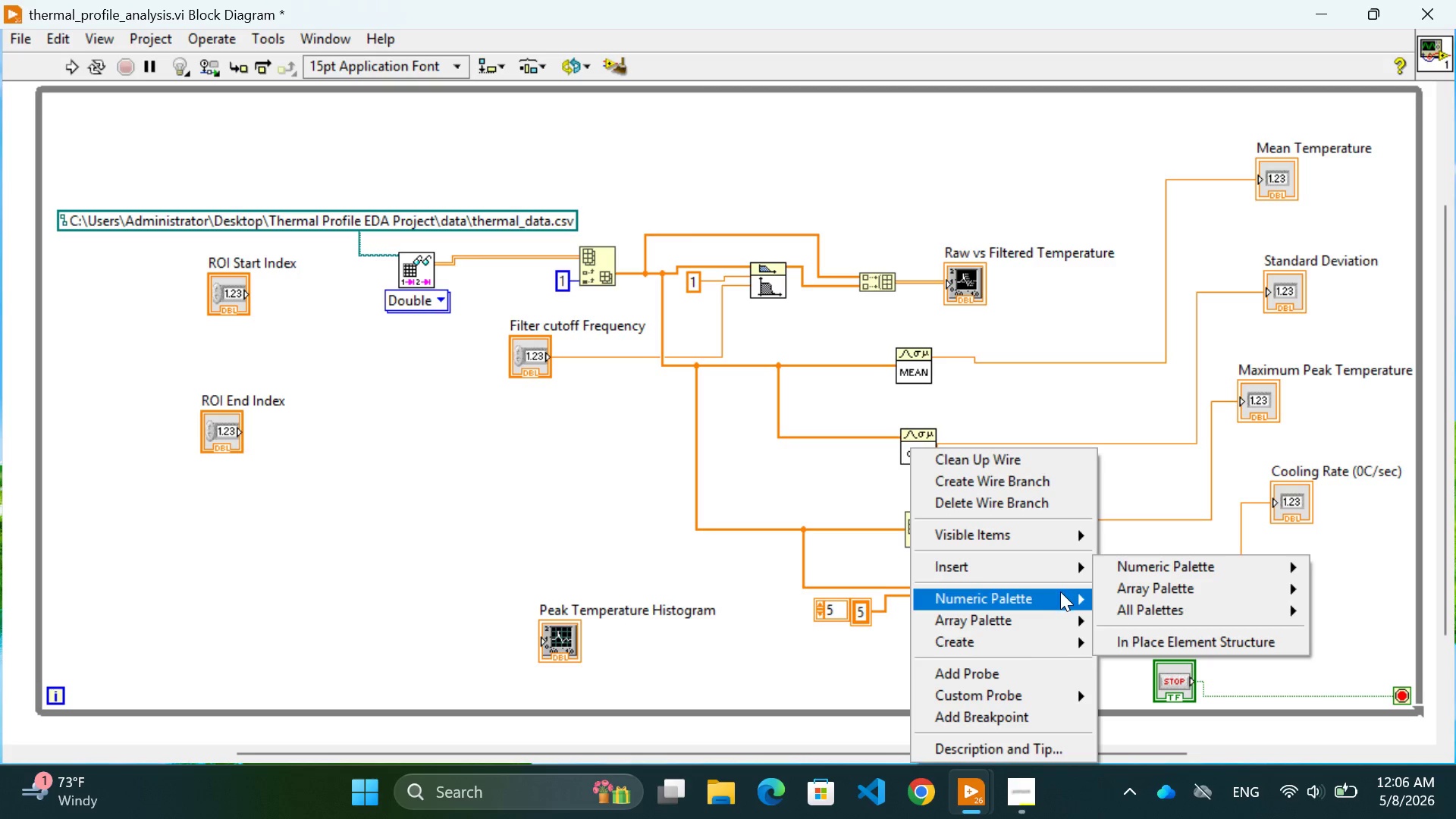 
mouse_move([1018, 582])
 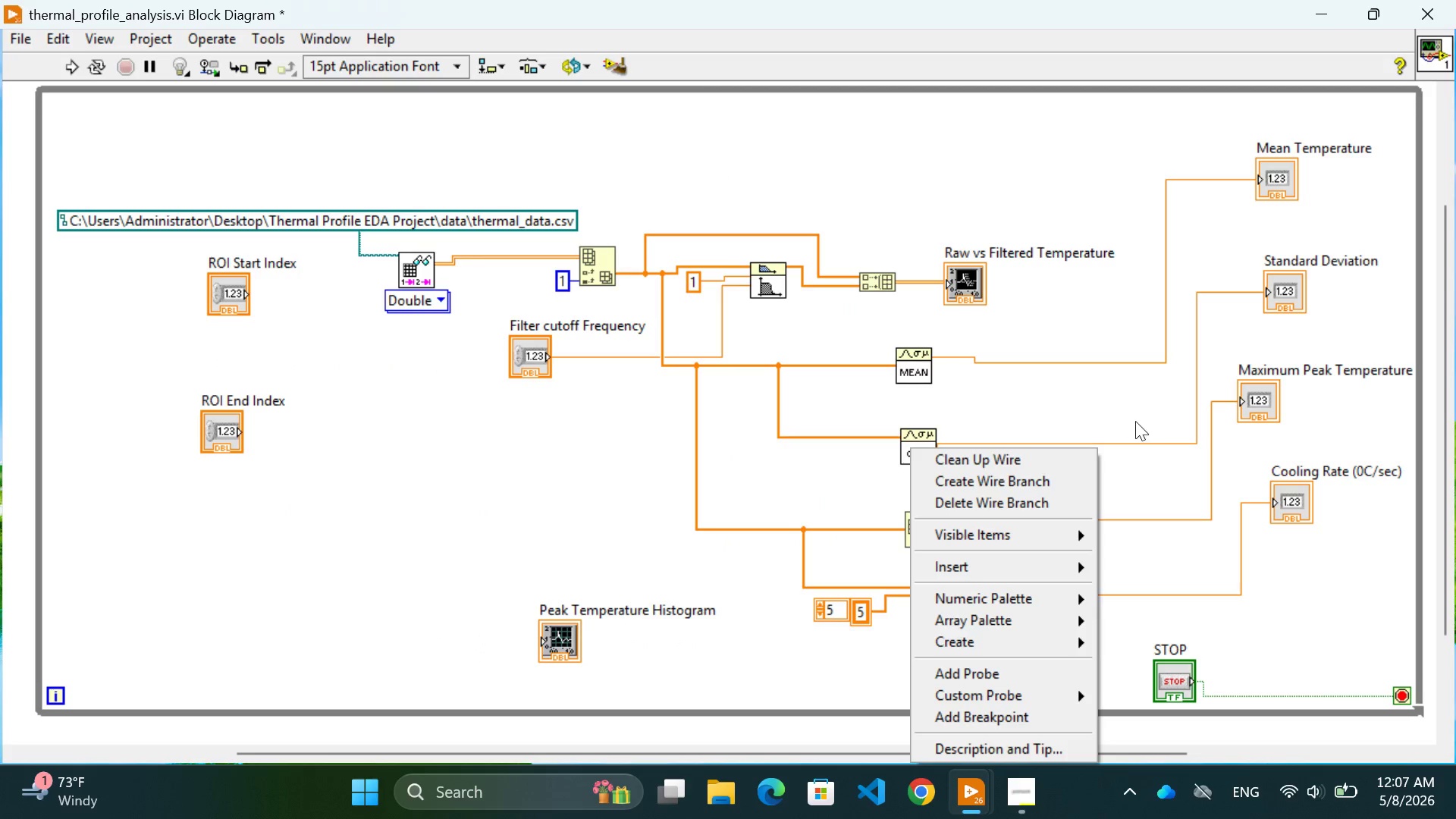 
wait(69.34)
 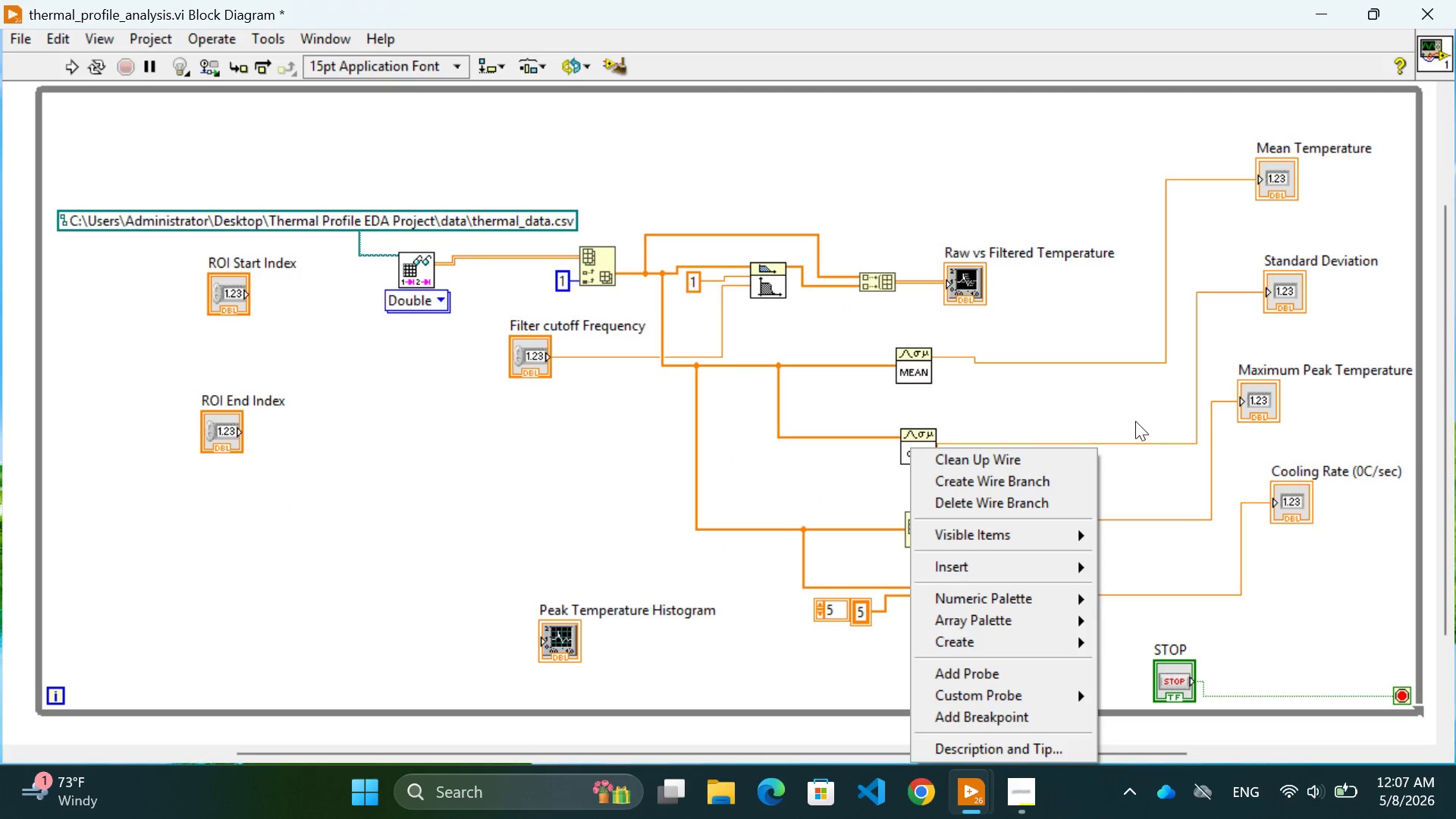 
left_click([834, 621])
 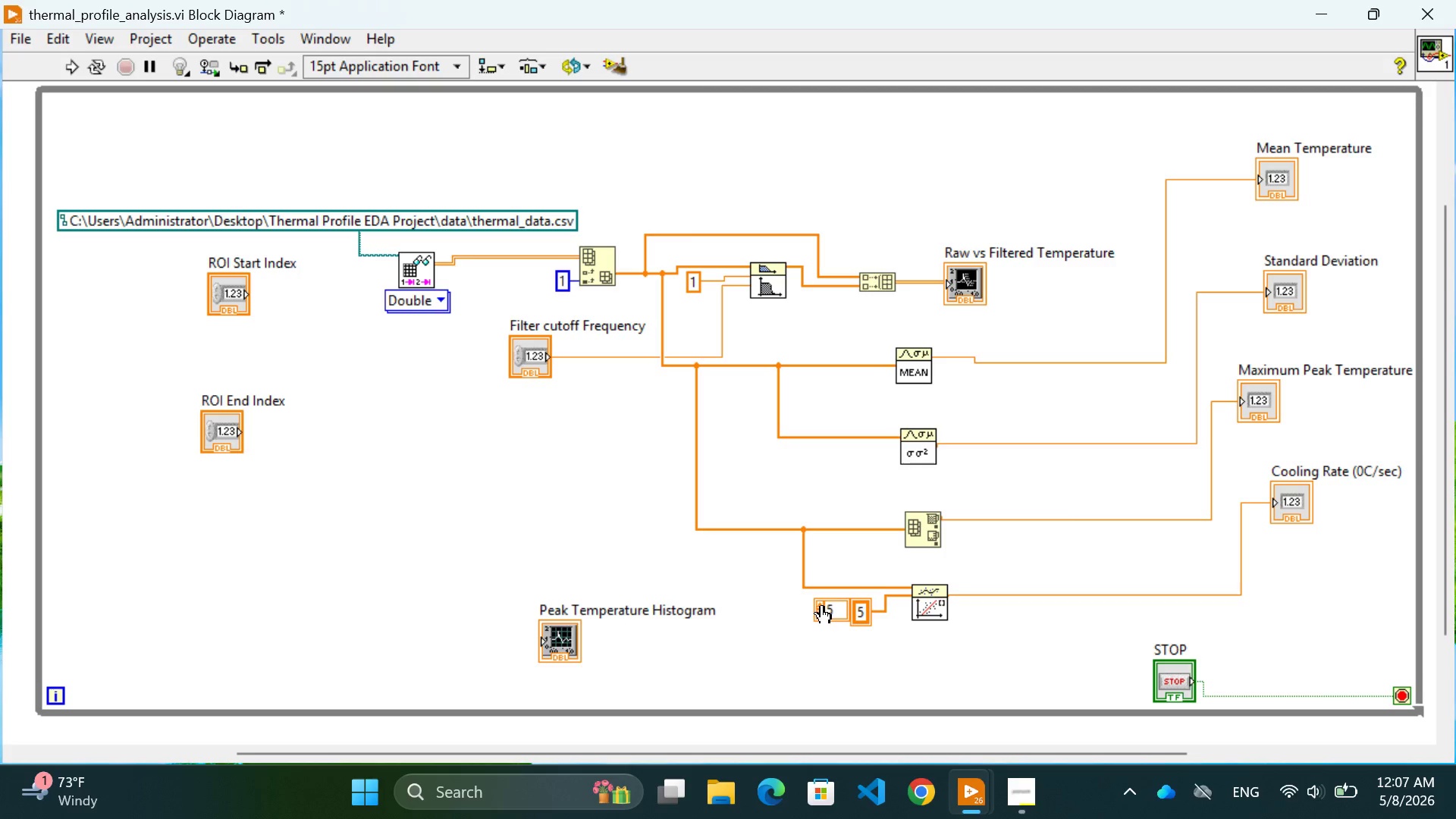 
left_click([822, 605])
 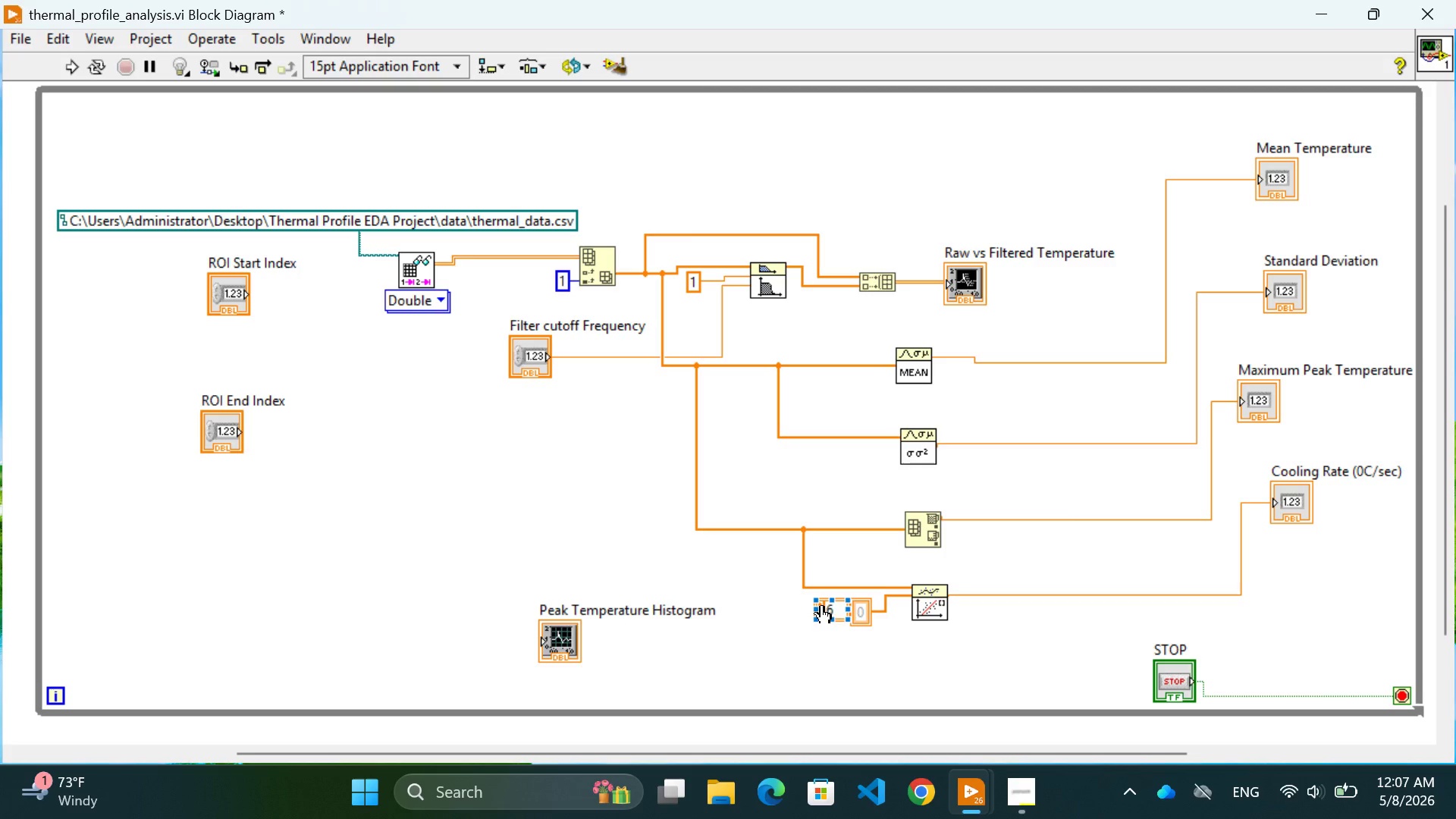 
key(Backspace)
 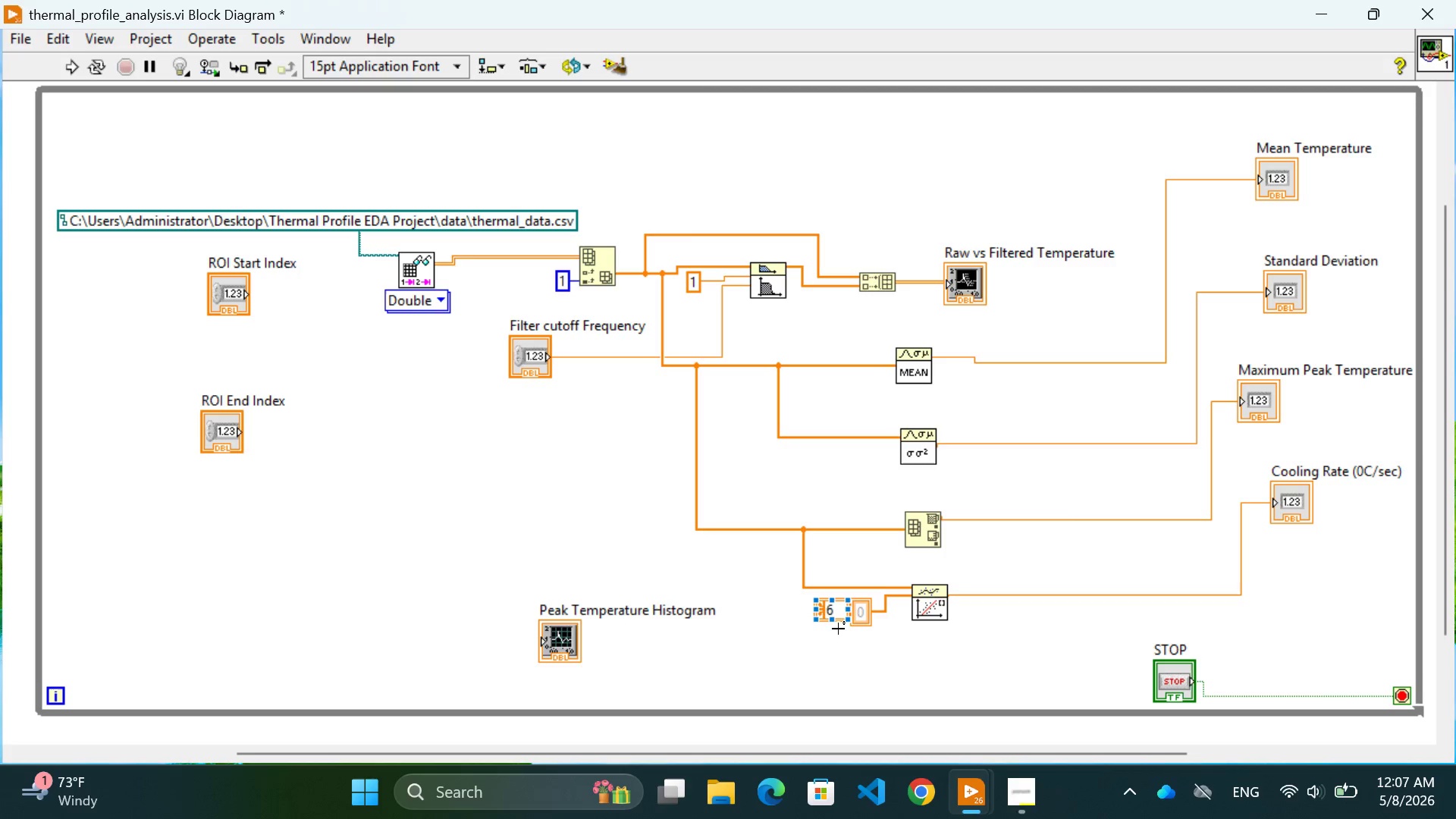 
left_click([830, 642])
 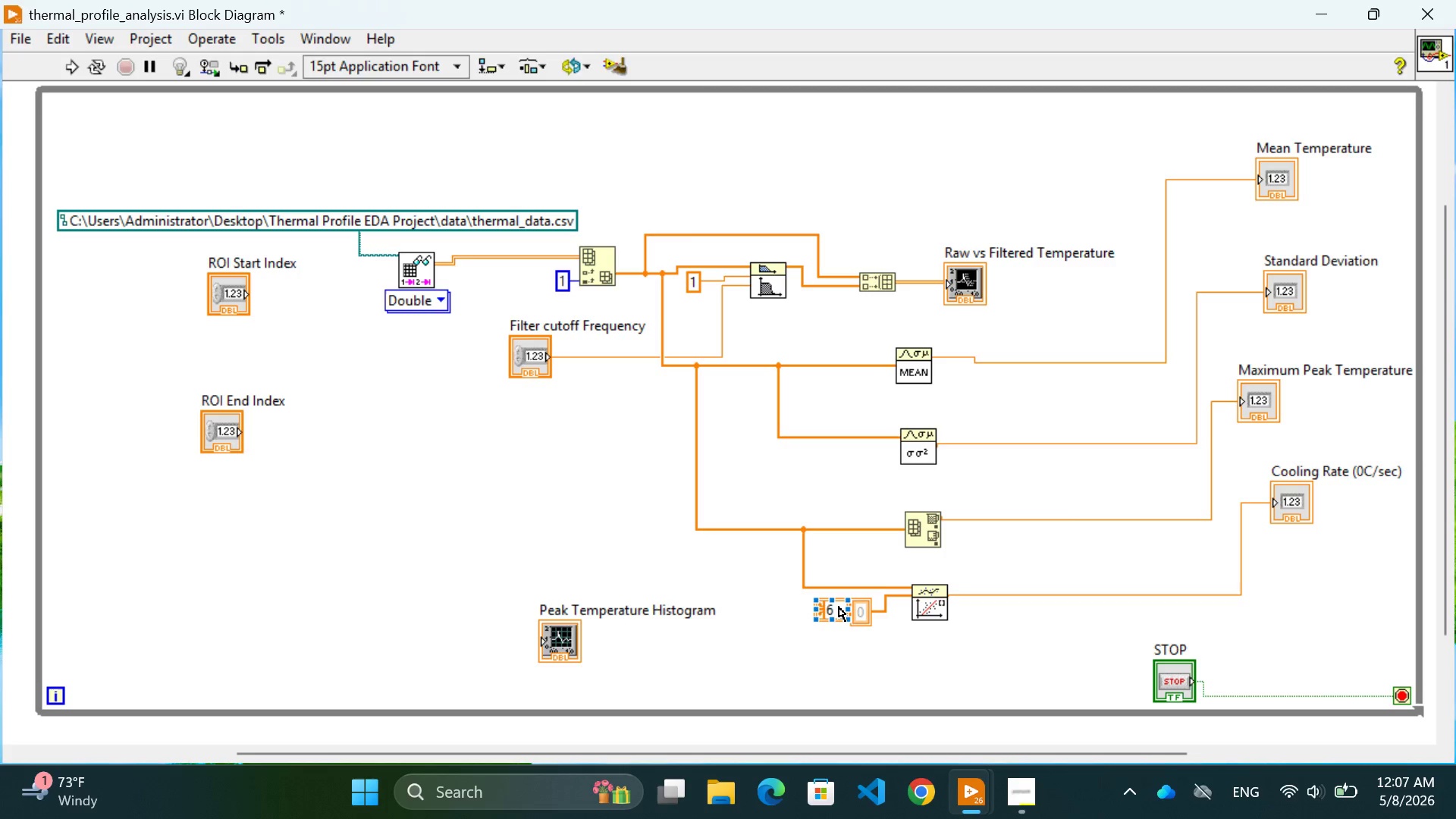 
left_click([839, 607])
 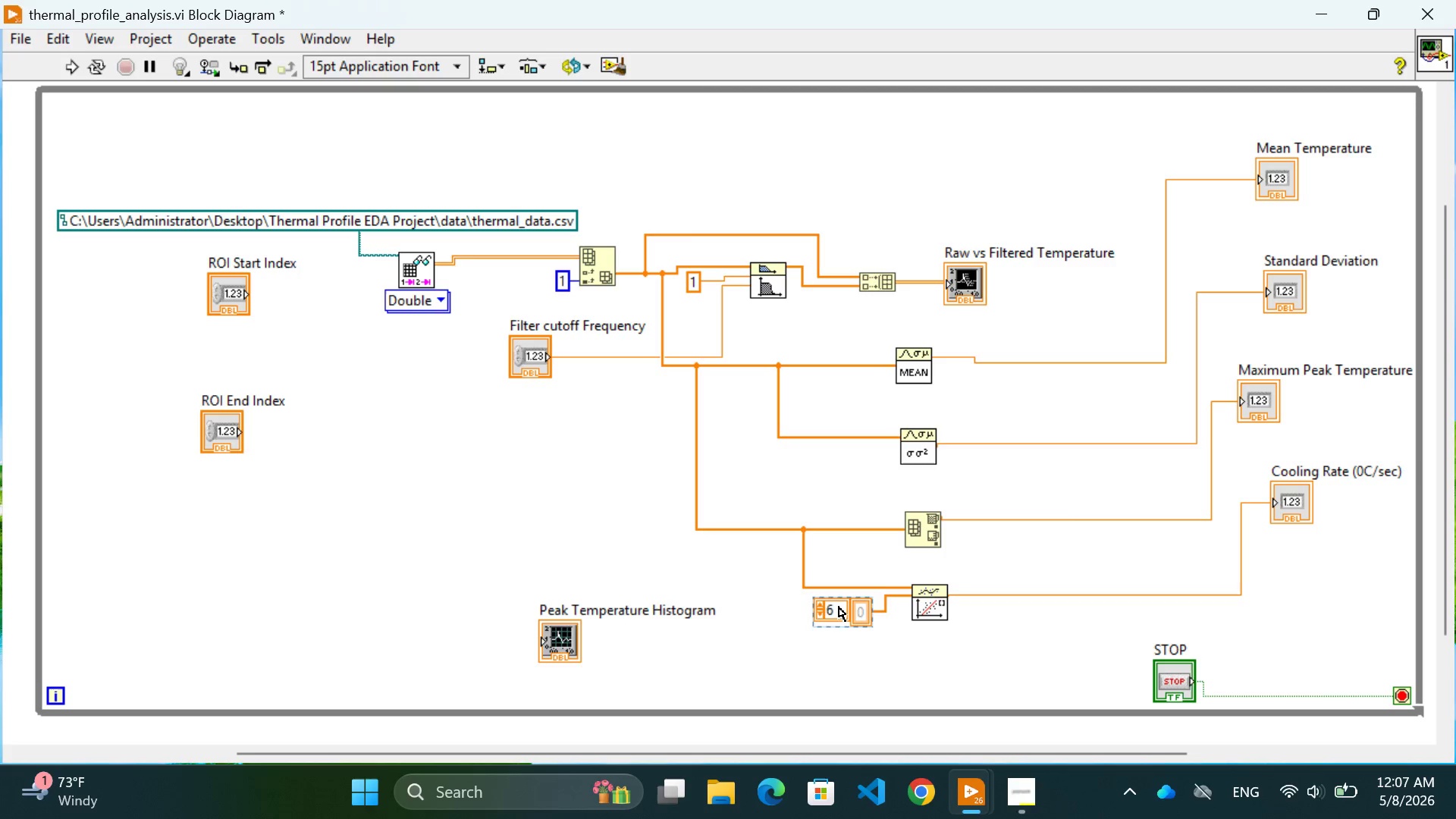 
key(Backspace)
 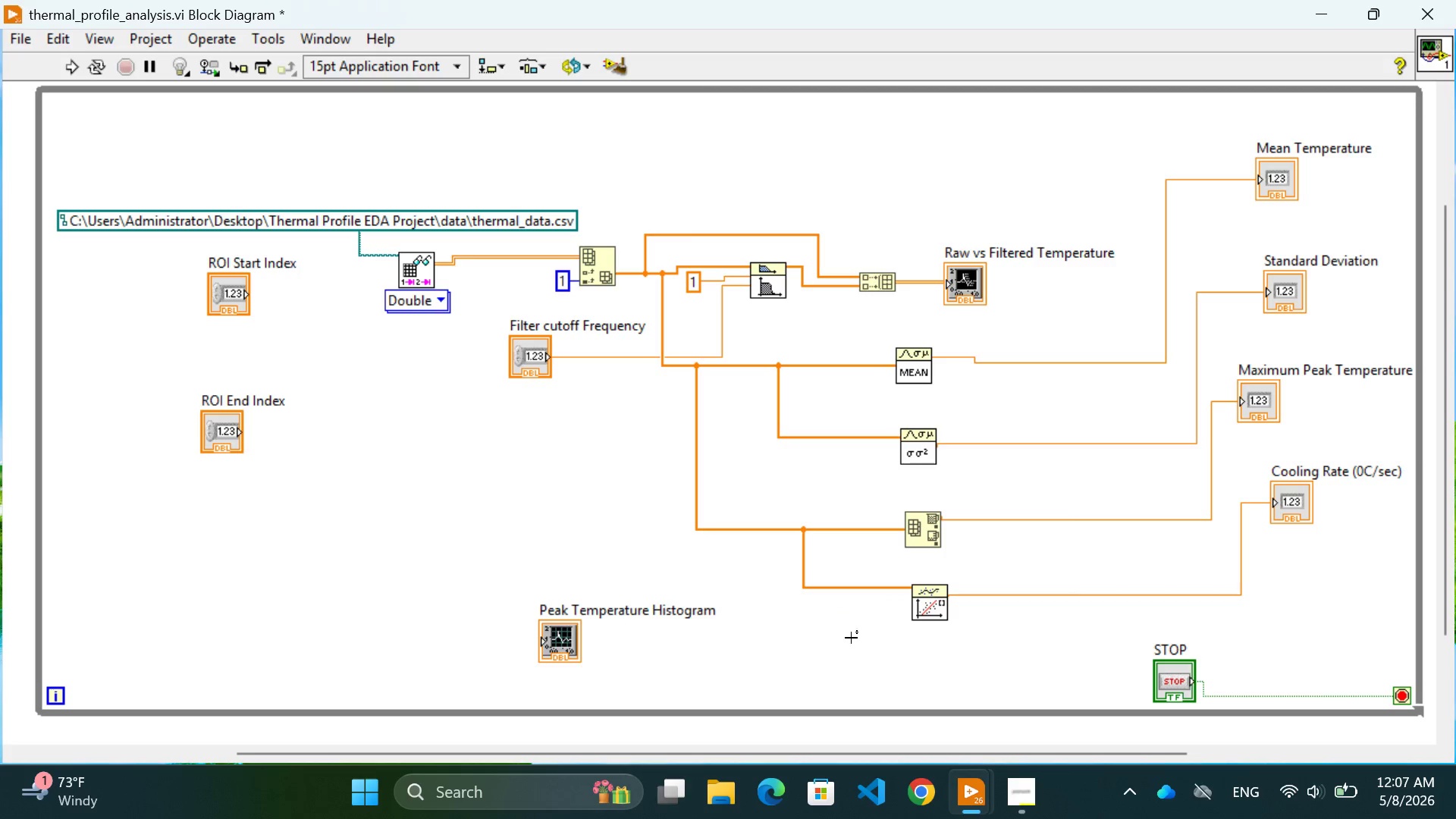 
mouse_move([907, 596])
 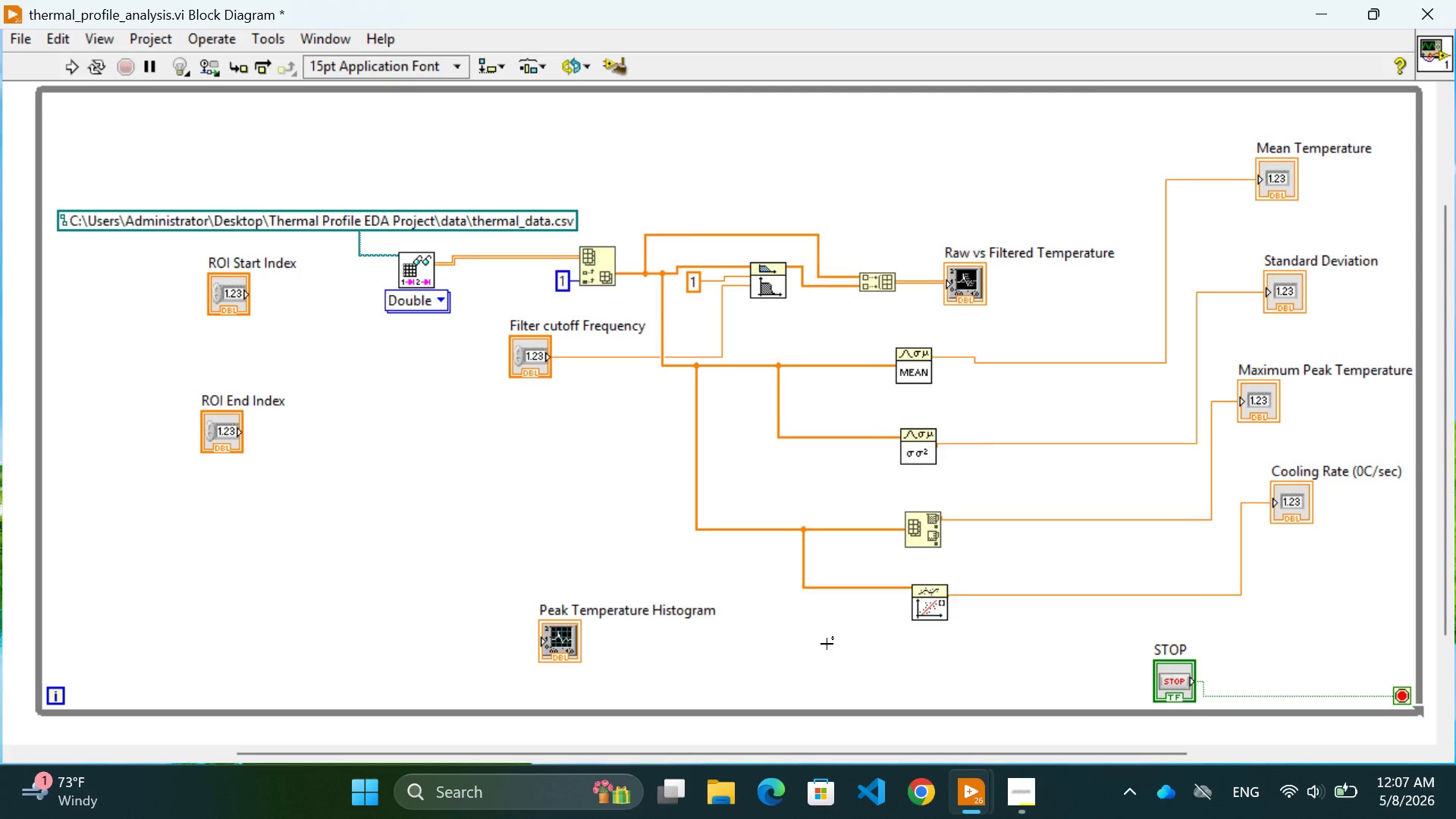 
right_click([821, 644])
 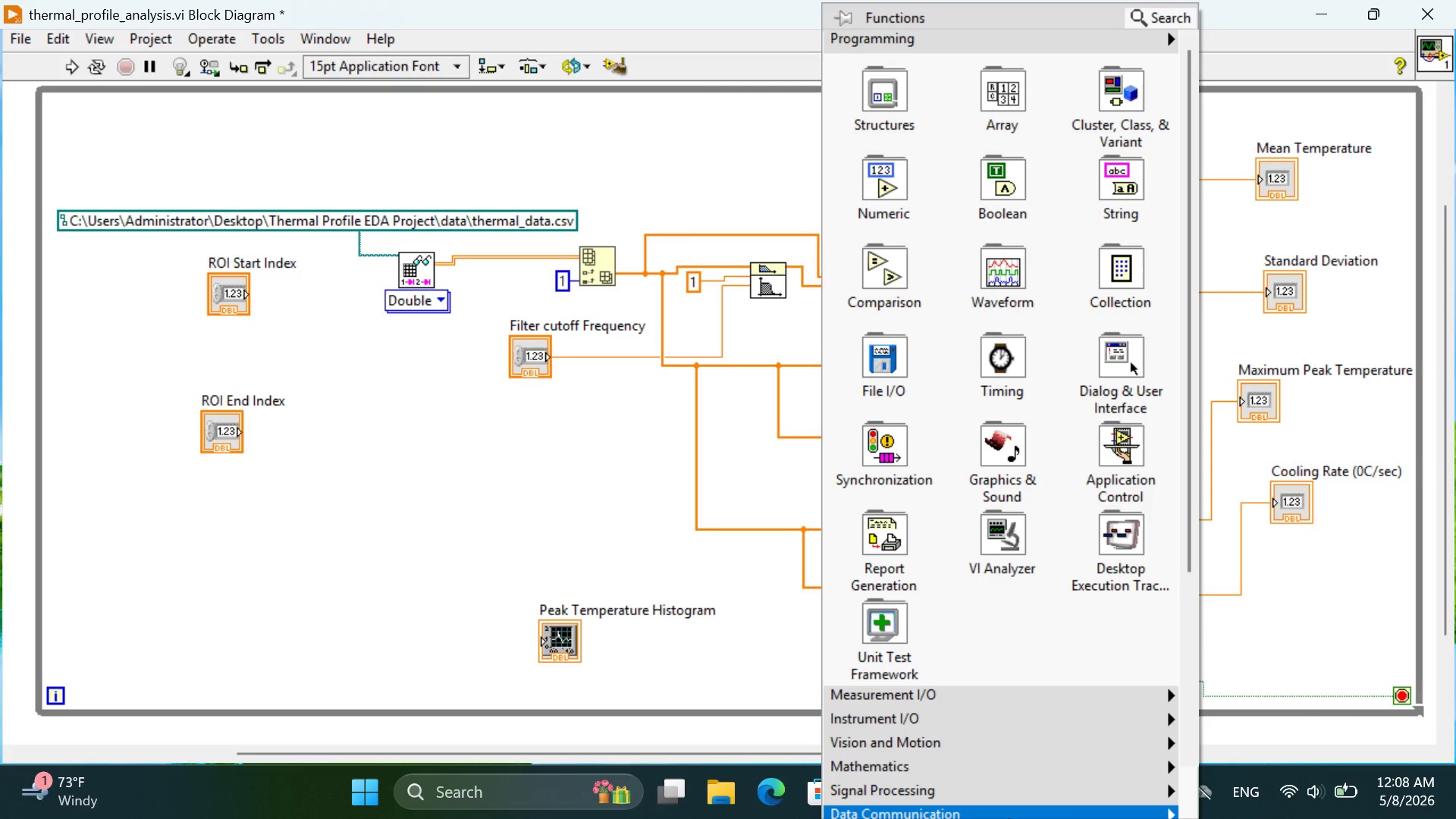 
wait(7.94)
 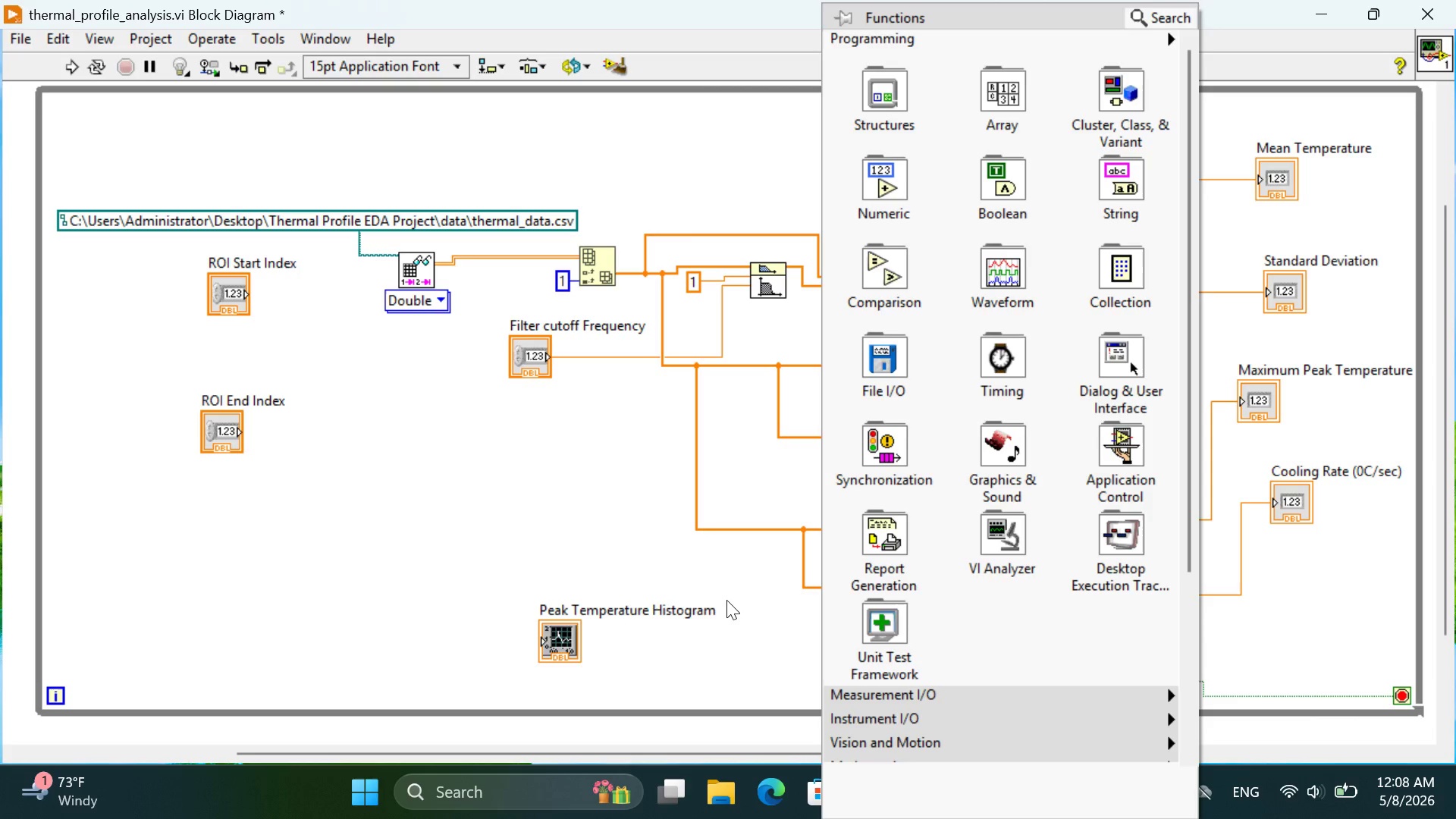 
mouse_move([979, 295])
 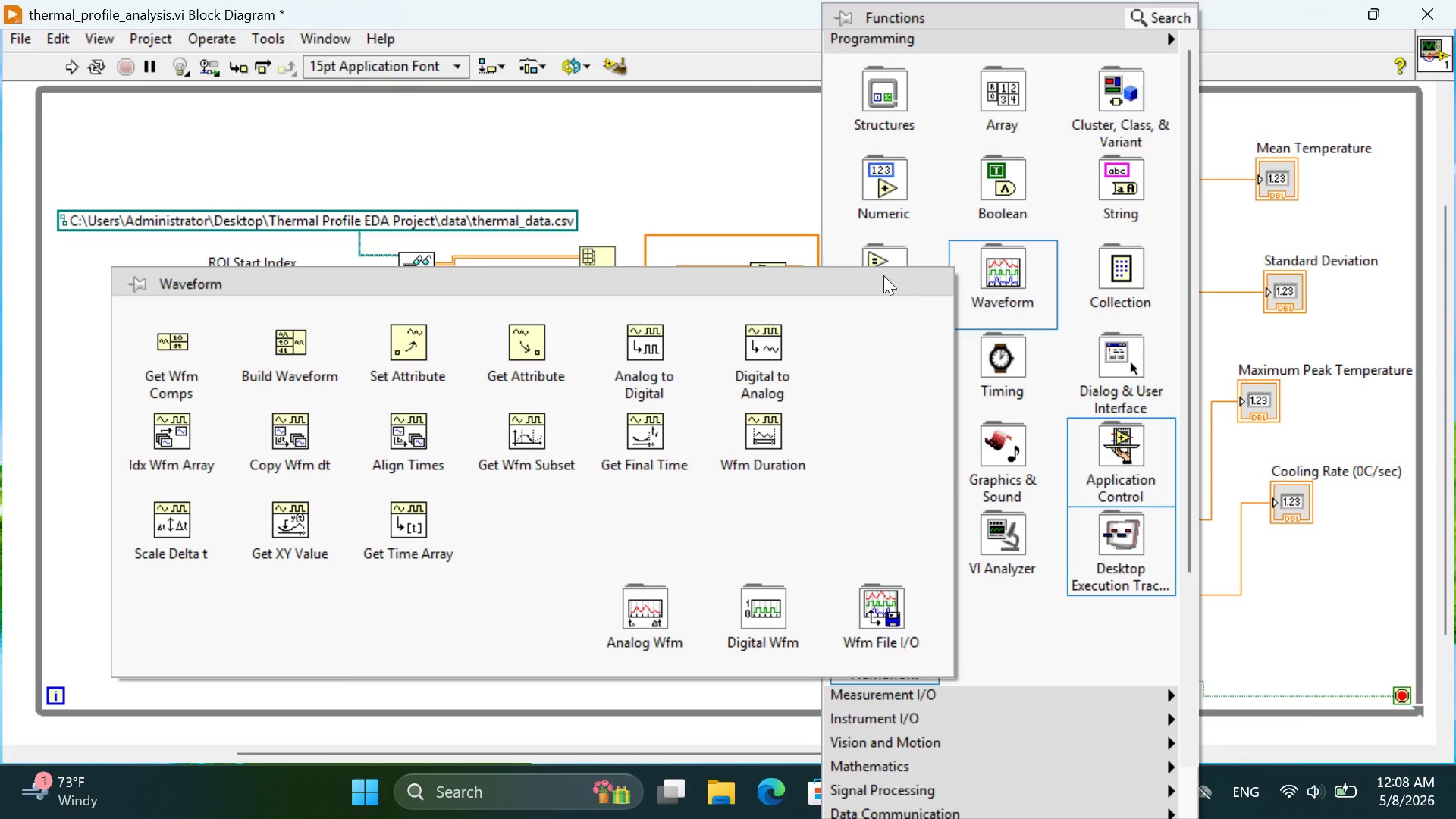 
wait(15.2)
 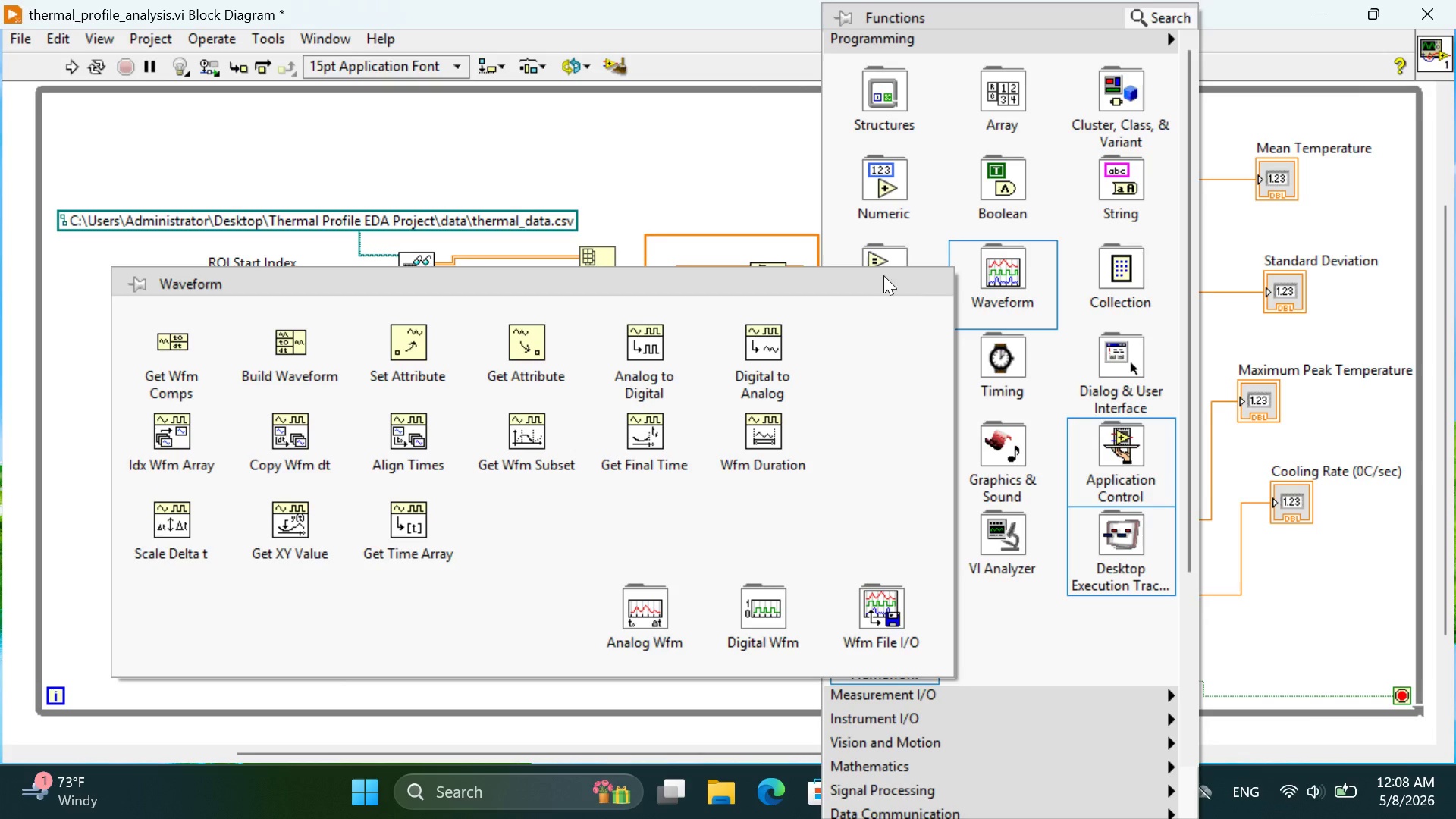 
mouse_move([613, 602])
 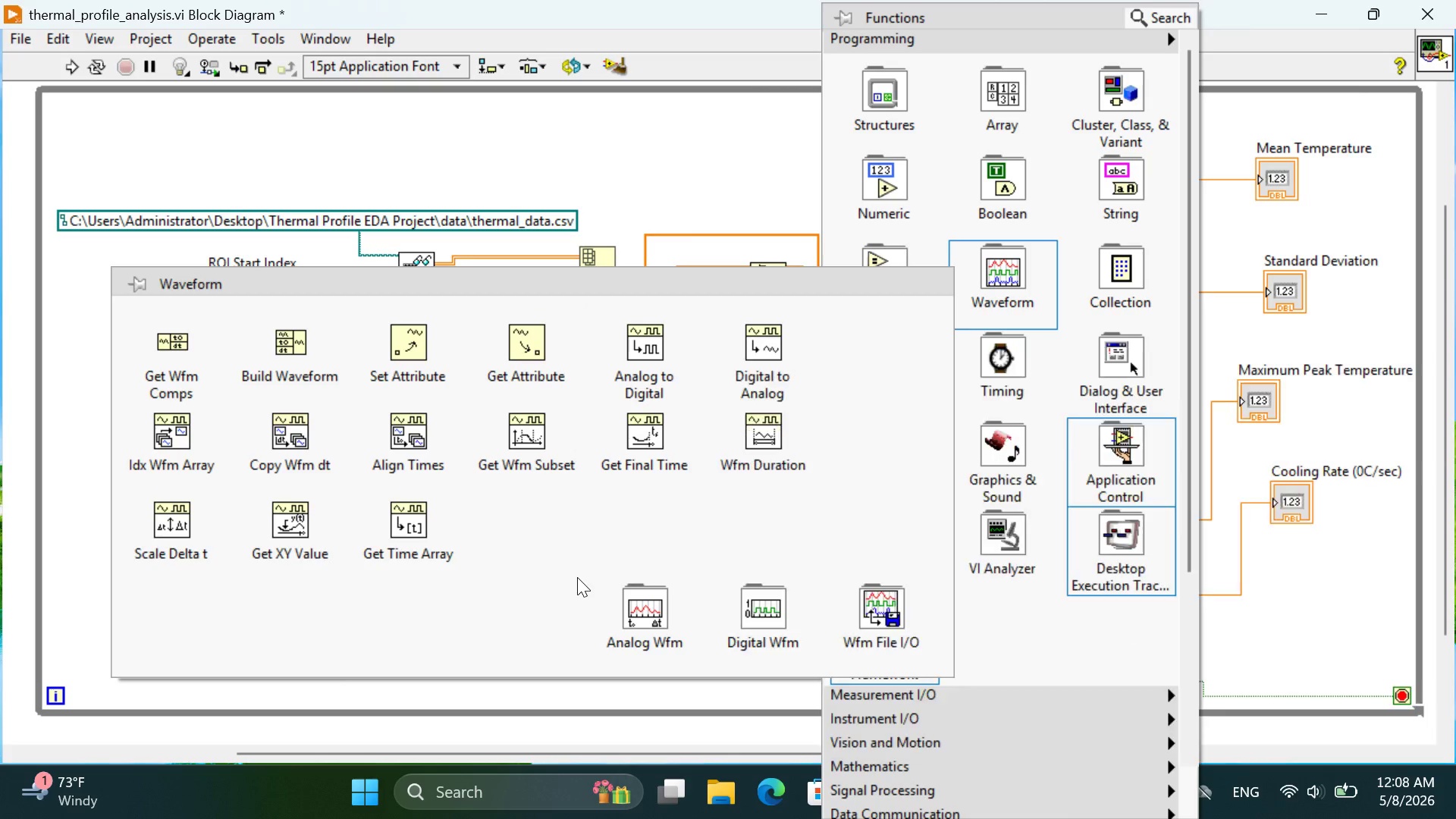 
mouse_move([613, 596])
 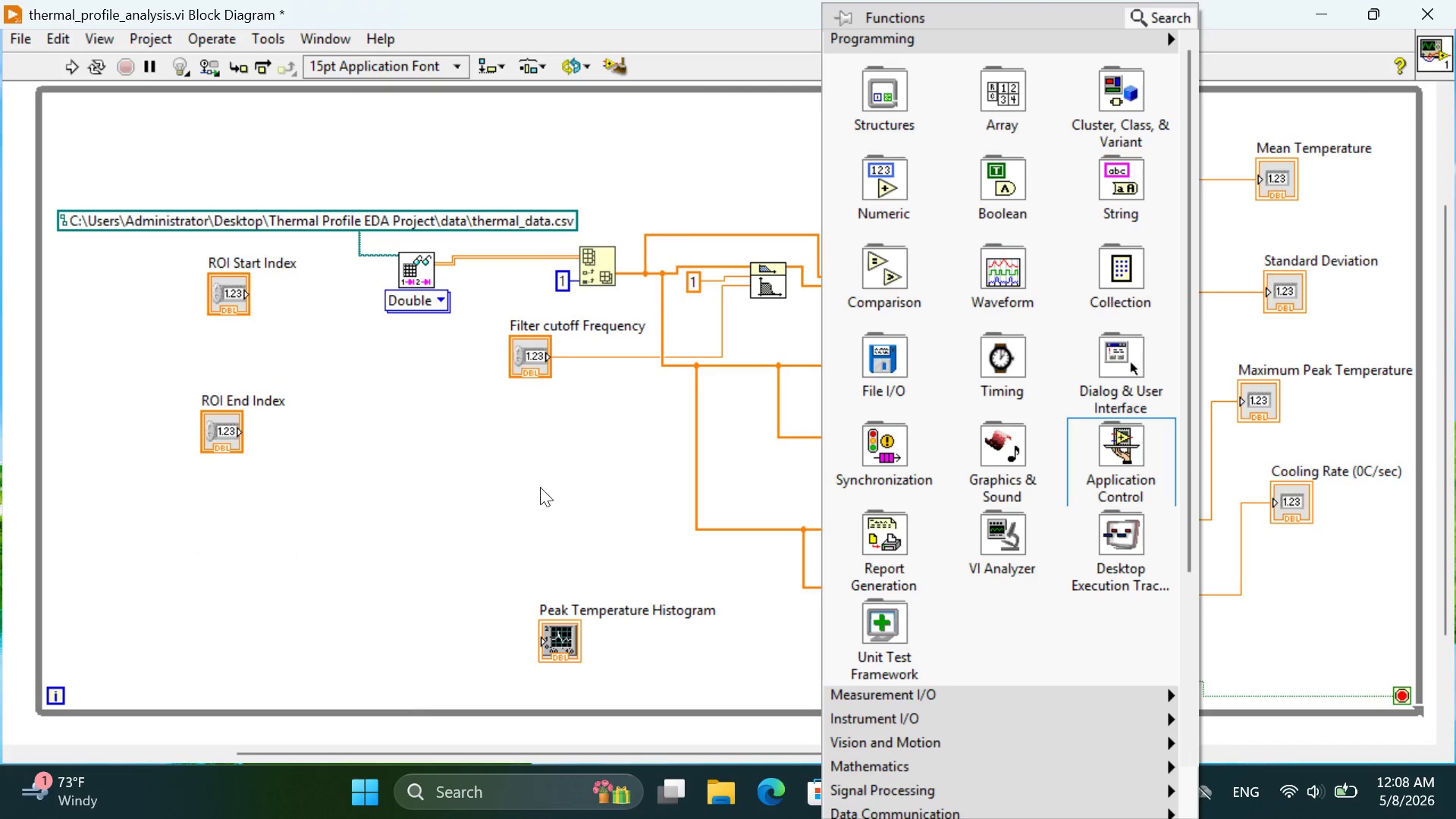 
wait(10.26)
 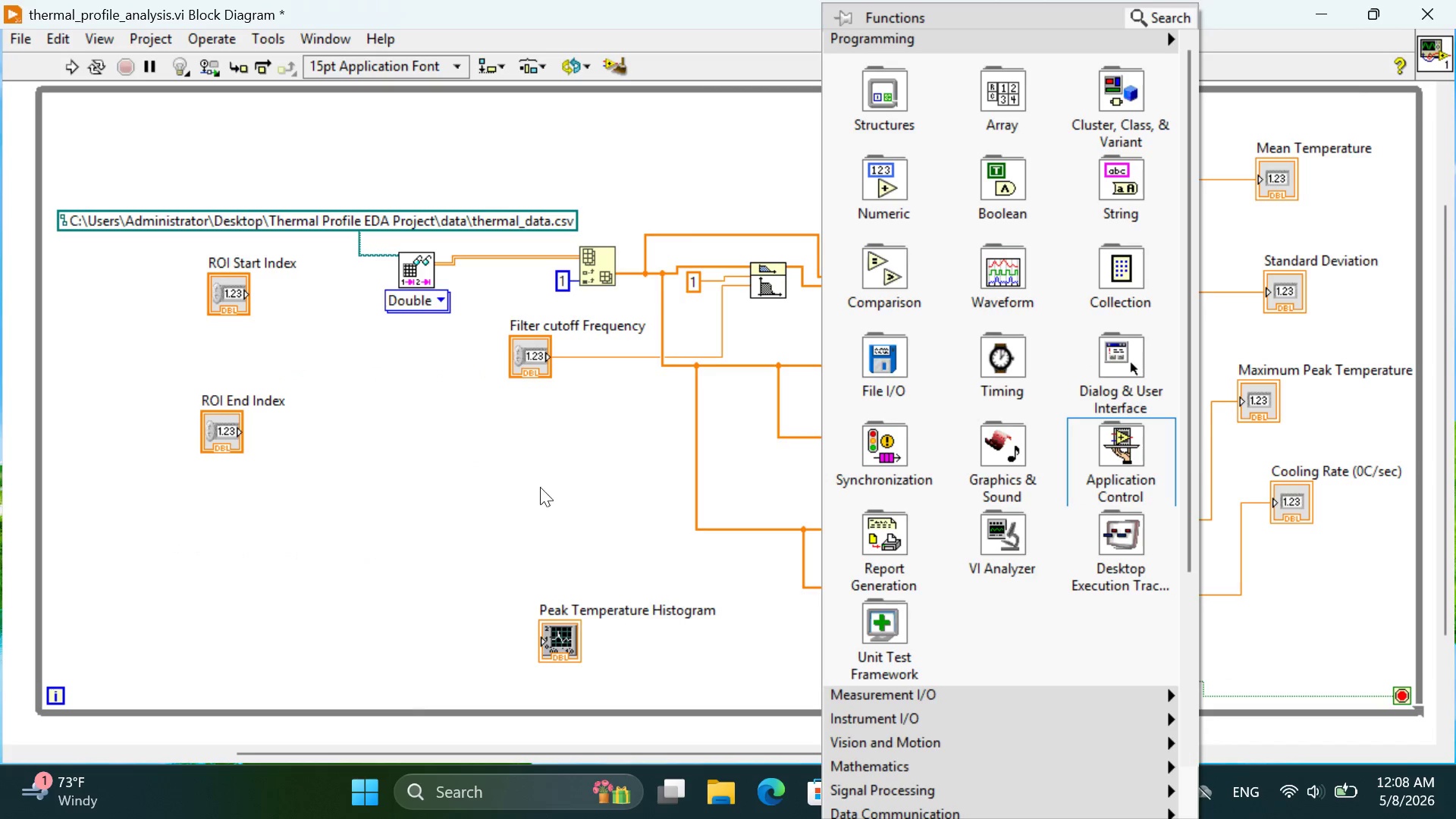 
left_click([1009, 261])
 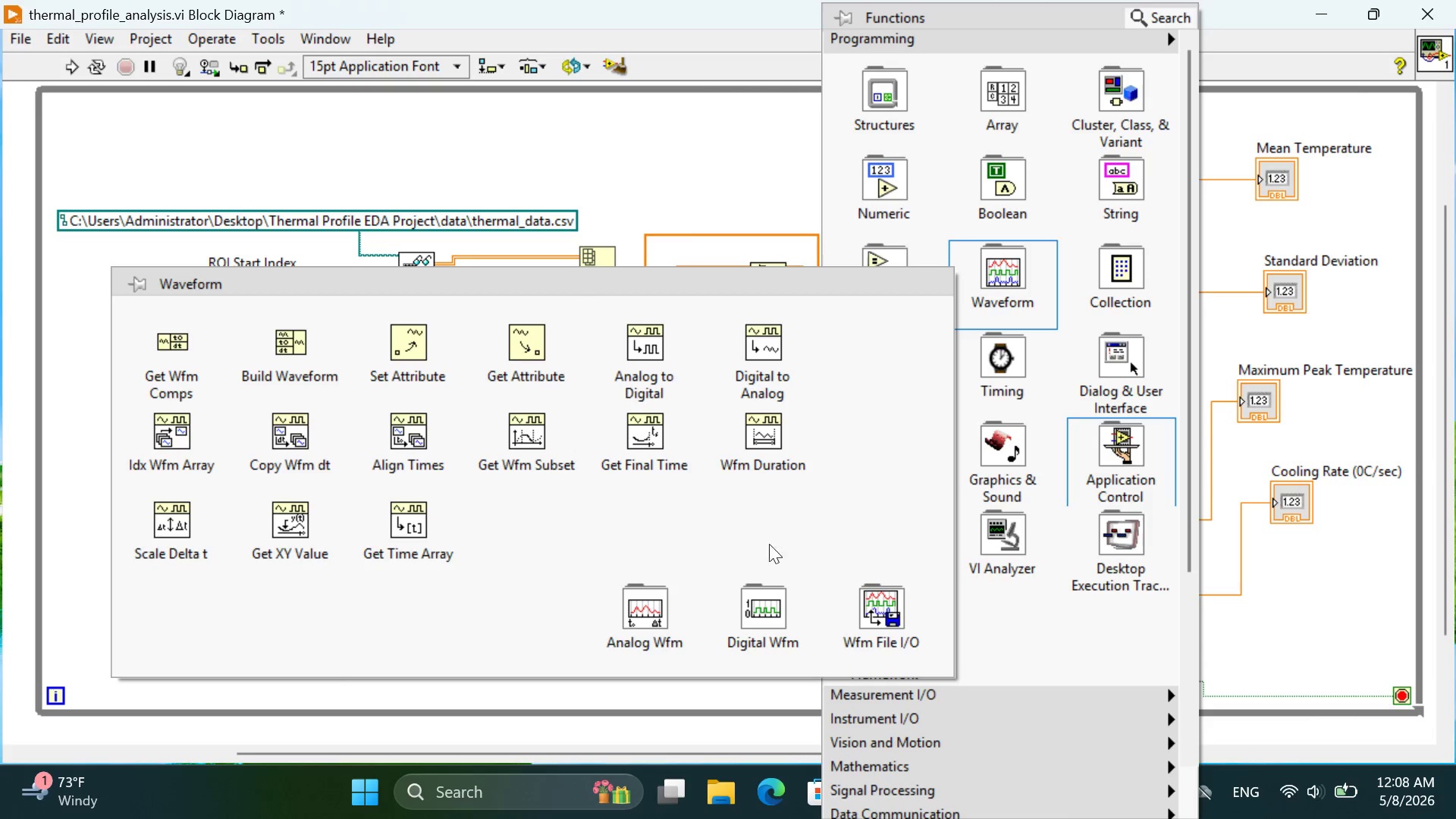 
mouse_move([743, 626])
 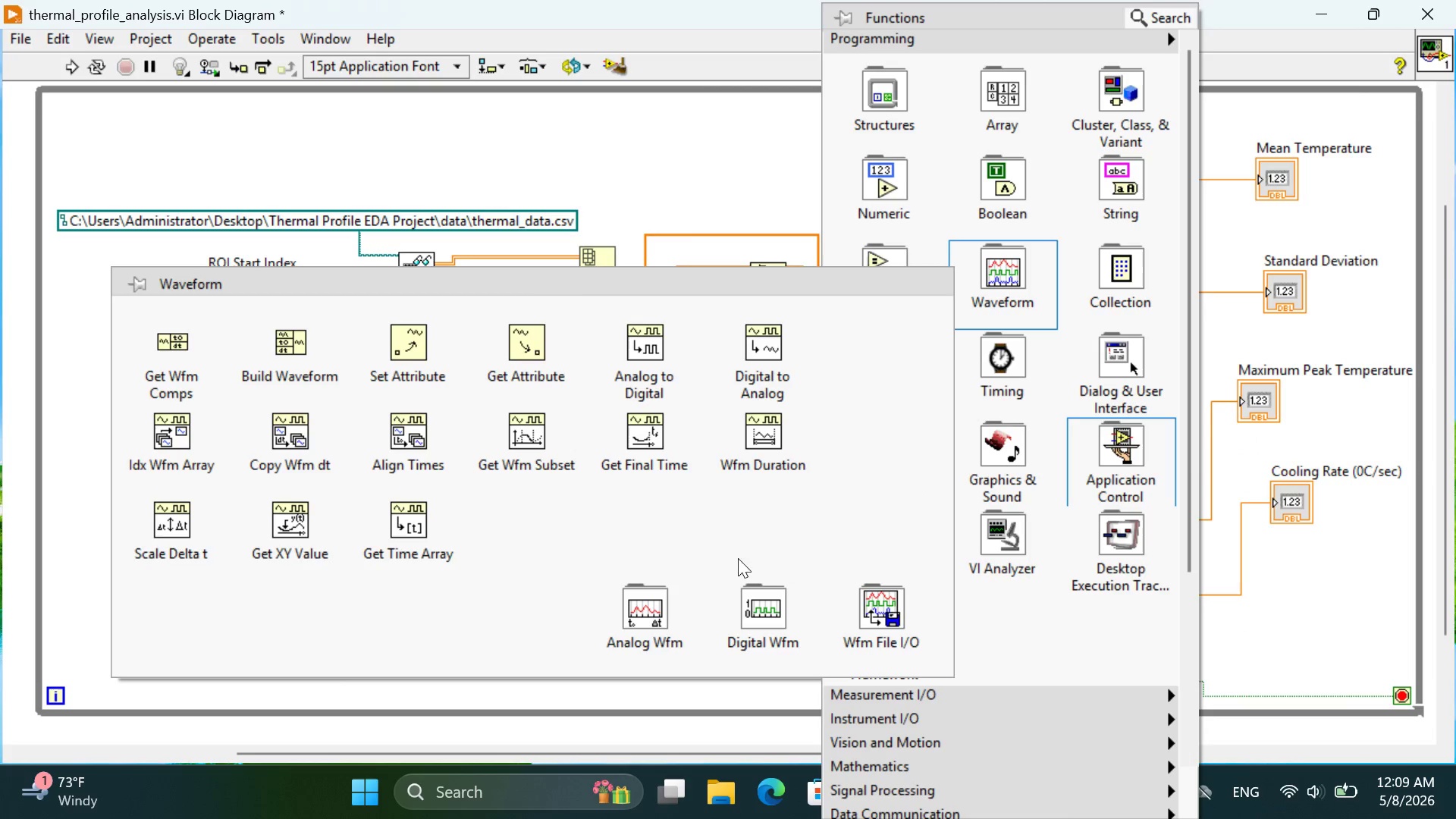 
mouse_move([850, 633])
 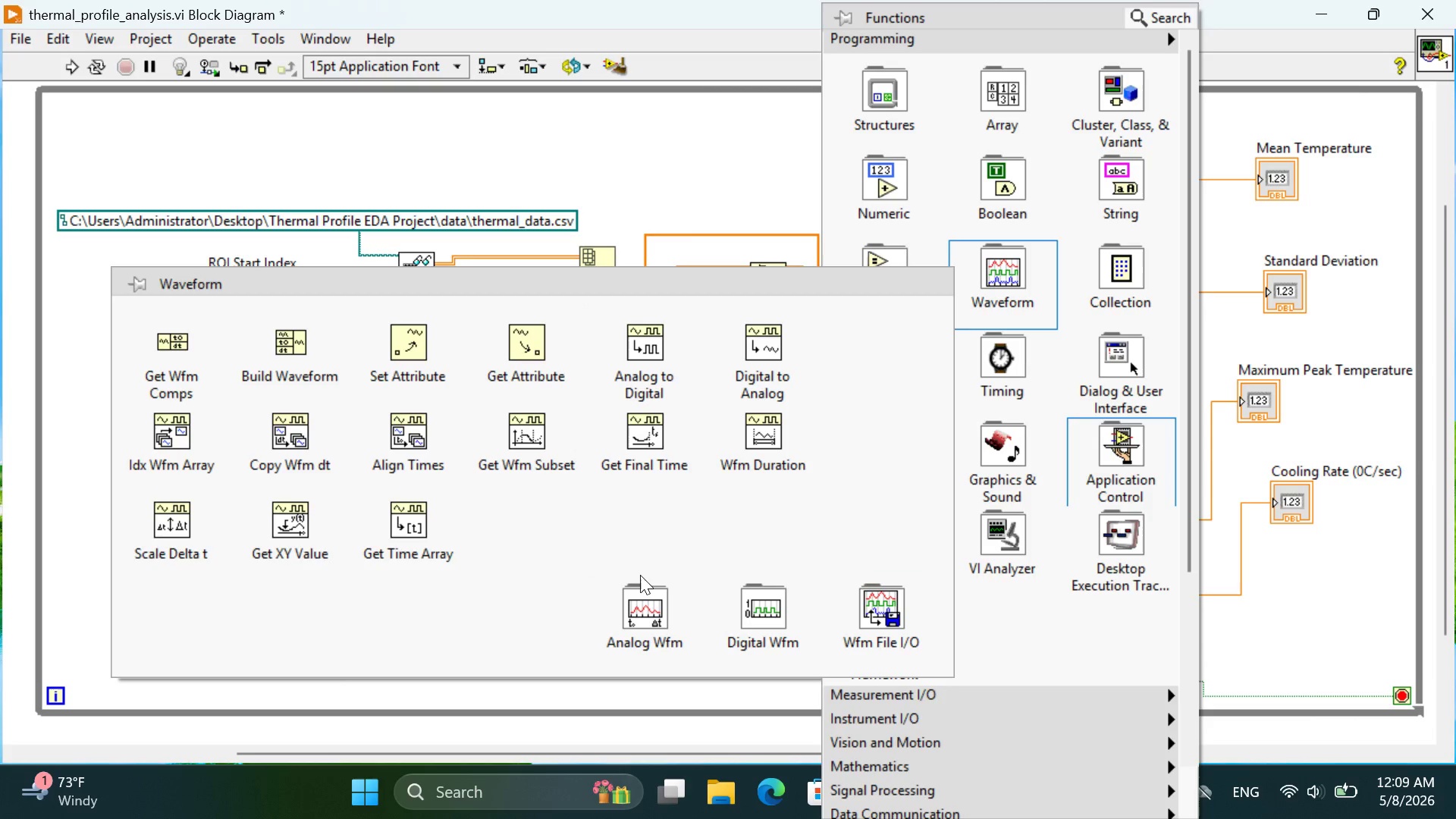 
mouse_move([650, 614])
 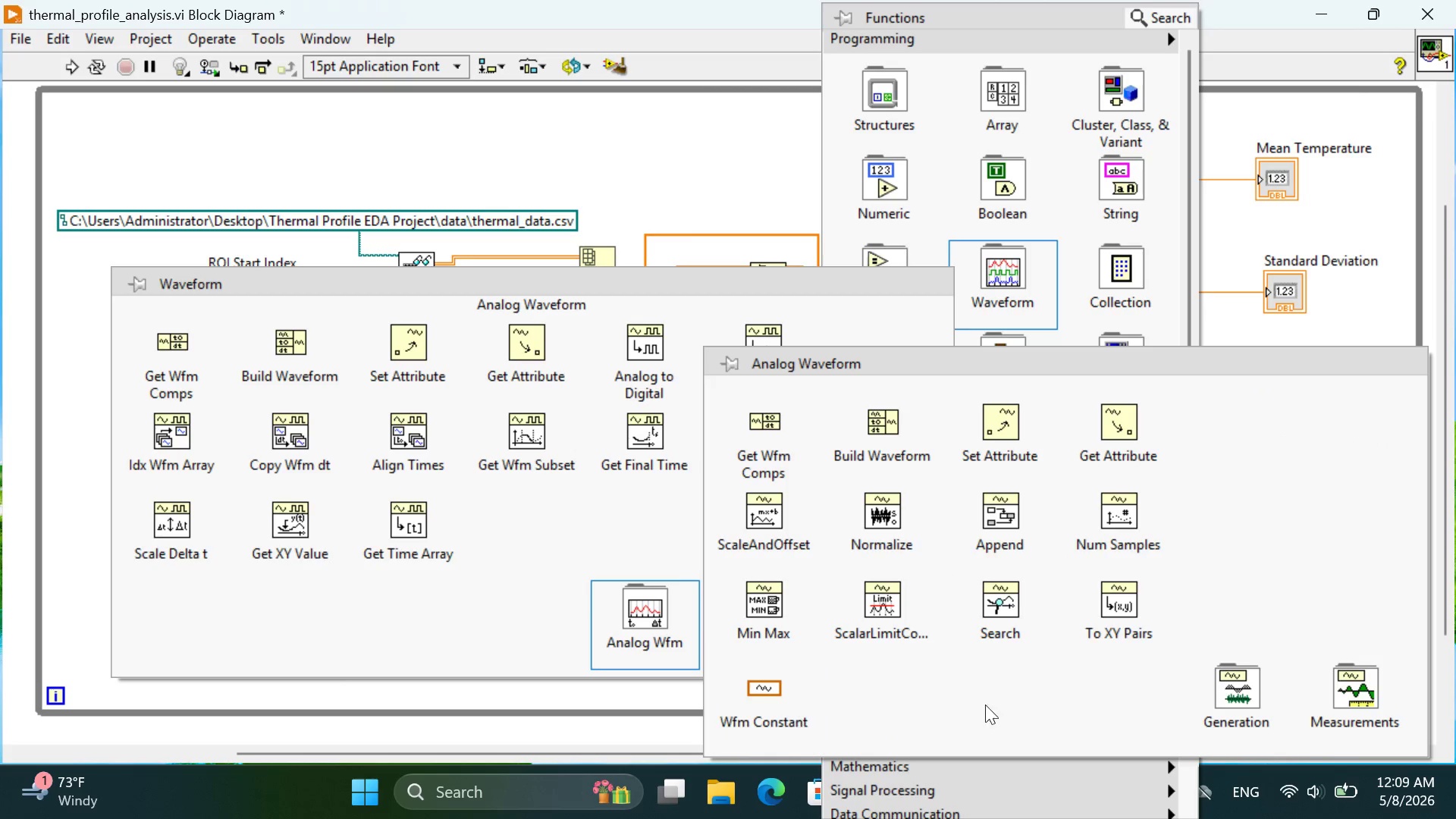 
mouse_move([1254, 696])
 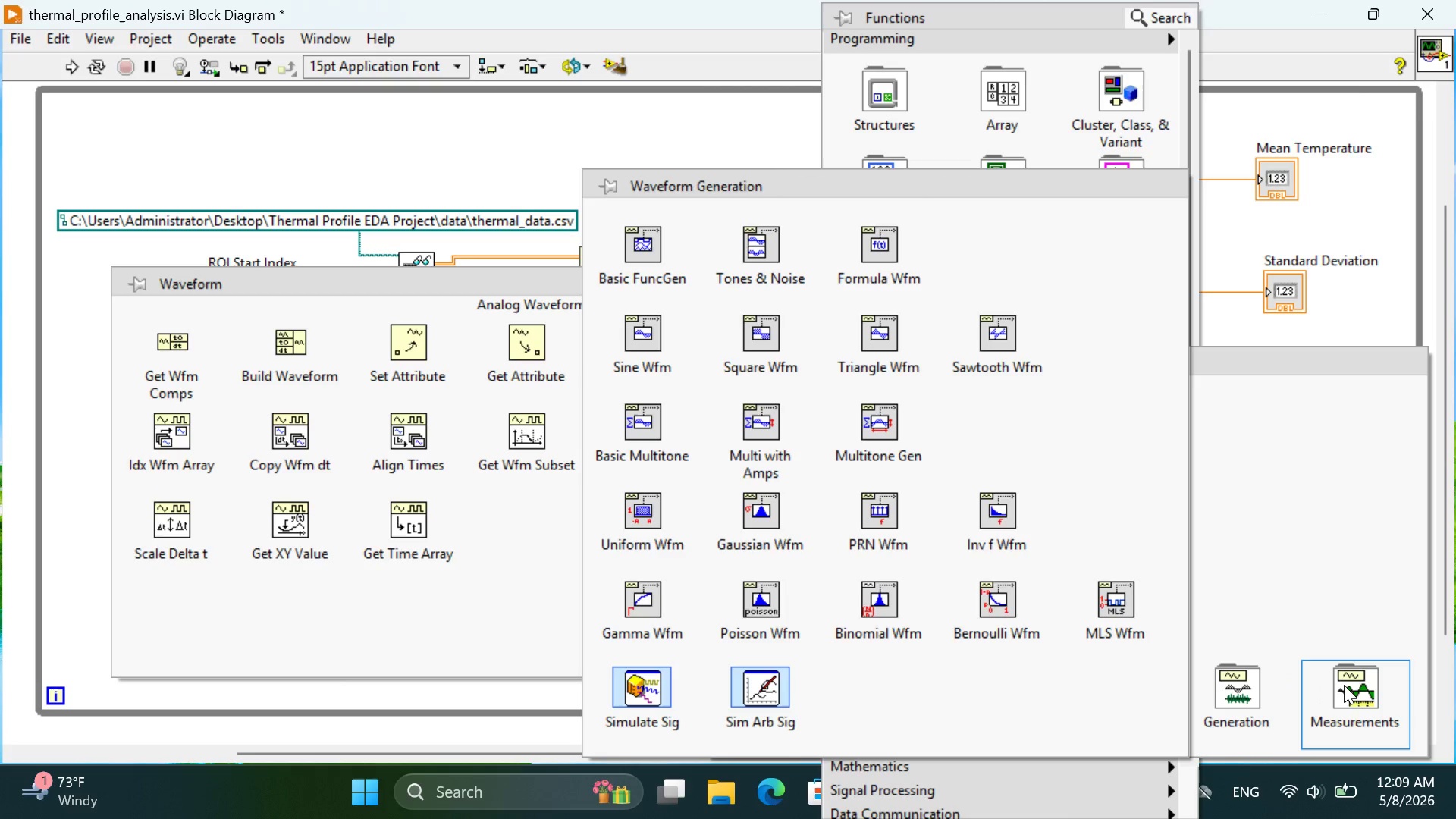 
mouse_move([1343, 662])
 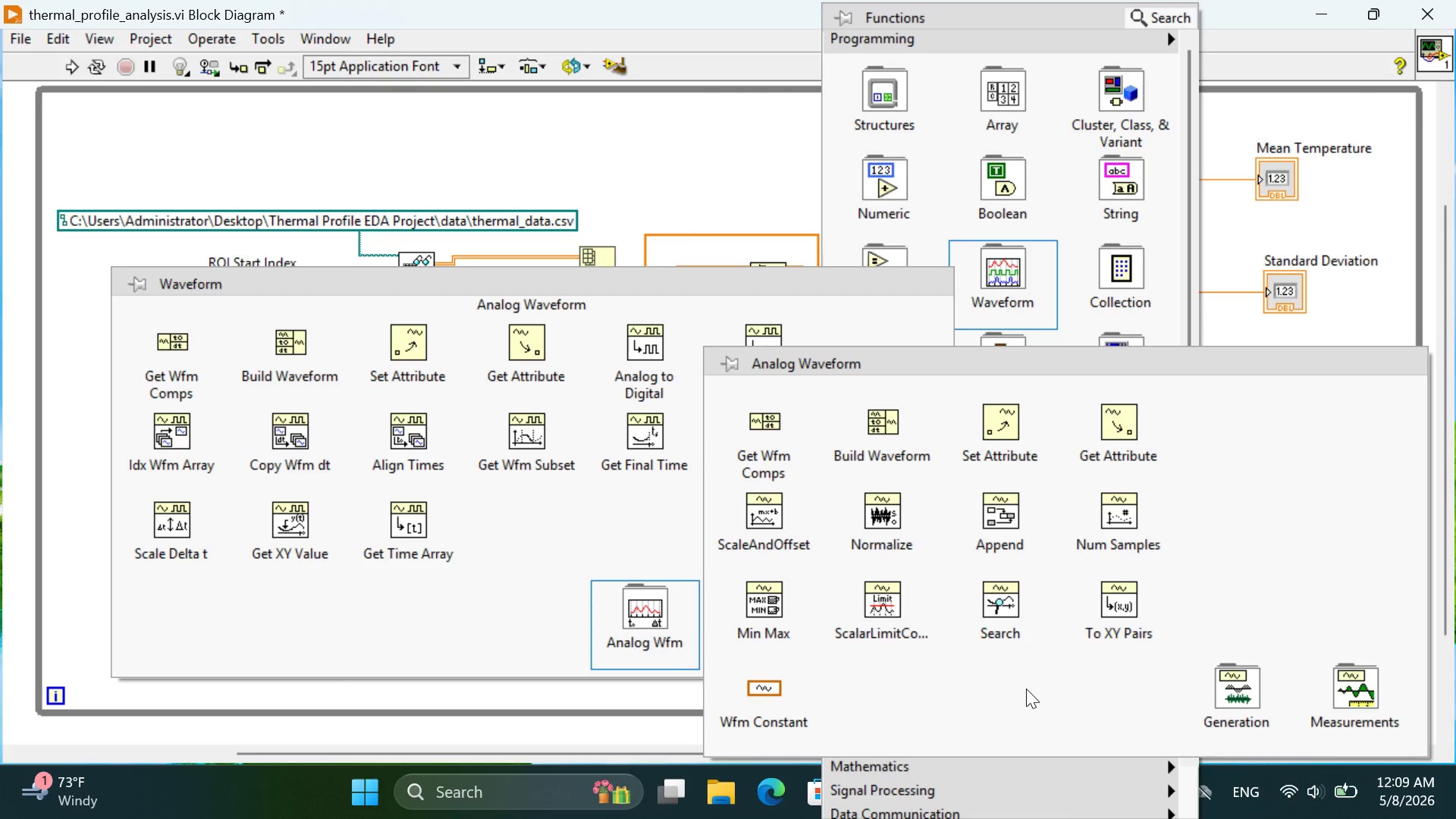 
mouse_move([777, 714])
 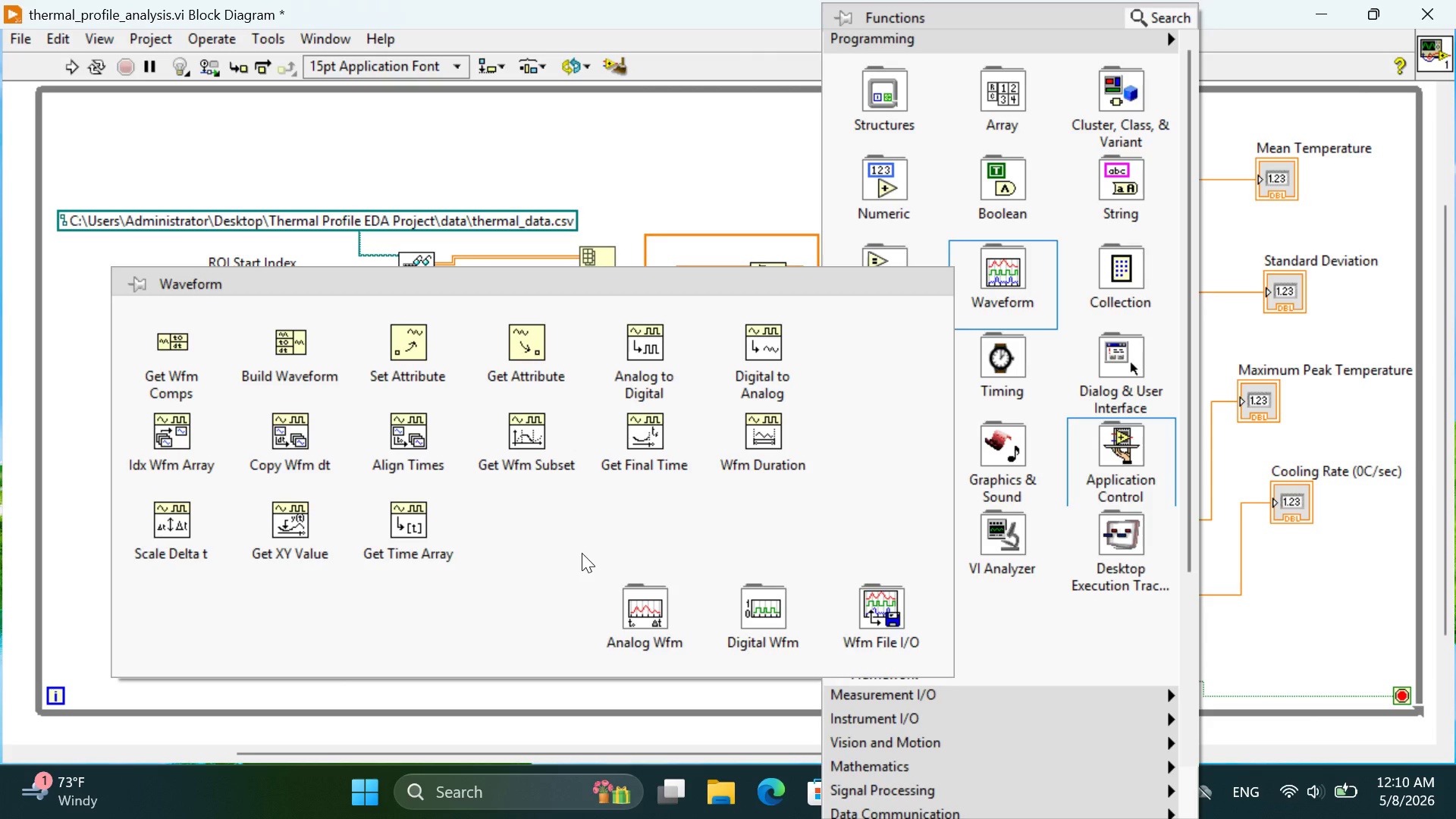 
wait(37.87)
 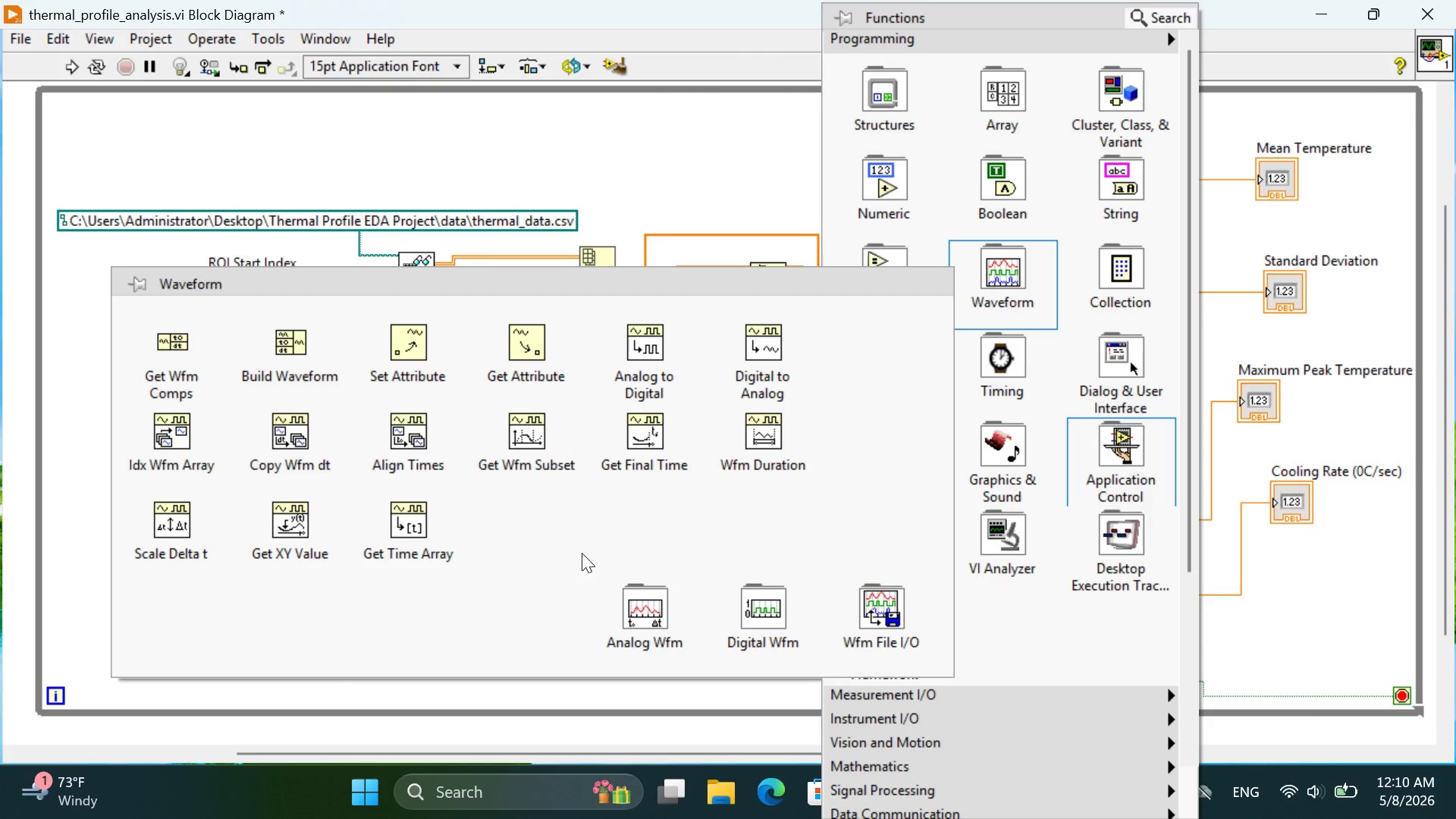 
left_click([1156, 11])
 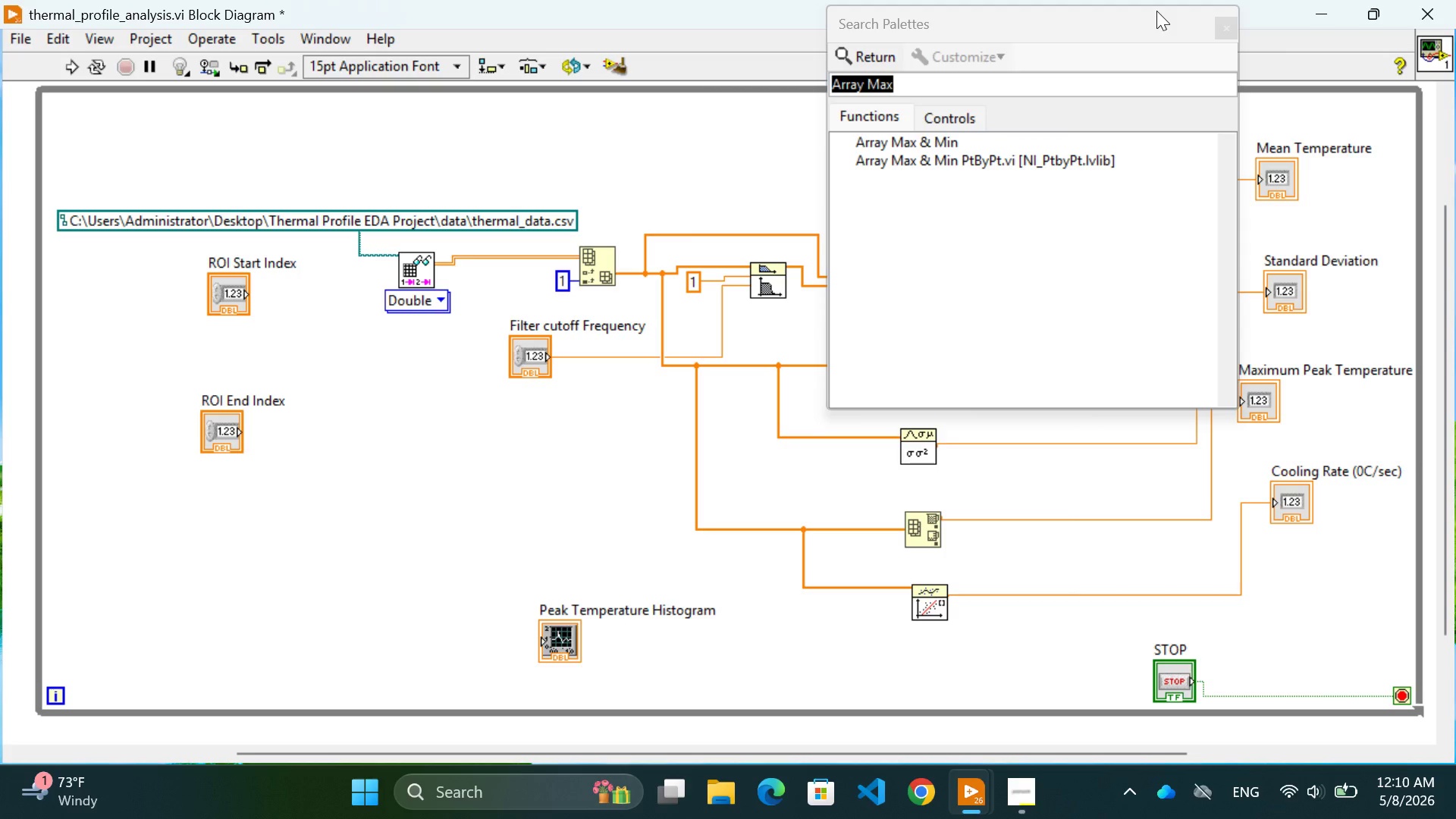 
type(Ramp)
 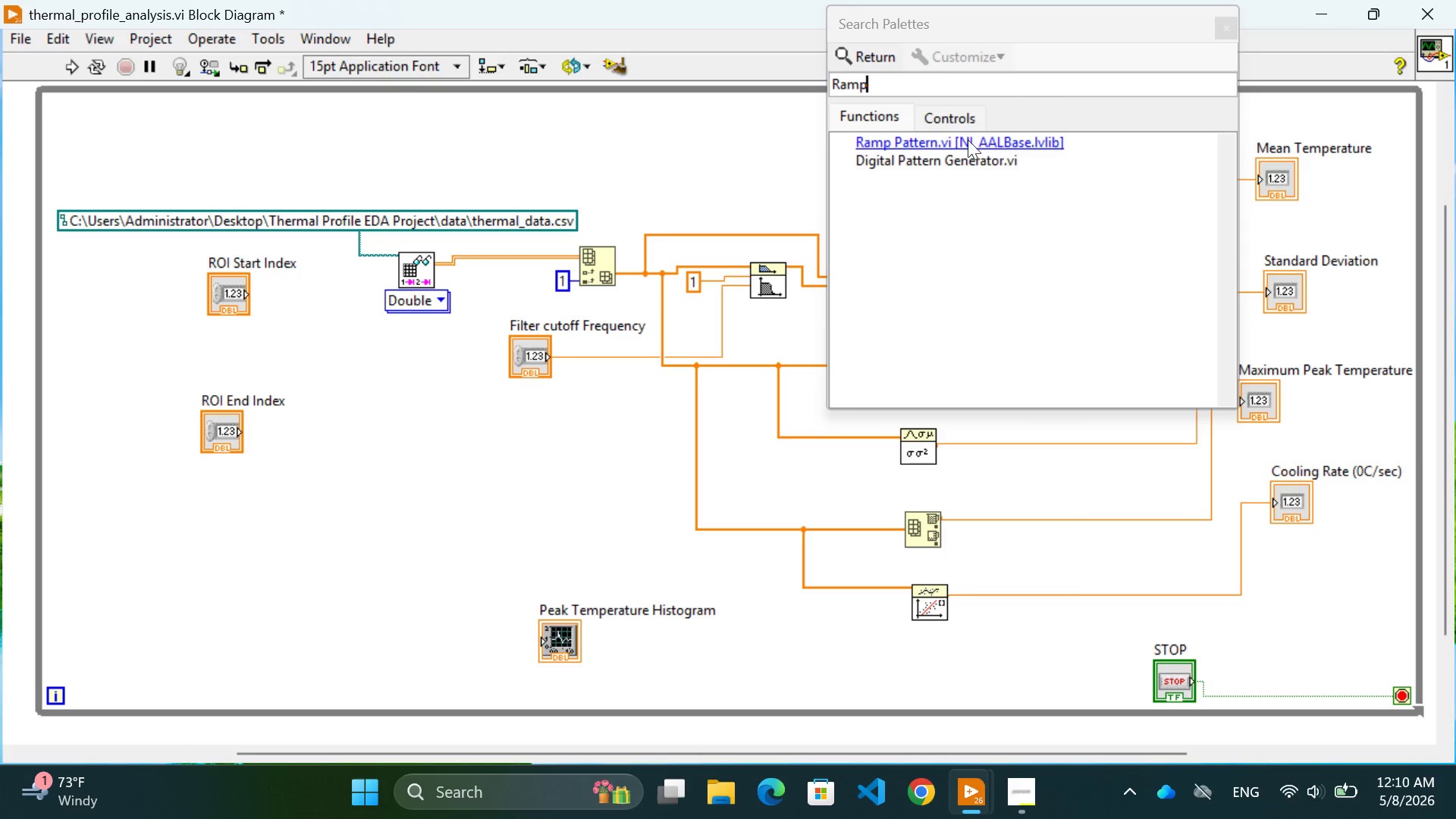 
wait(6.12)
 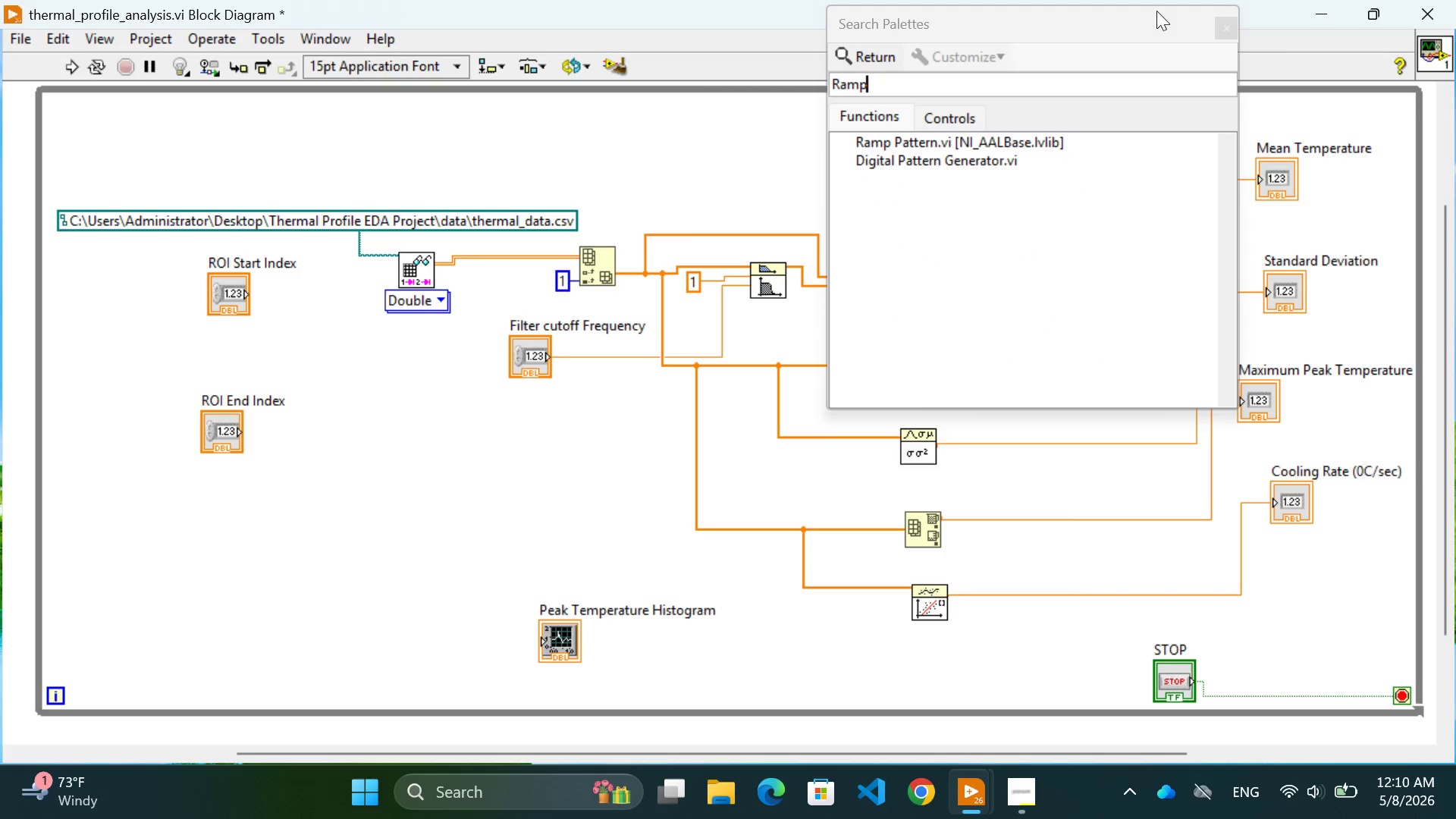 
double_click([913, 142])
 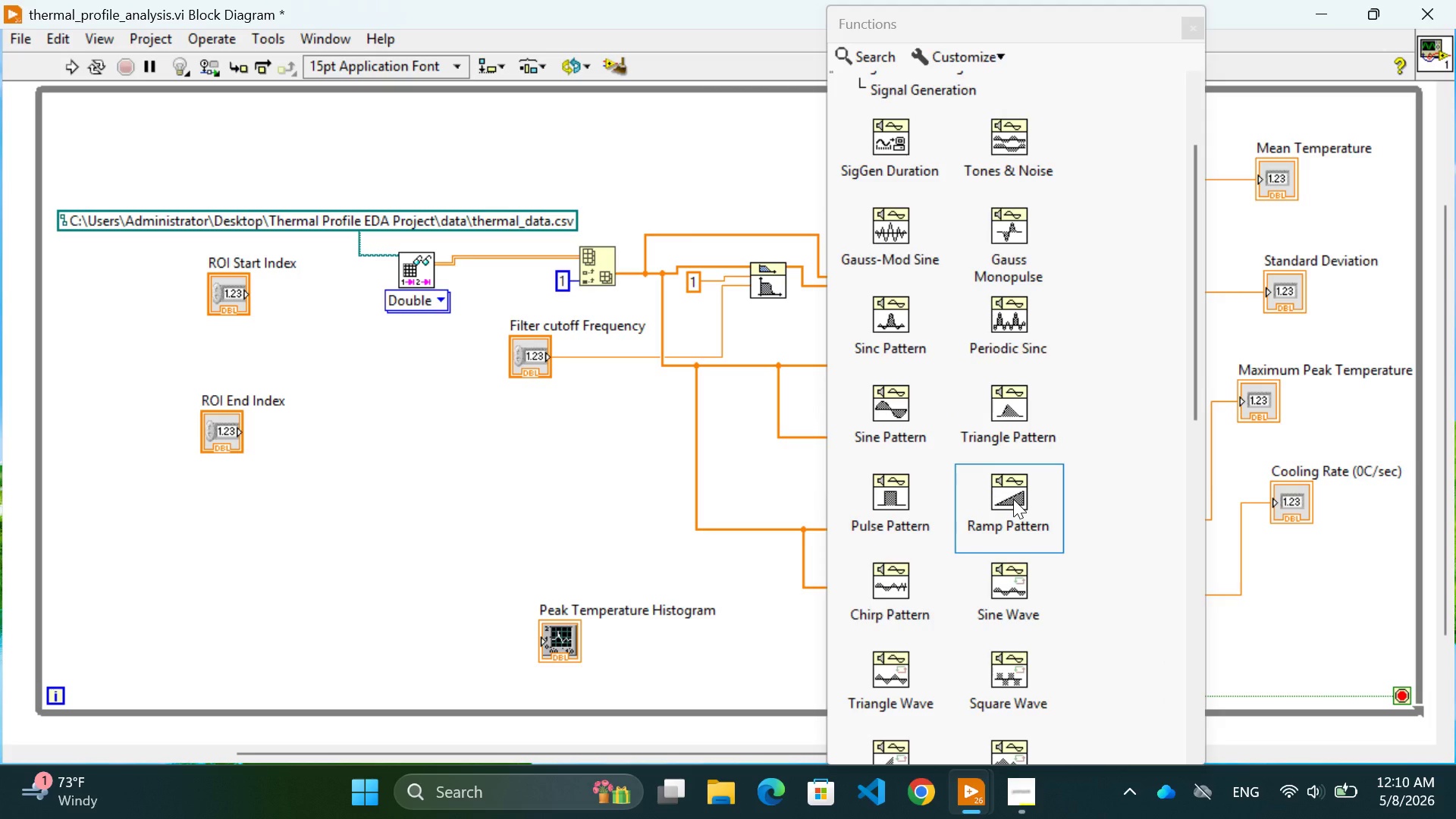 
wait(25.47)
 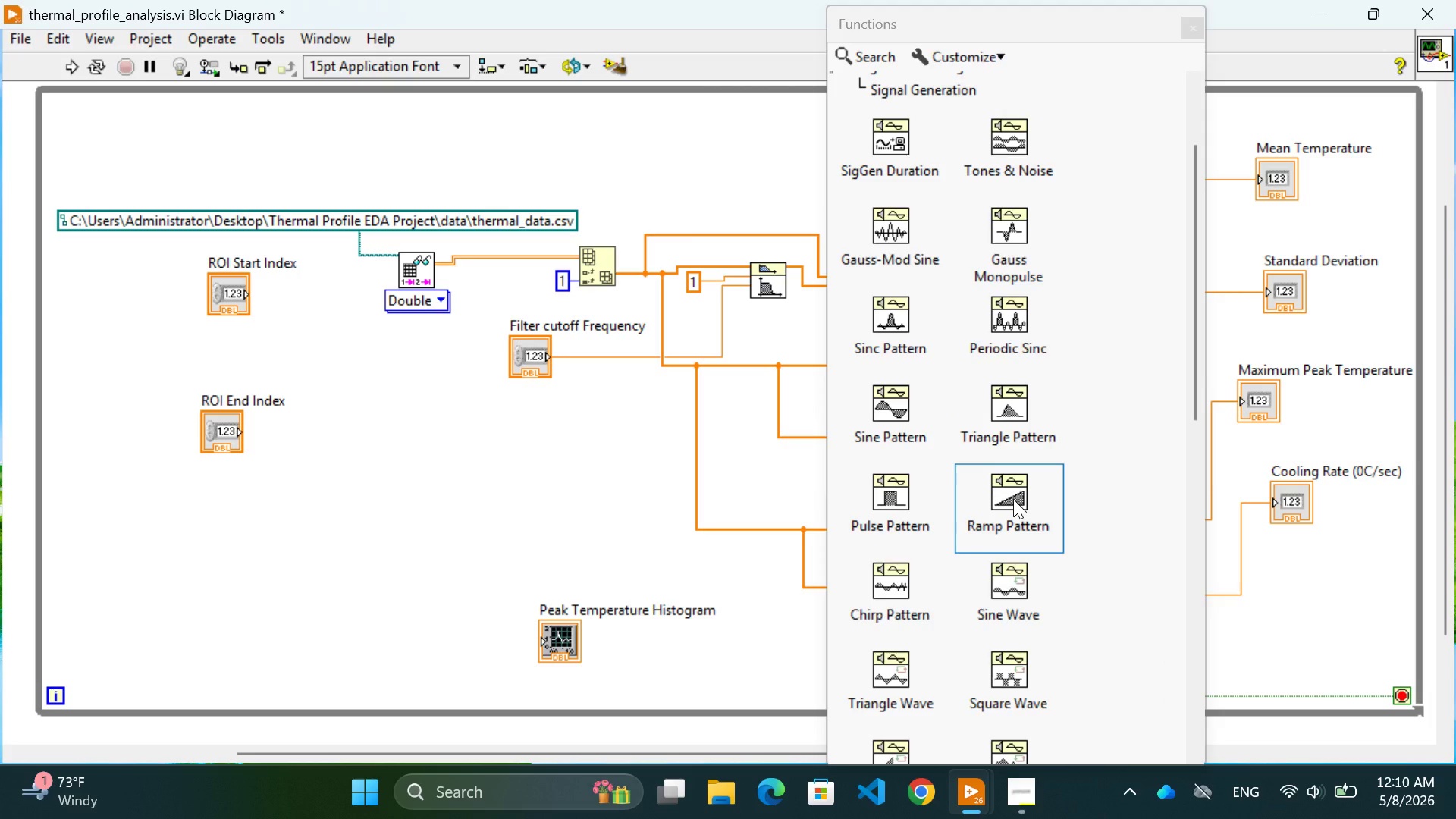 
left_click([1013, 499])
 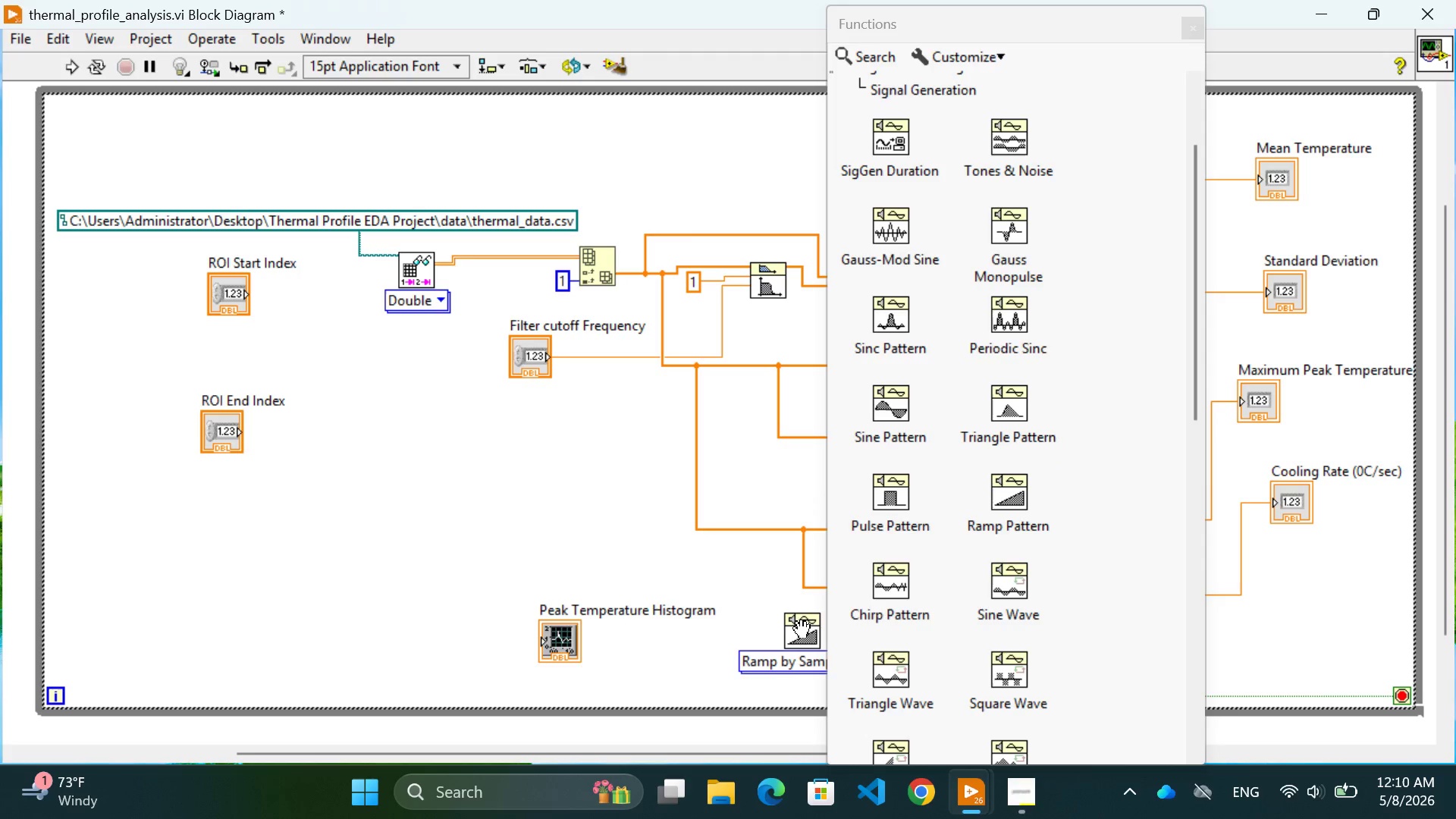 
left_click([802, 630])
 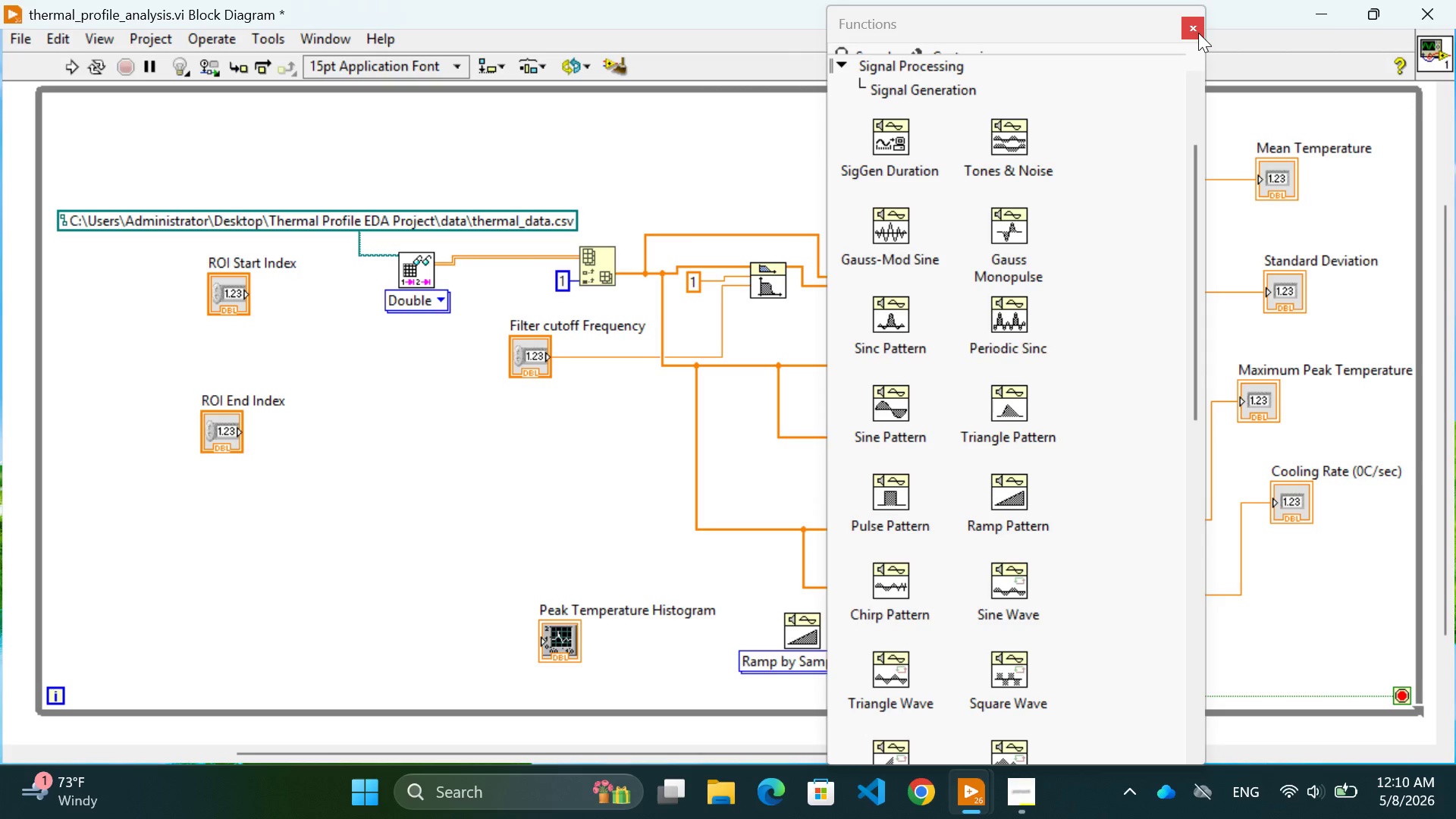 
left_click([1191, 25])
 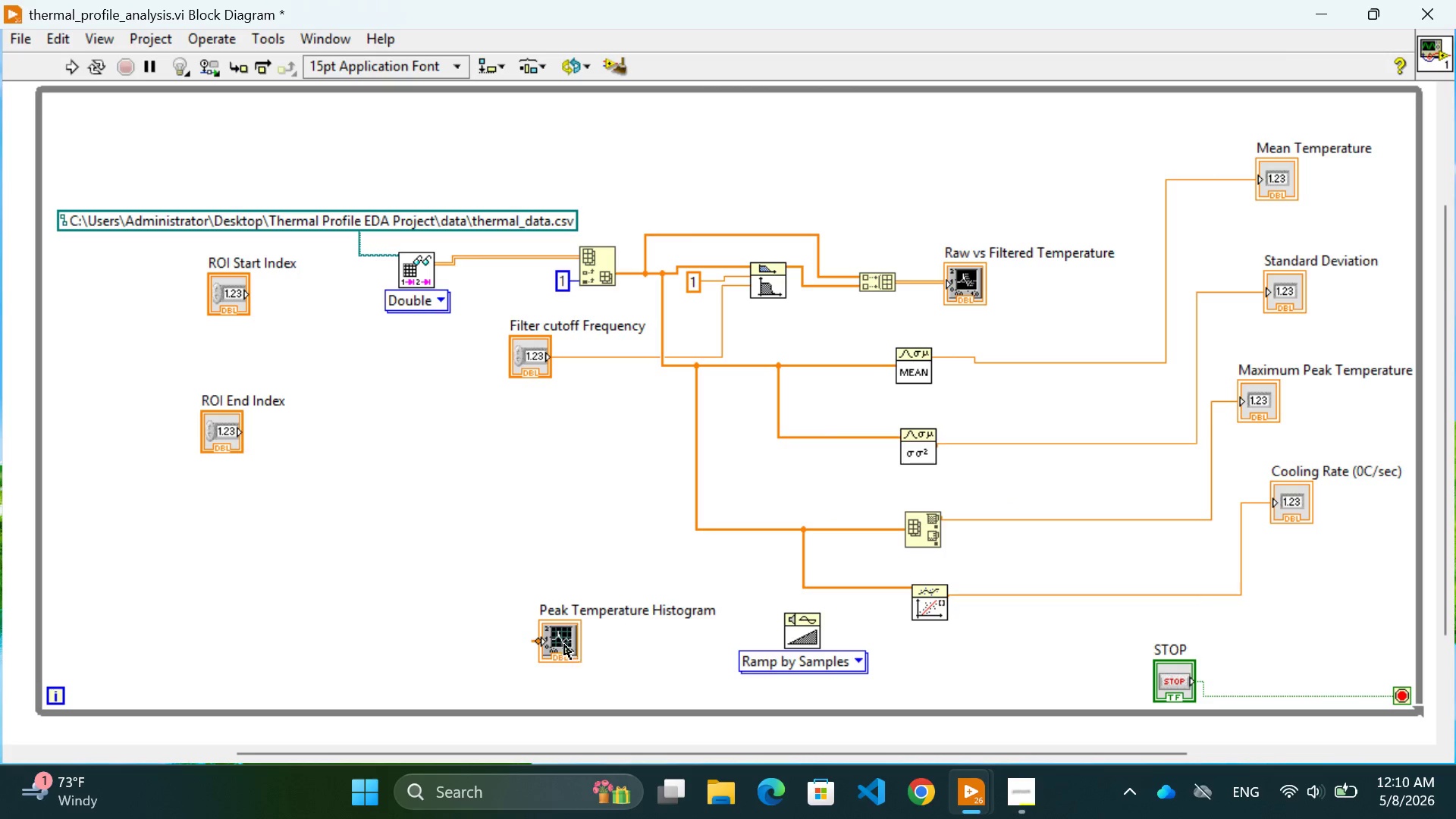 
left_click_drag(start_coordinate=[560, 643], to_coordinate=[281, 643])
 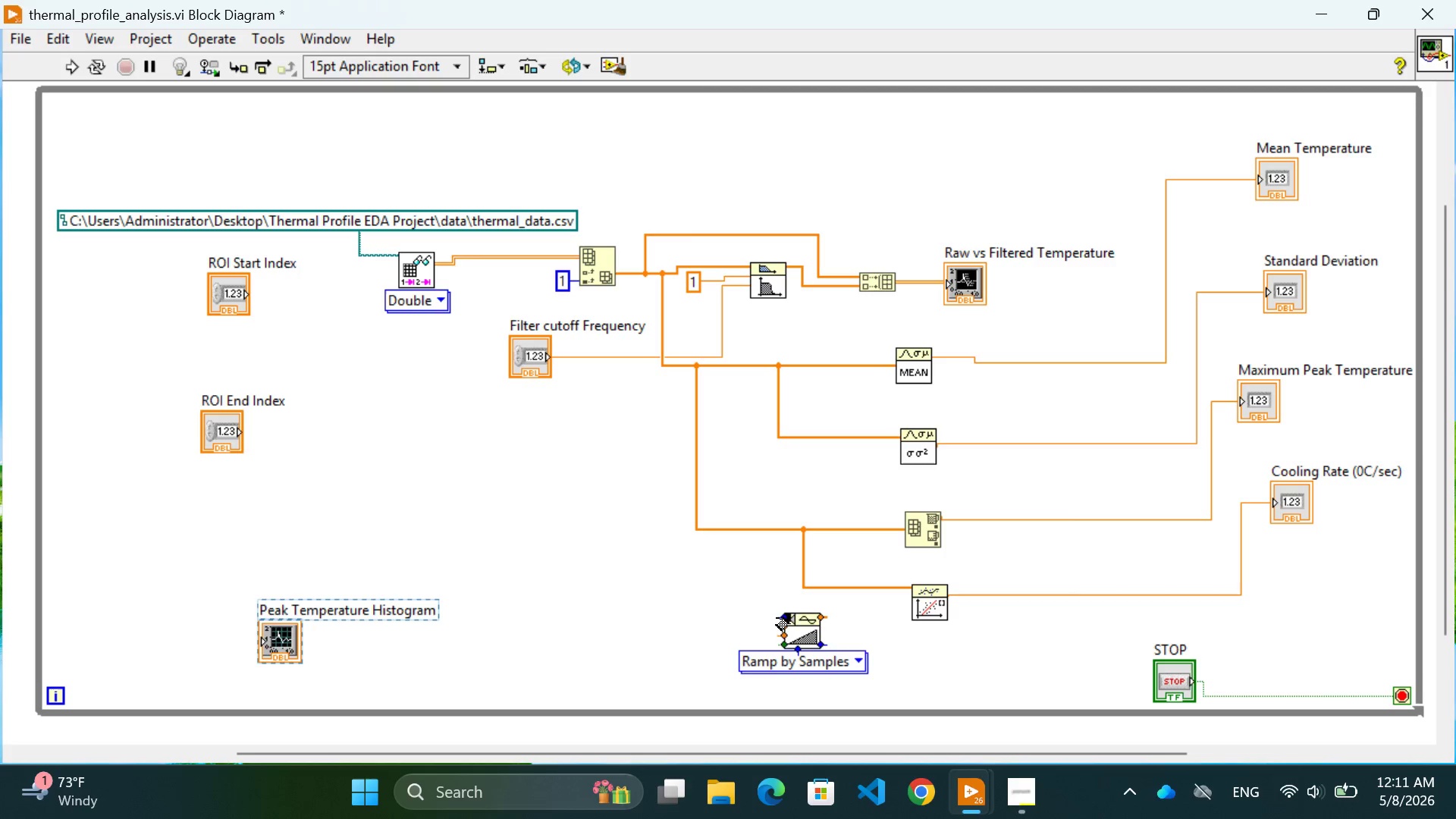 
wait(41.34)
 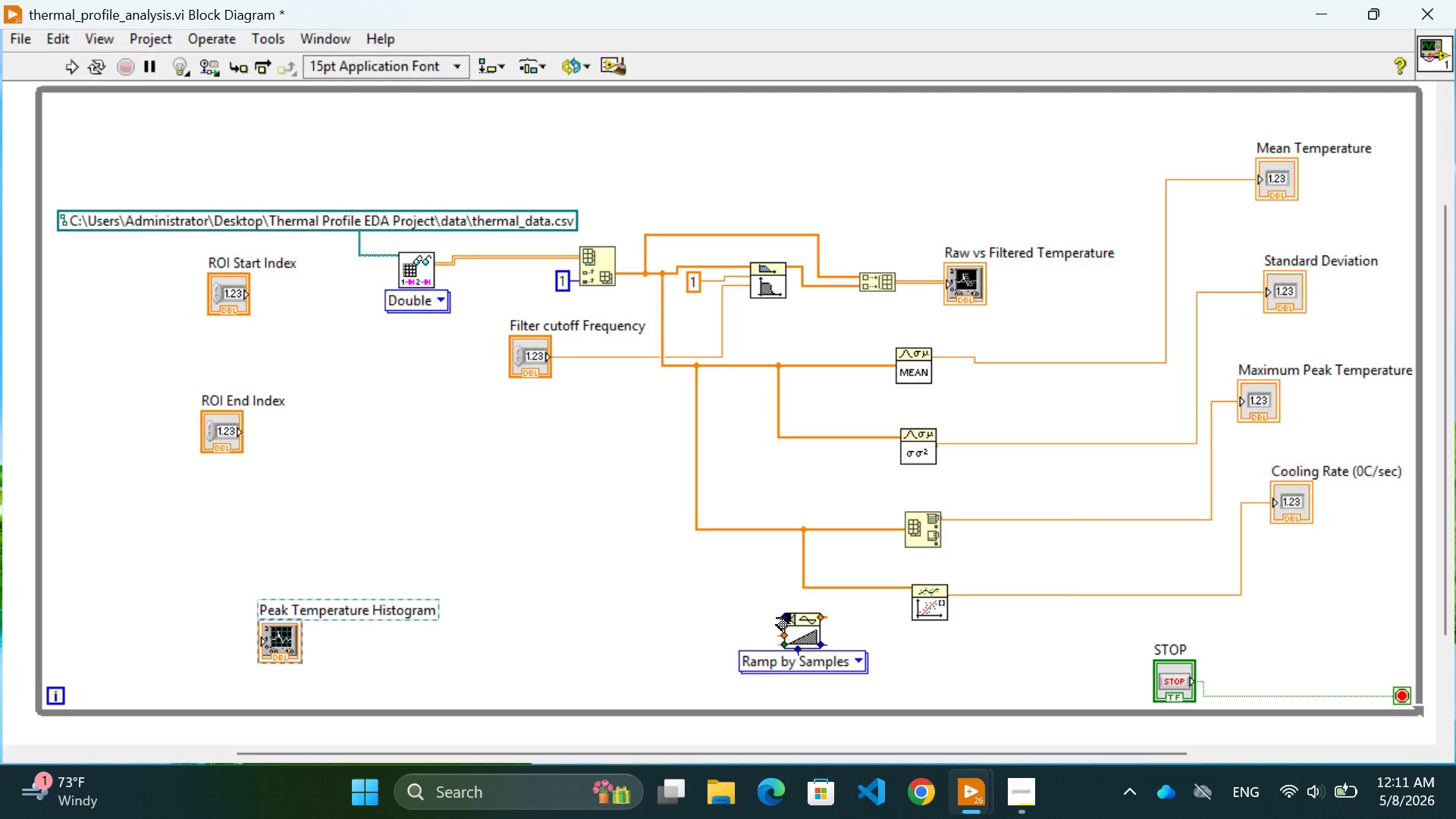 
double_click([783, 617])
 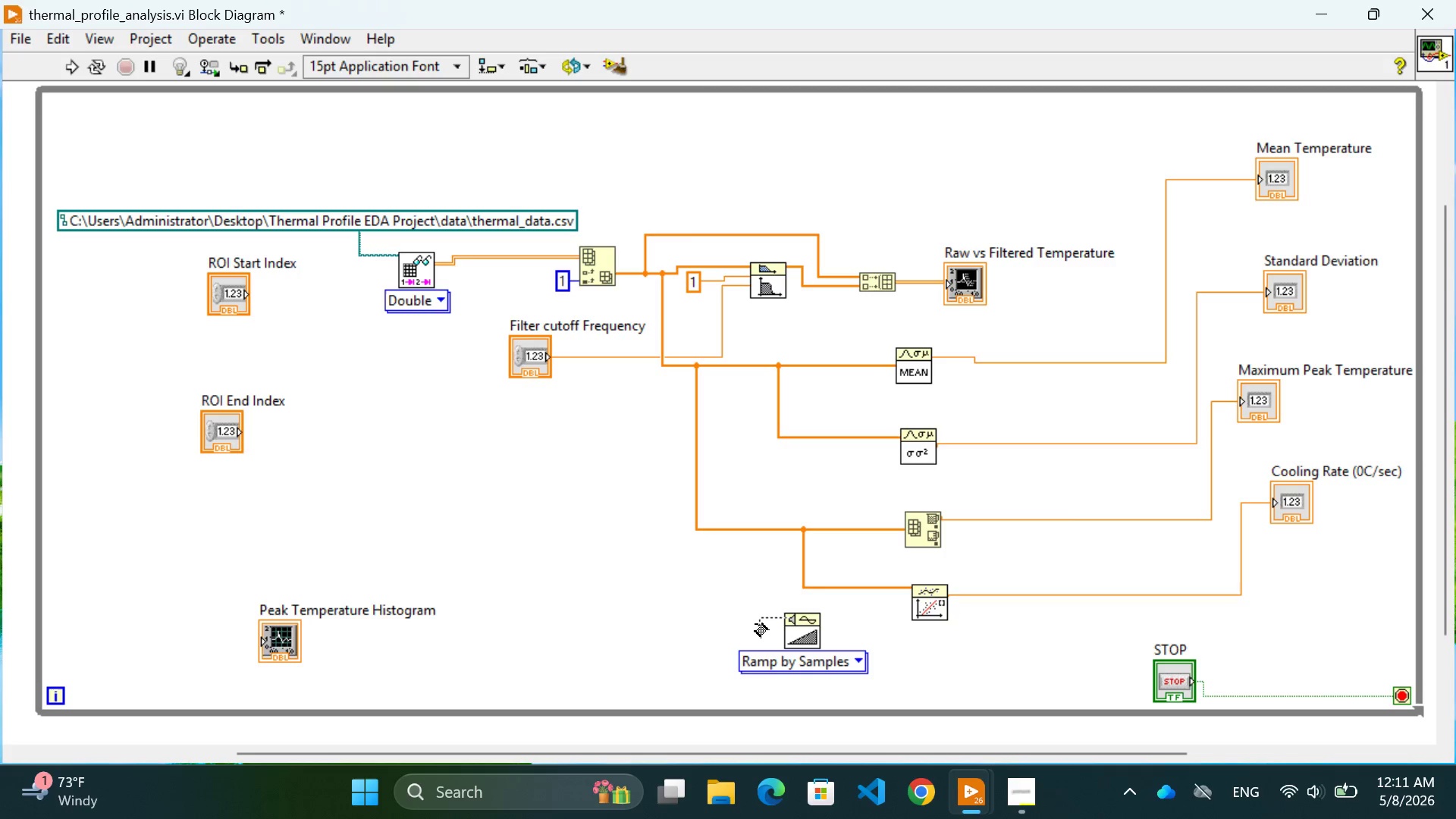 
double_click([755, 624])
 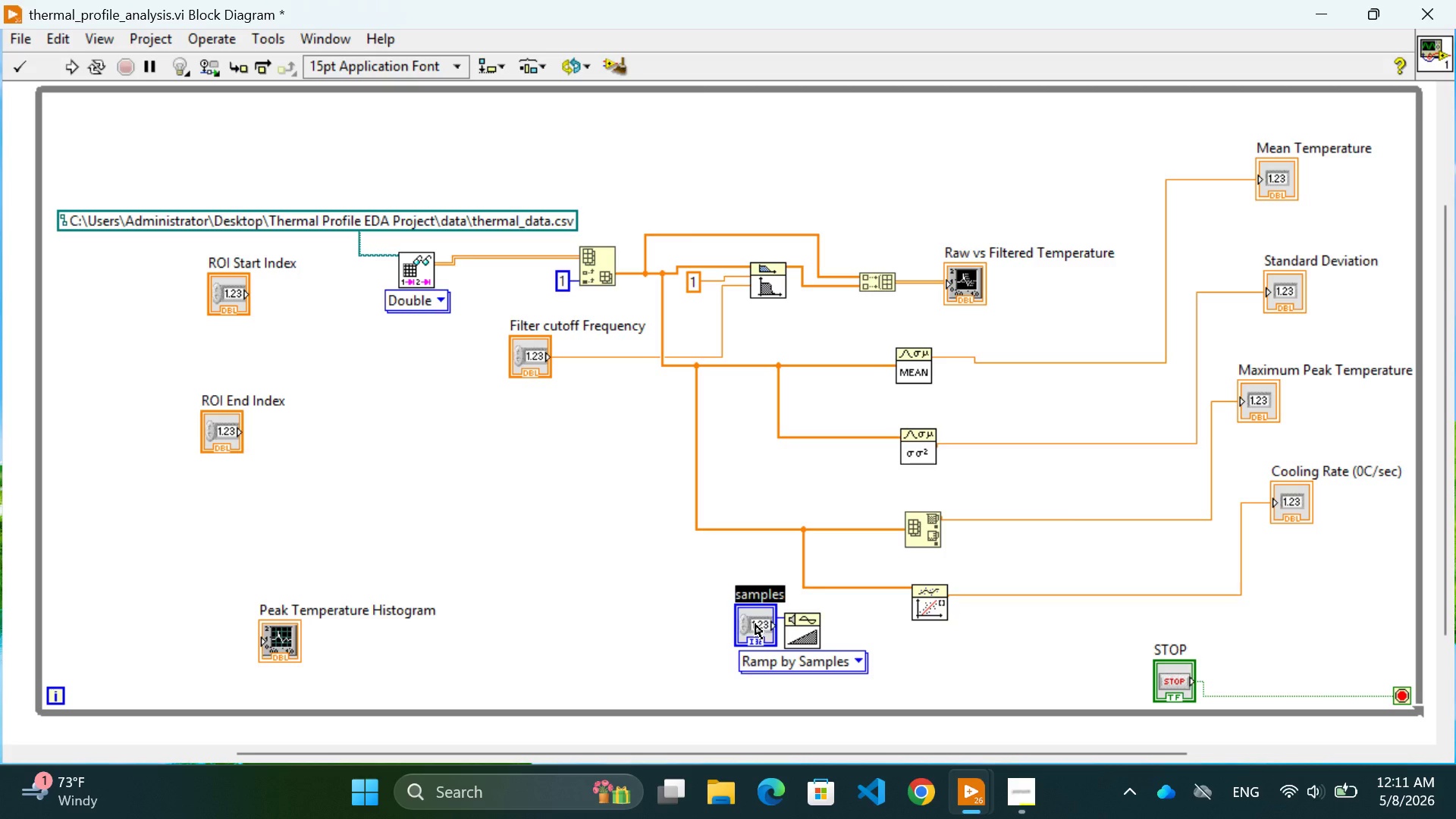 
key(Control+Z)
 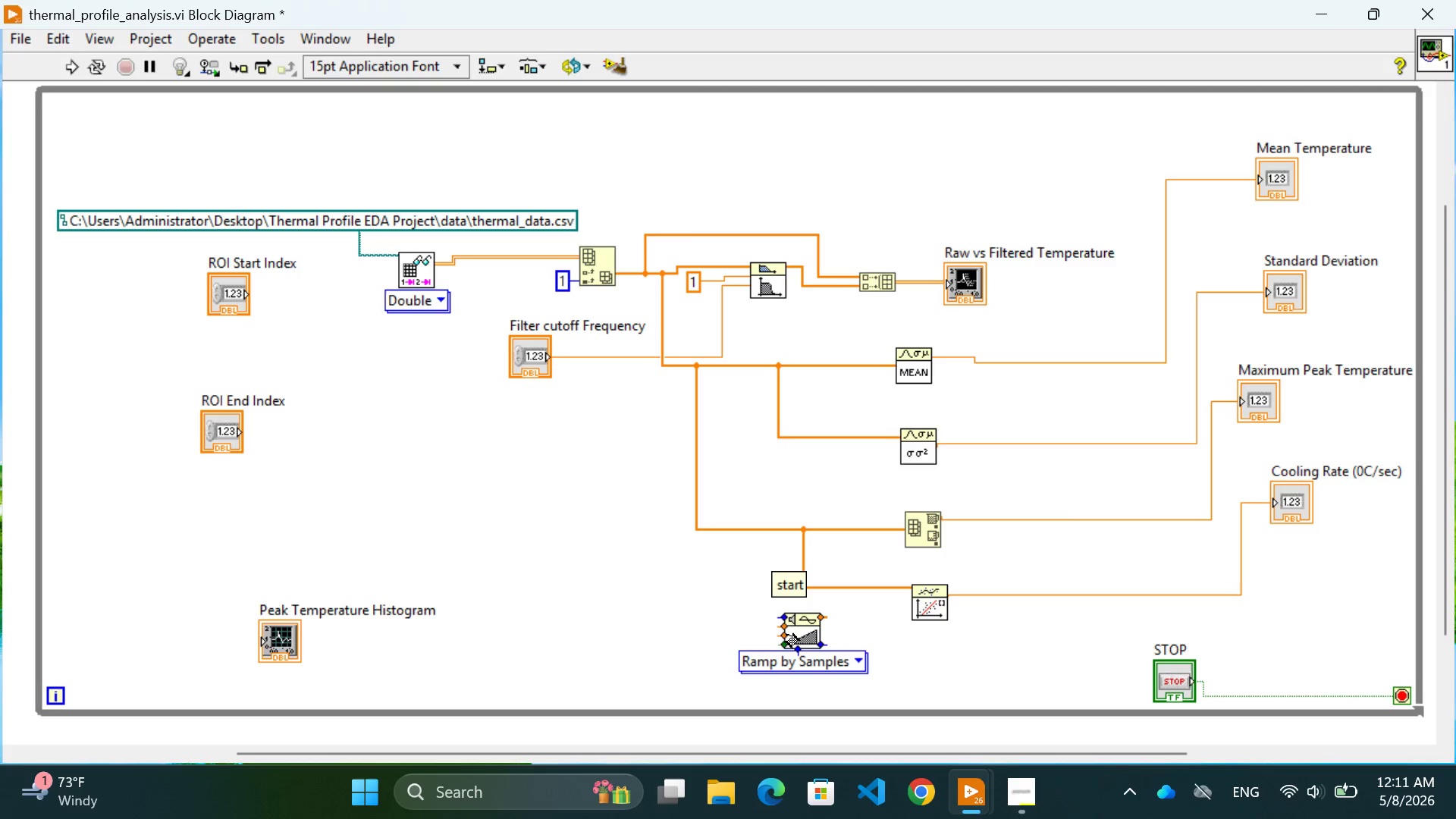 
wait(8.98)
 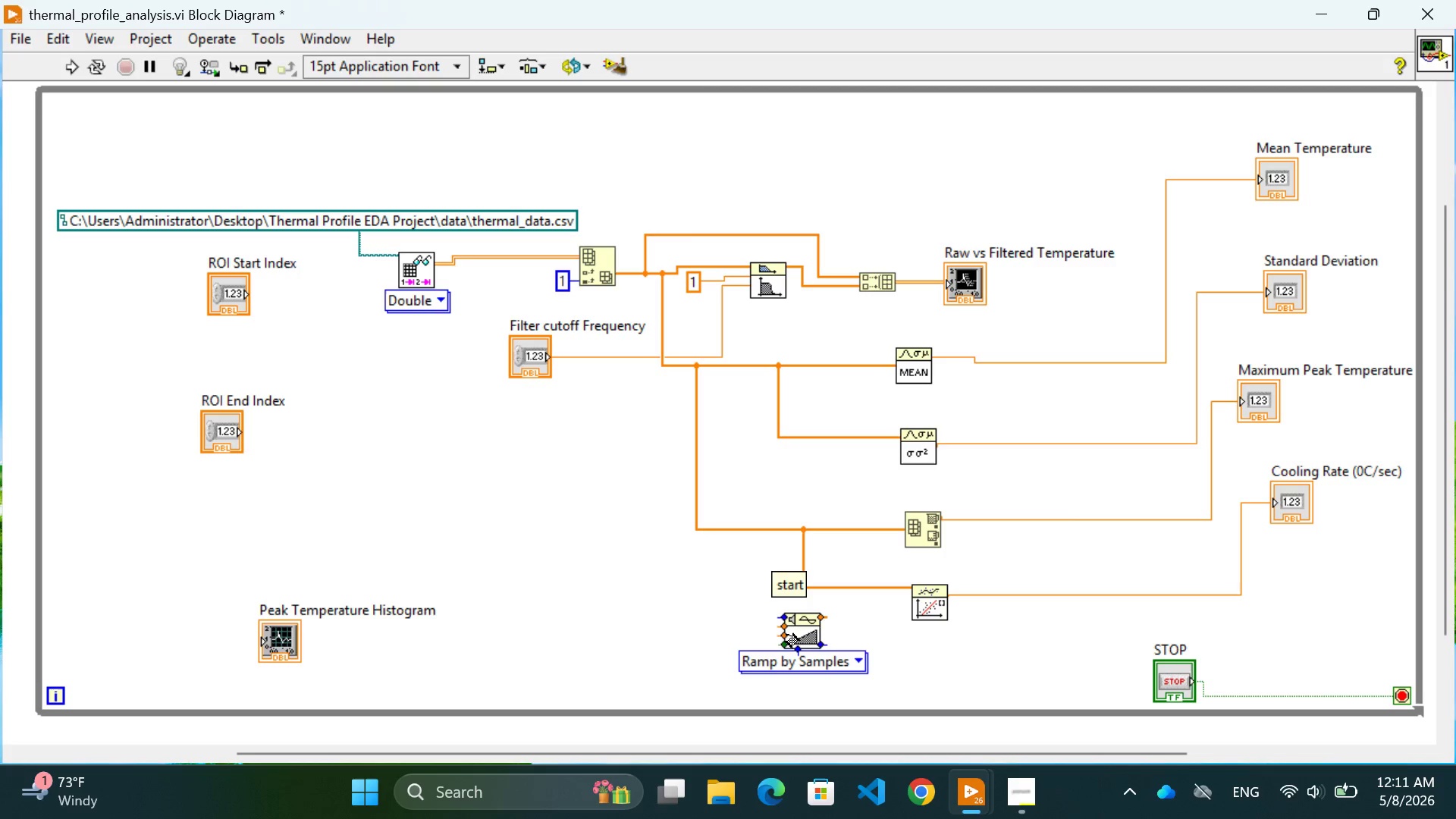 
right_click([780, 619])
 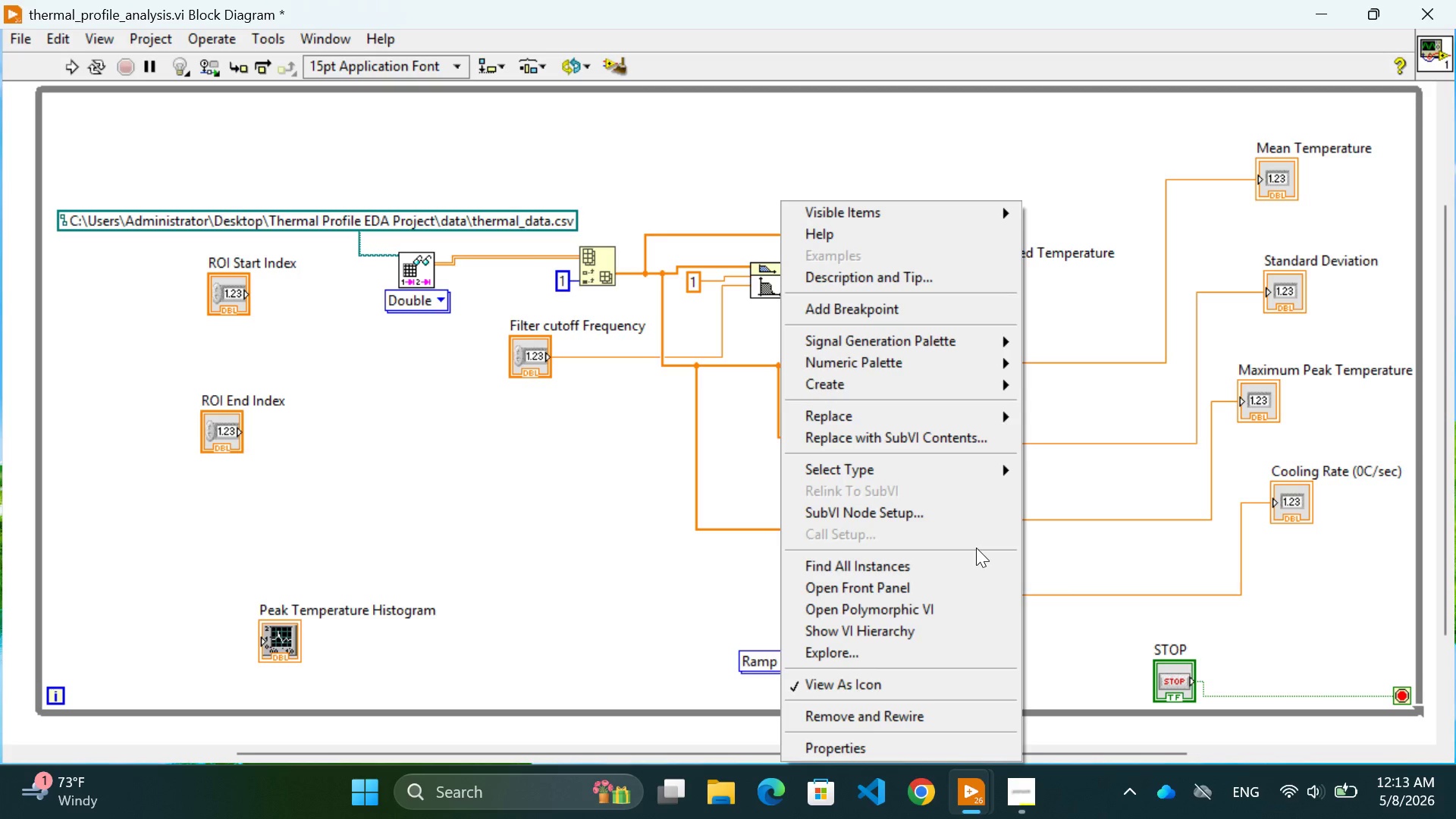 
wait(103.53)
 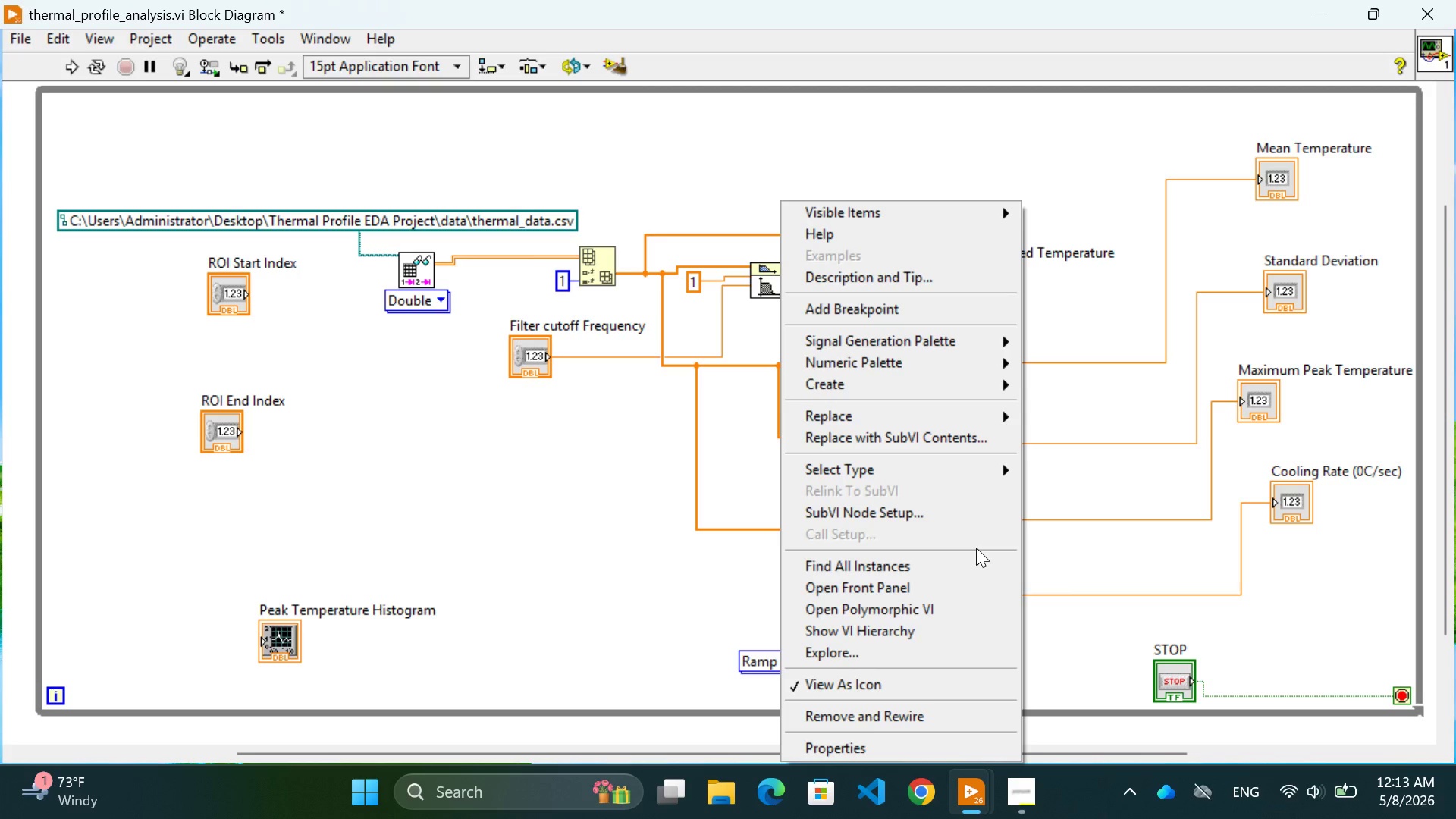 
left_click([670, 615])
 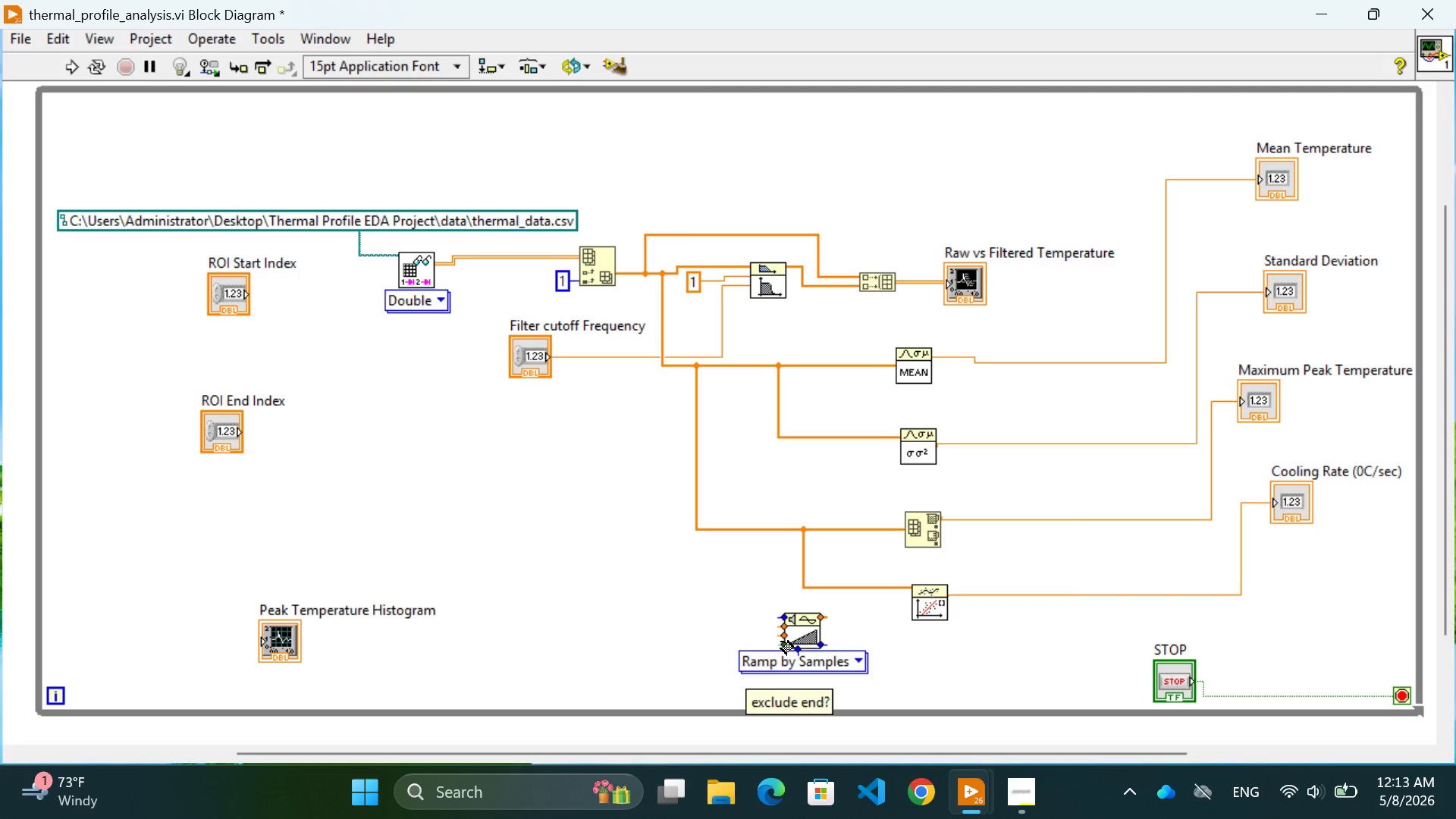 
wait(13.87)
 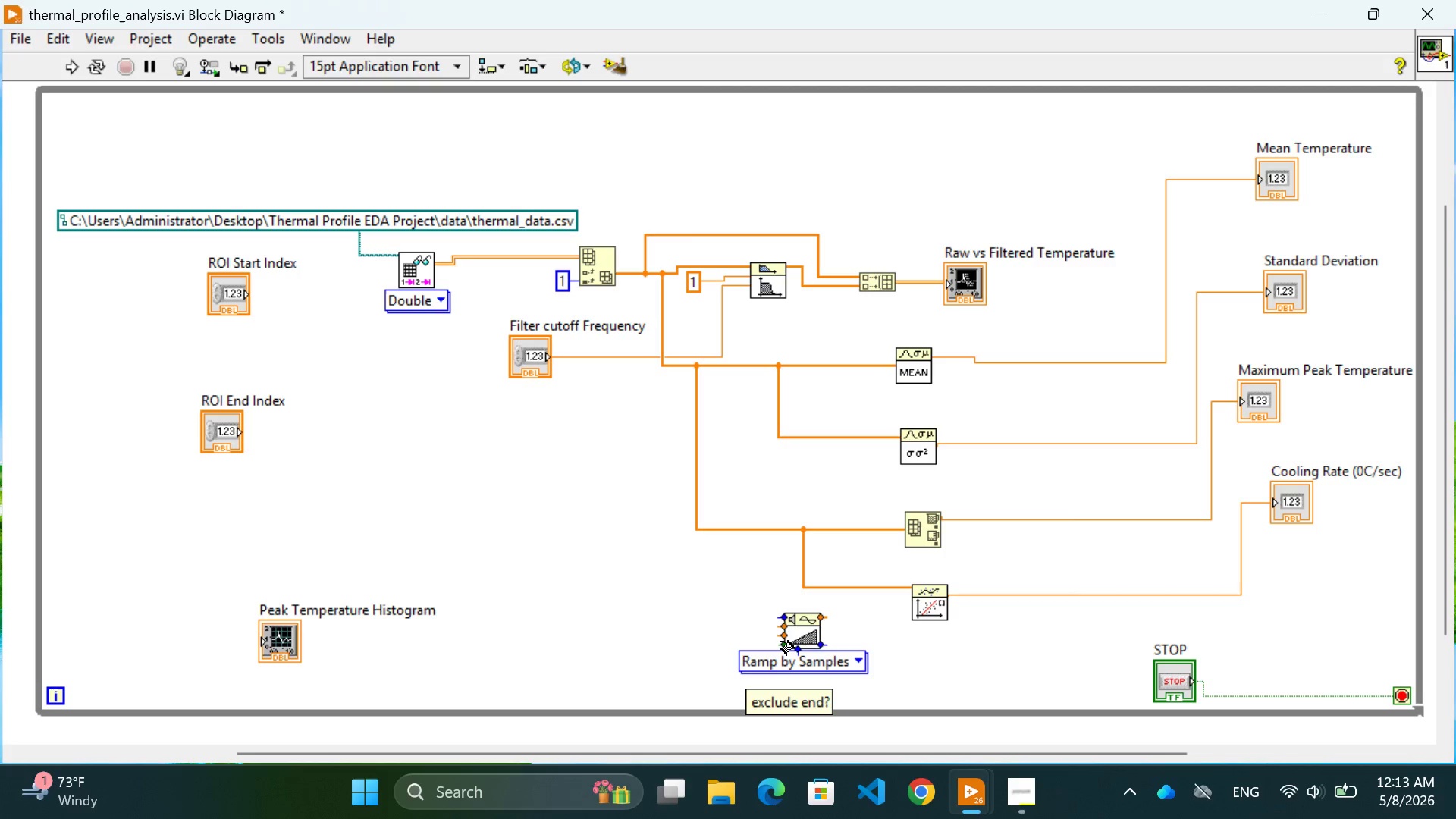 
mouse_move([786, 627])
 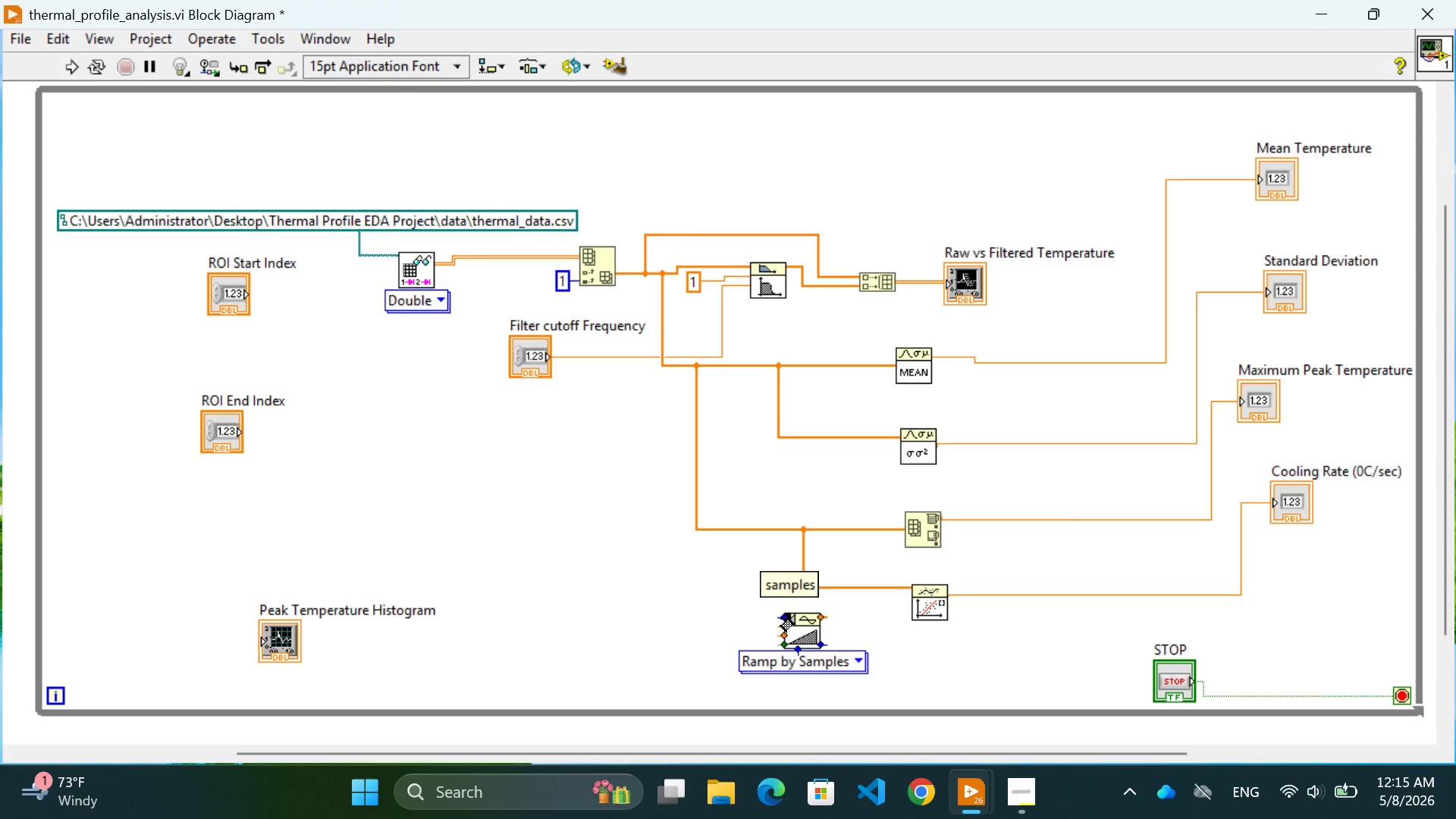 
wait(100.73)
 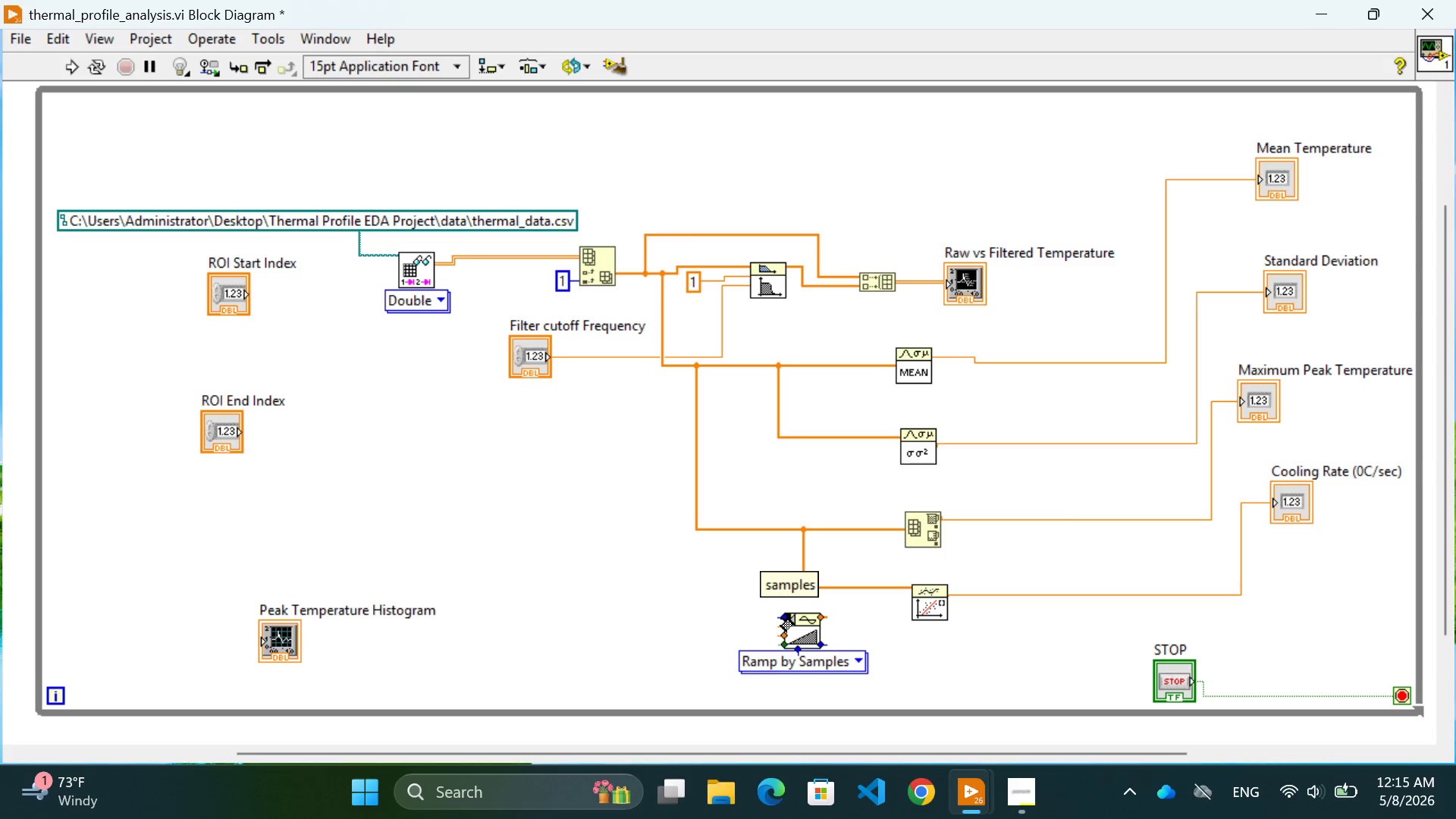 
right_click([774, 629])
 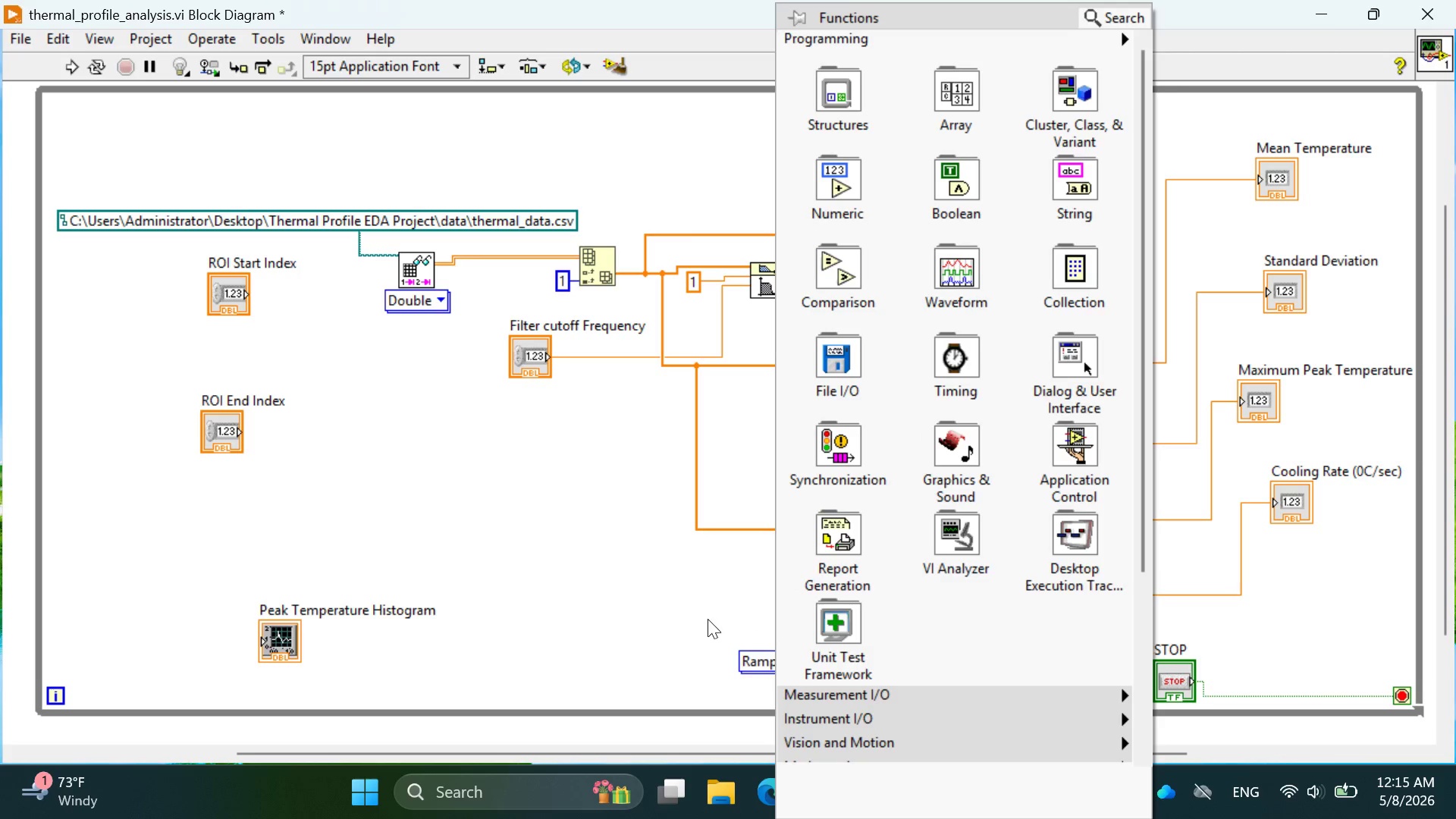 
left_click([708, 619])
 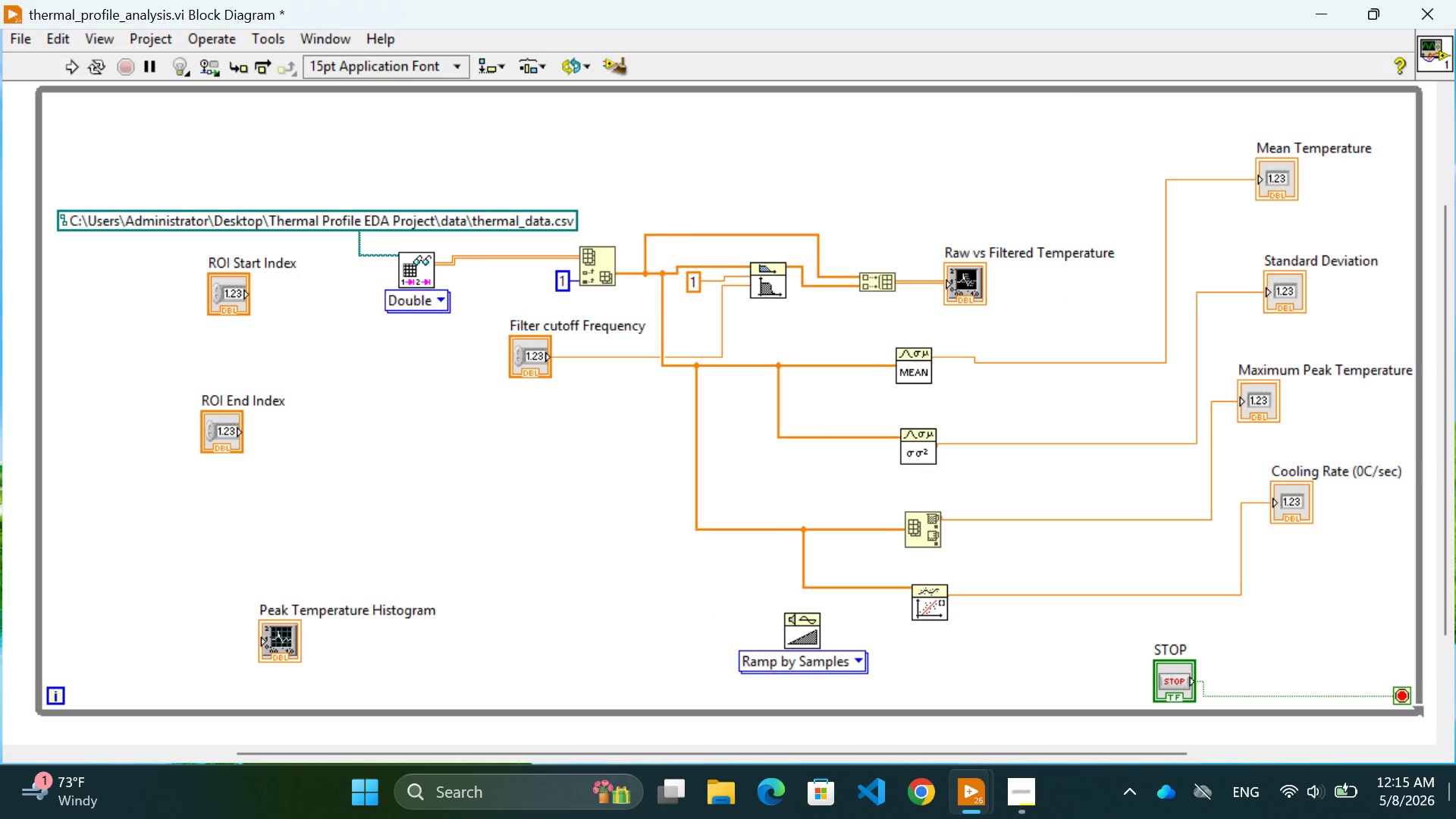 
scroll: coordinate [1455, 818], scroll_direction: up, amount: 1.0
 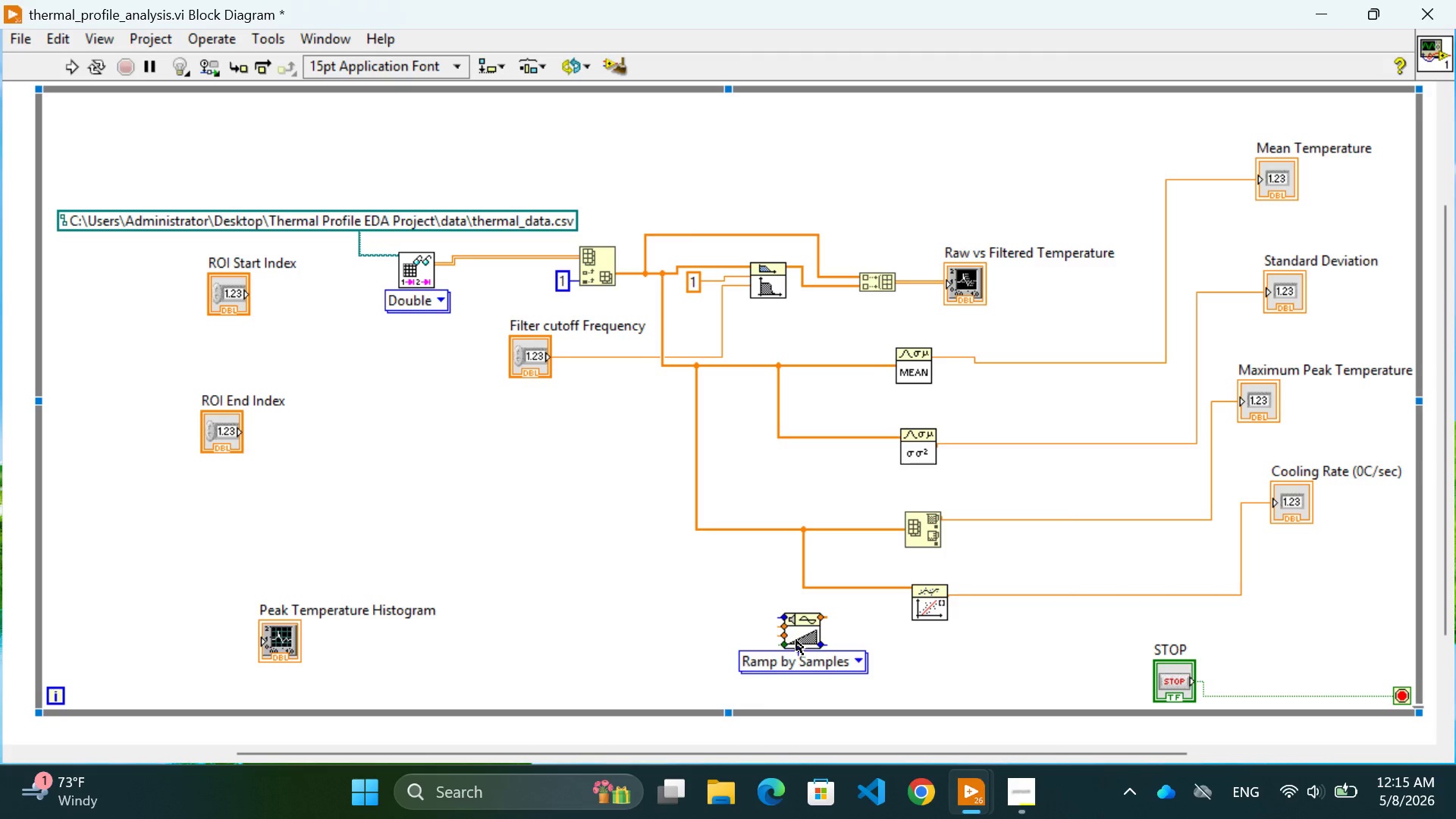 
wait(5.64)
 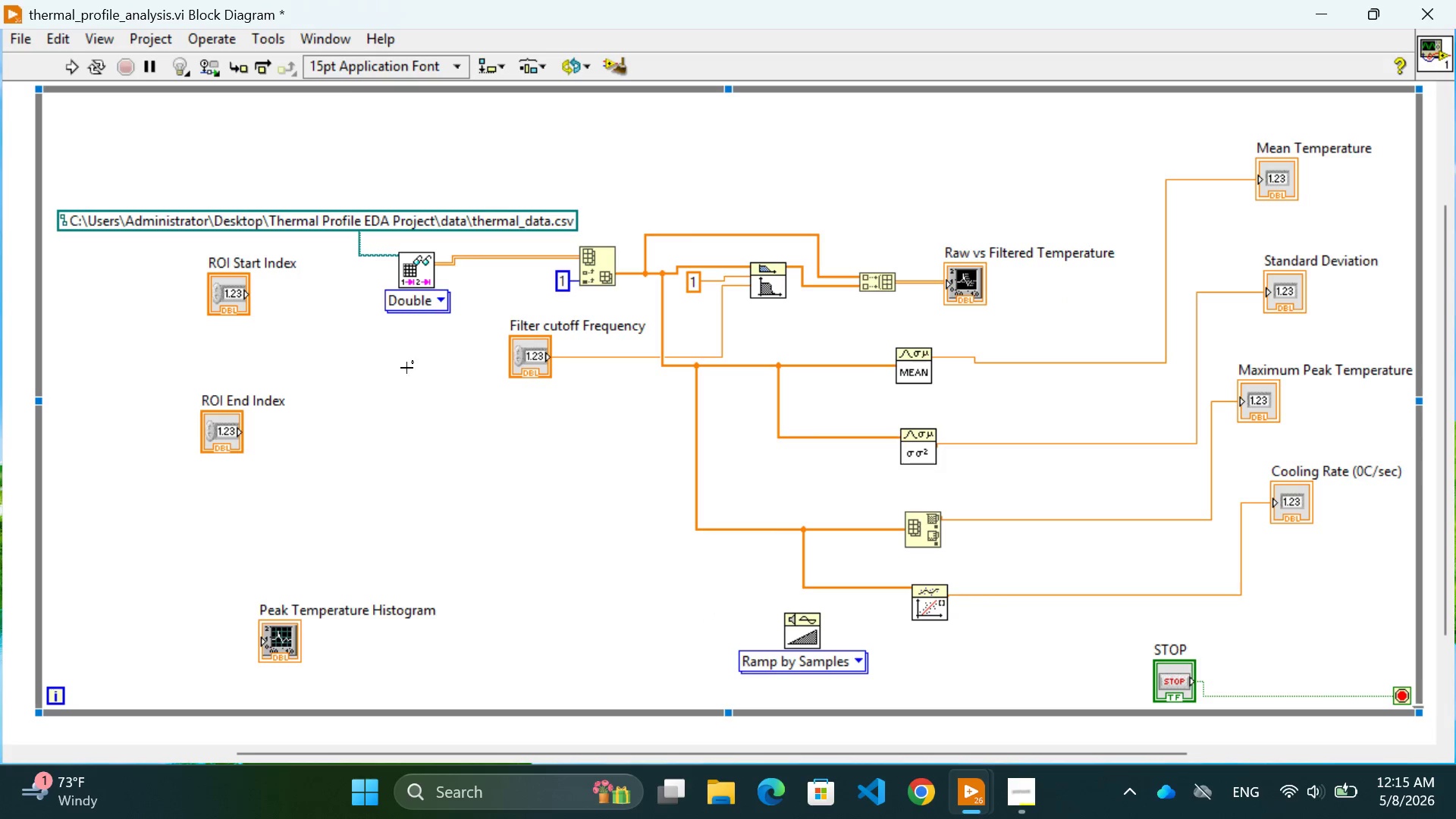 
right_click([781, 638])
 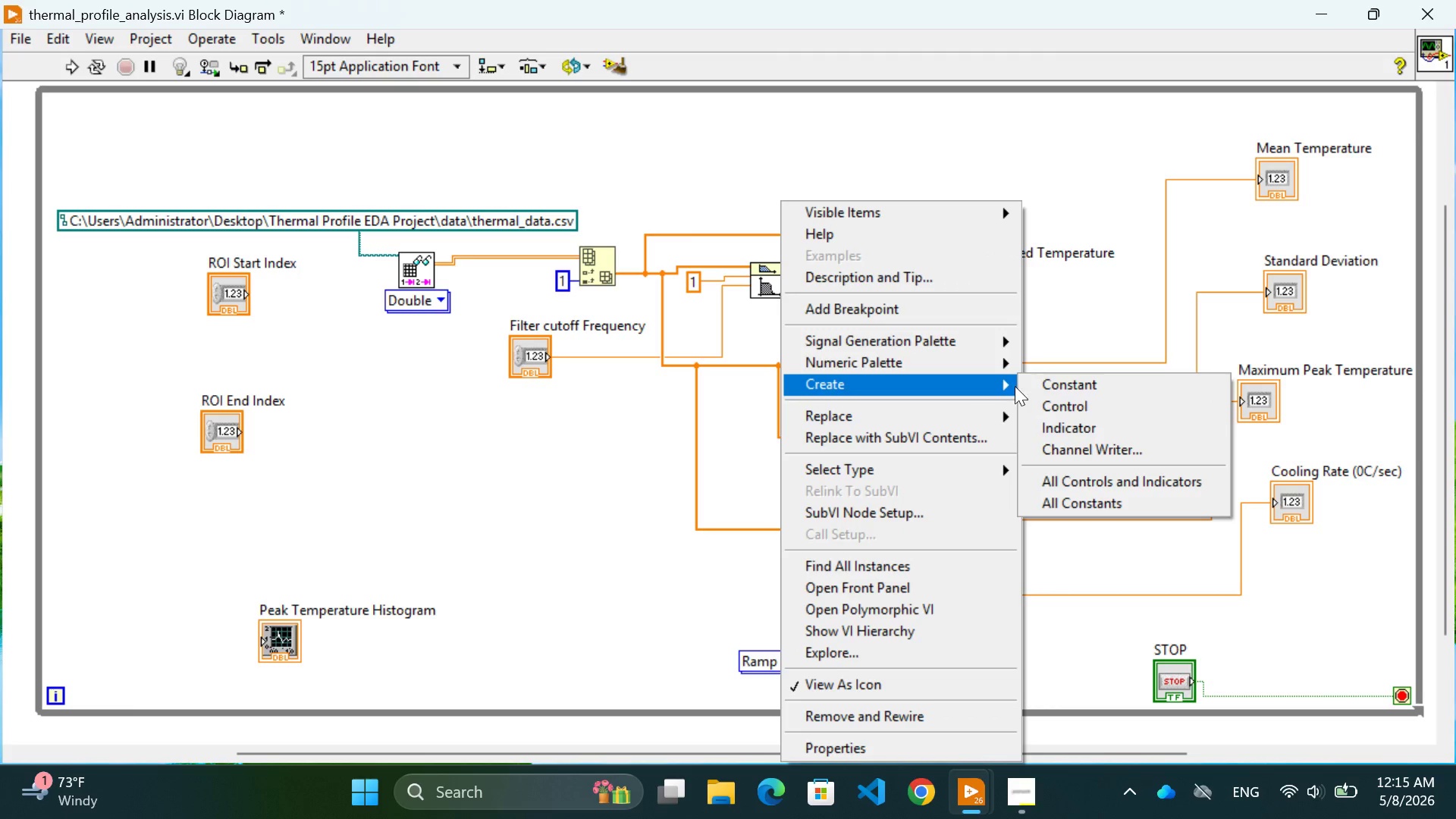 
left_click([1061, 388])
 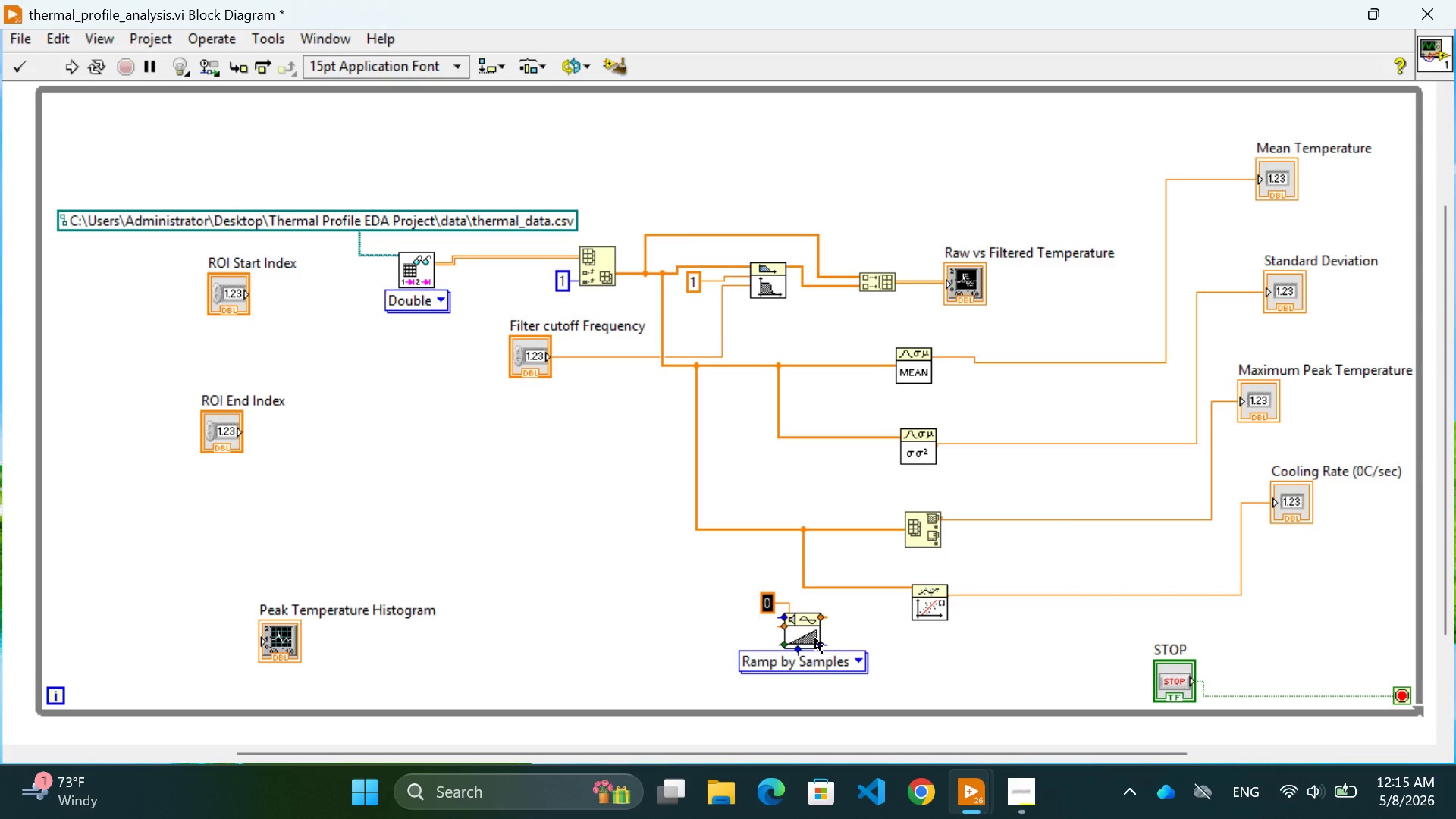 
wait(9.53)
 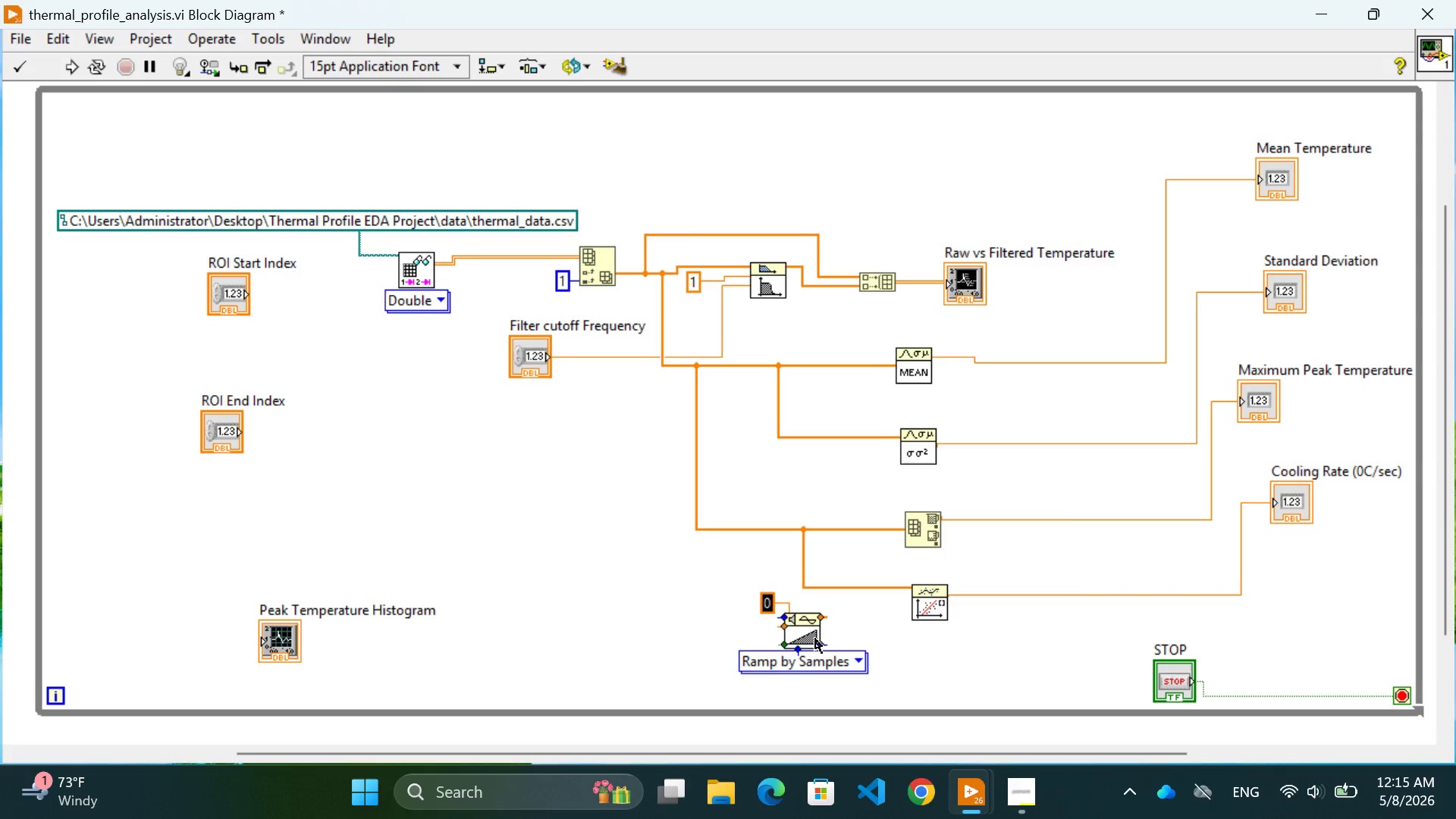 
left_click([768, 601])
 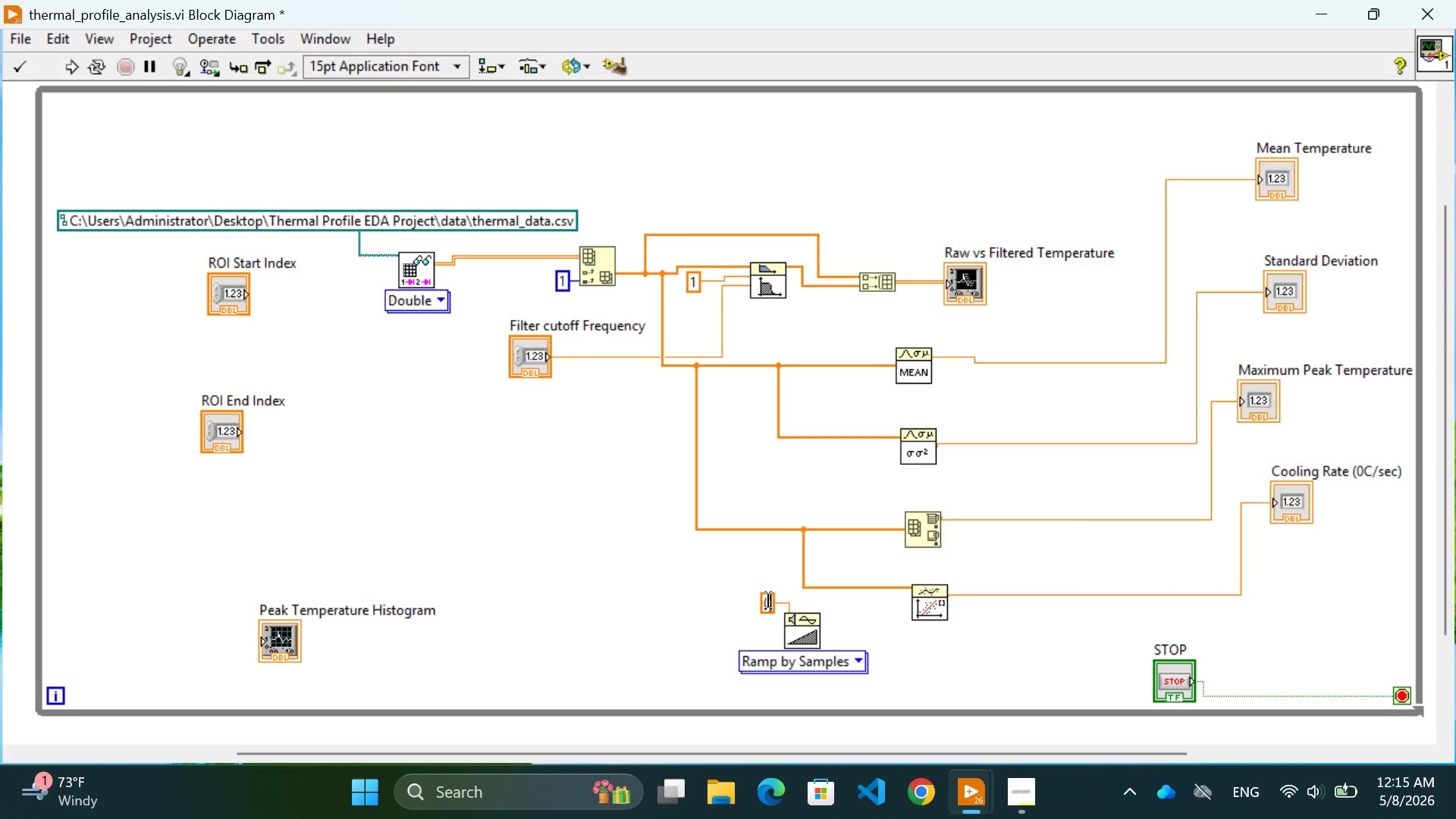 
left_click([768, 601])
 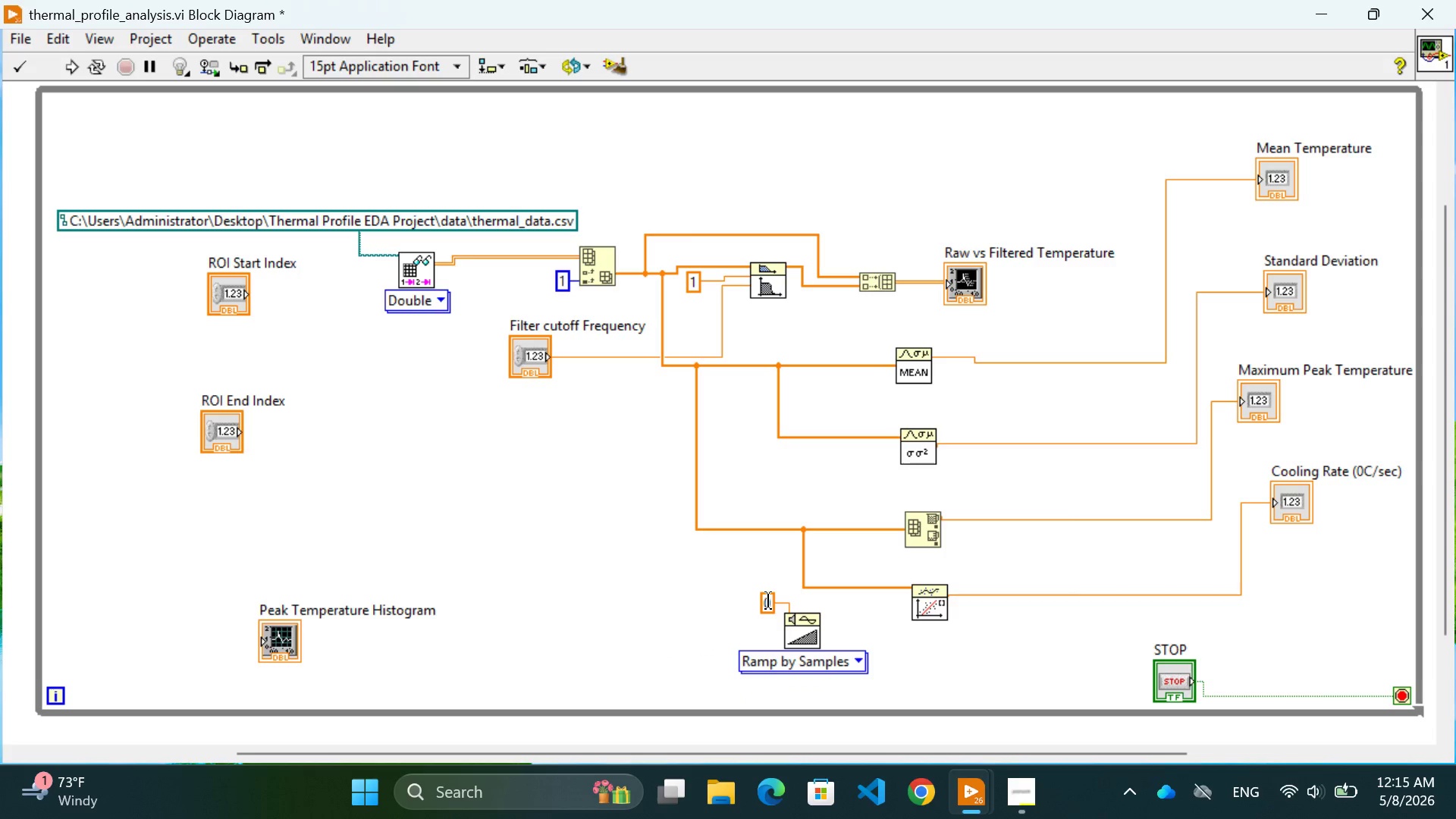 
key(0)
 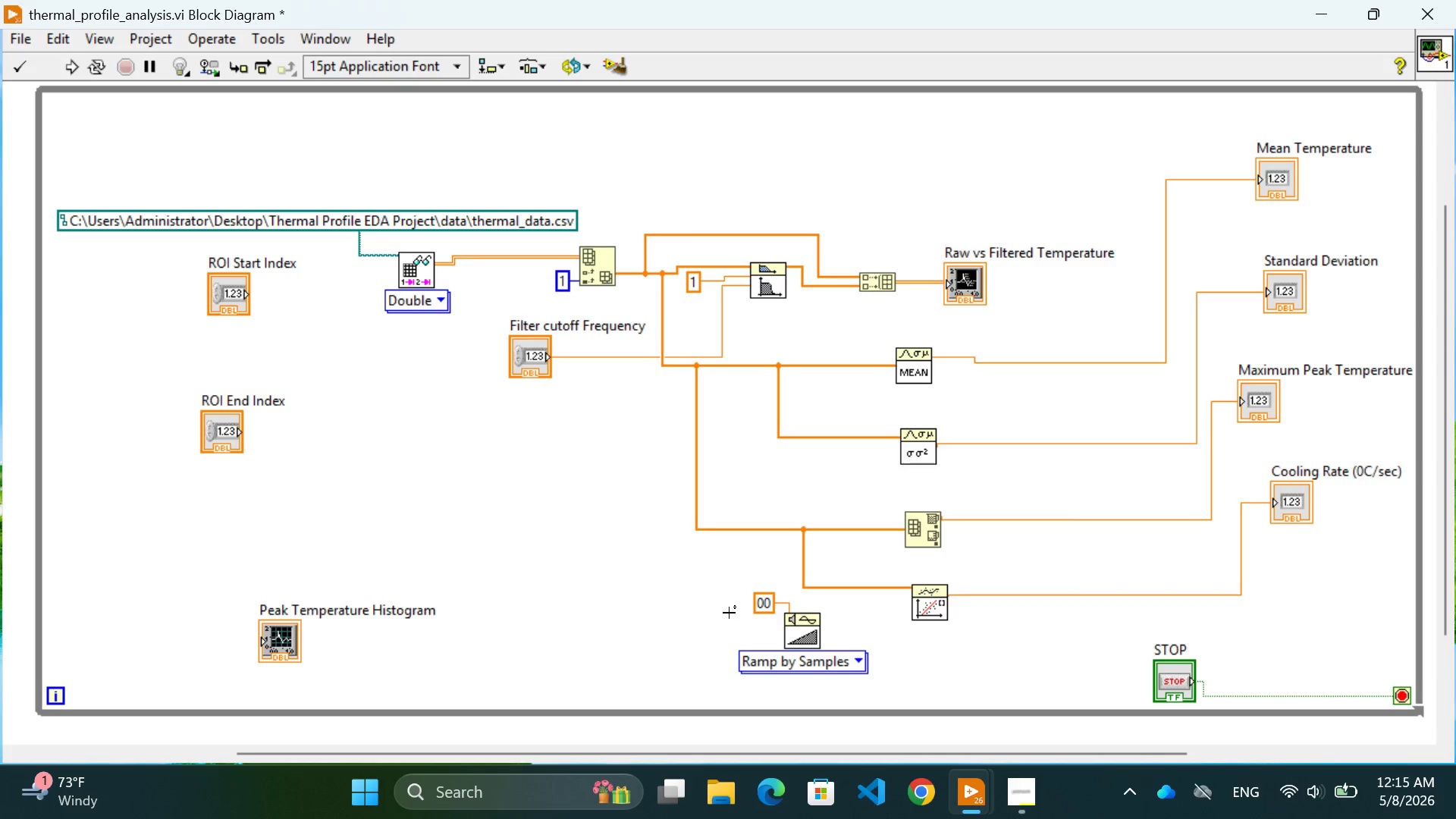 
key(Backspace)
 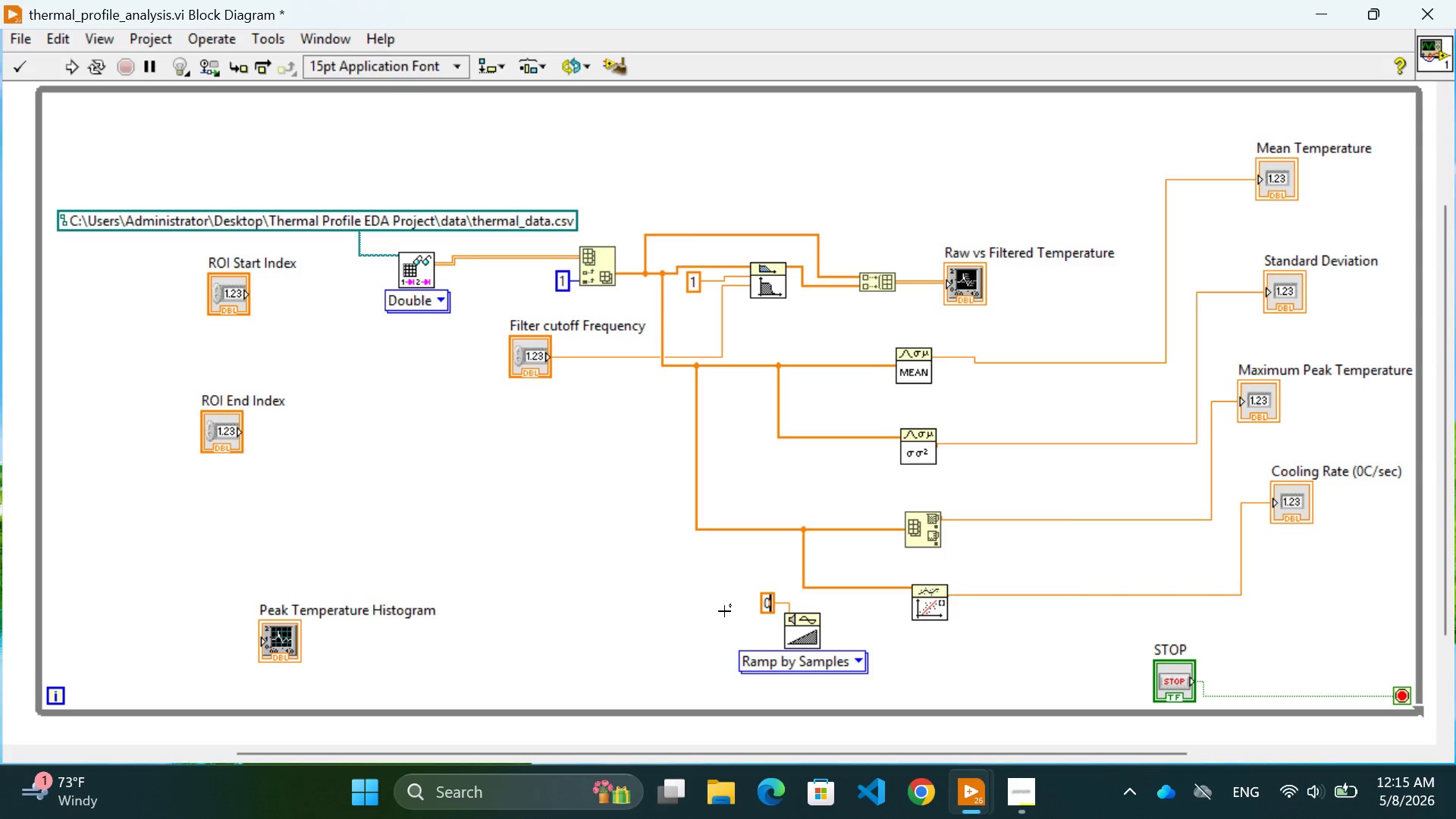 
key(Backspace)
 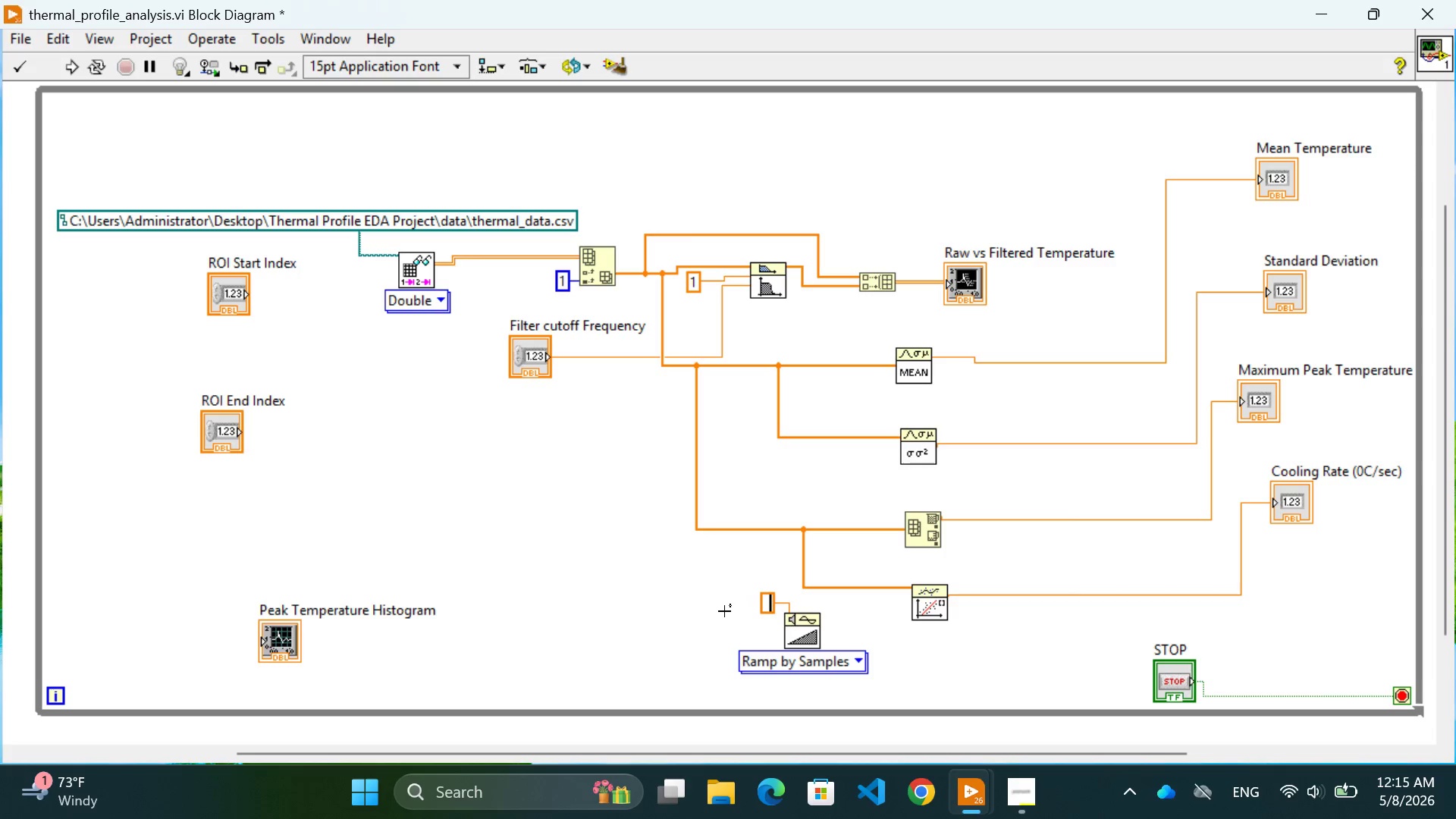 
key(Backspace)
 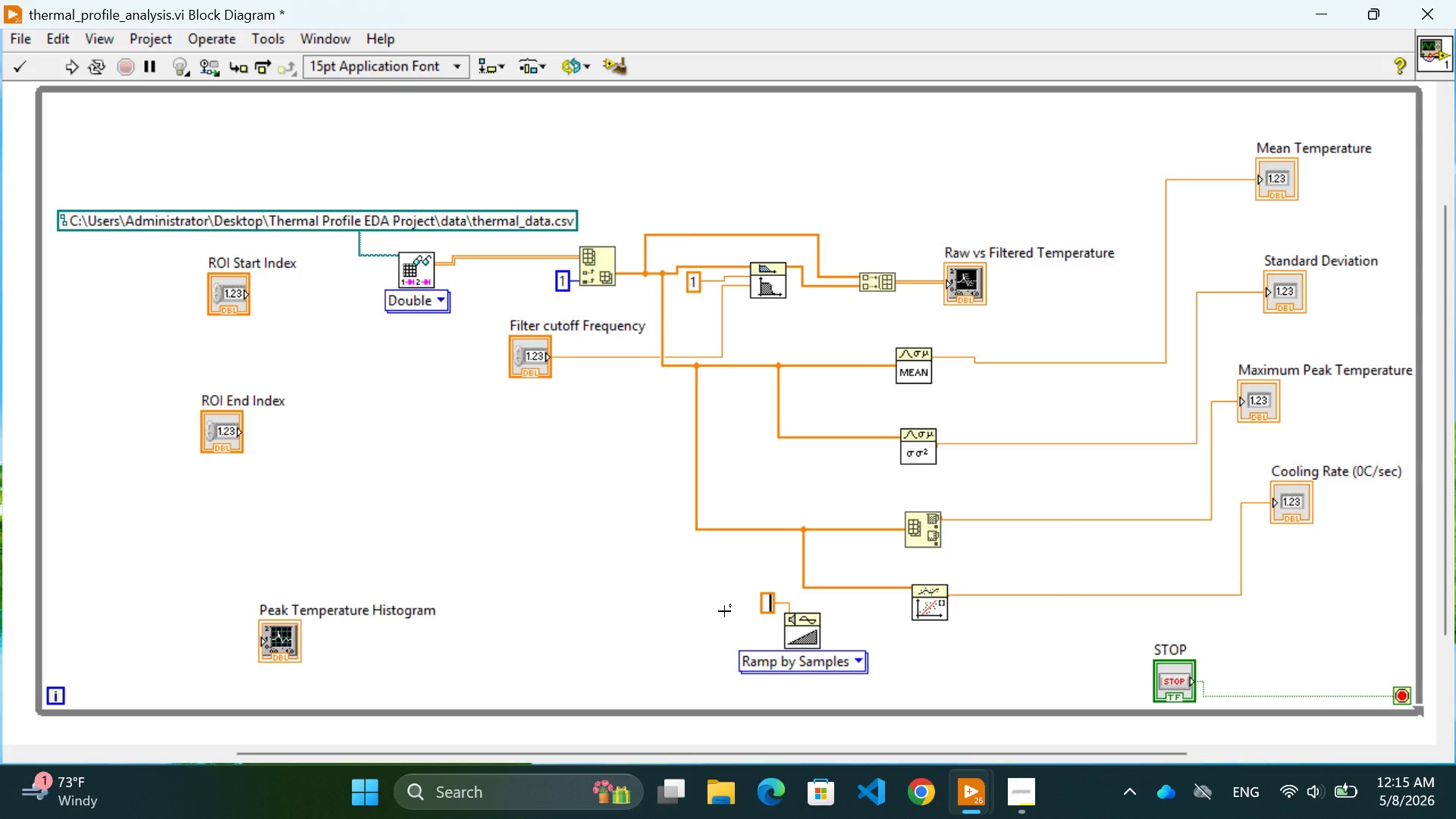 
key(0)
 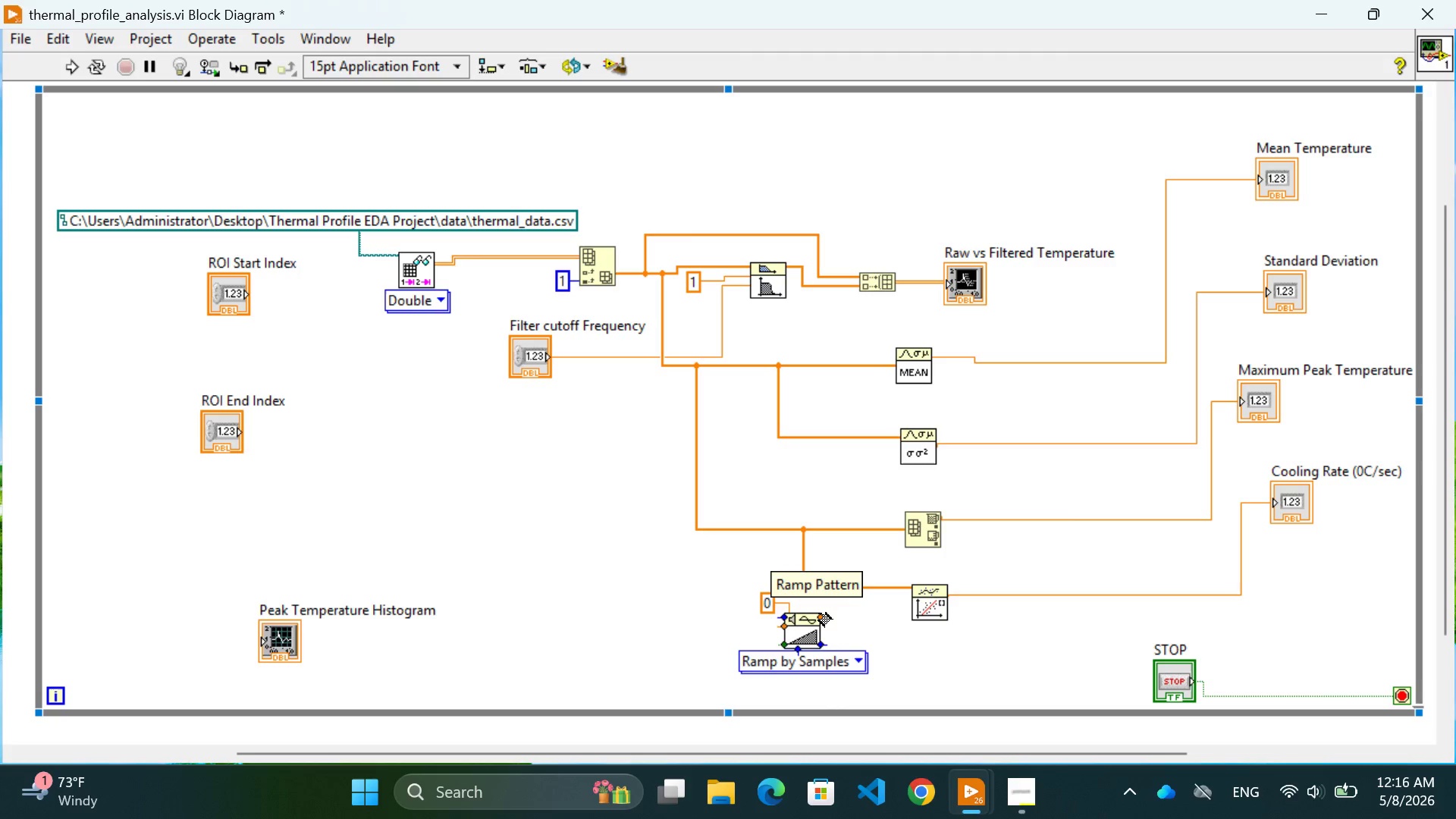 
wait(17.27)
 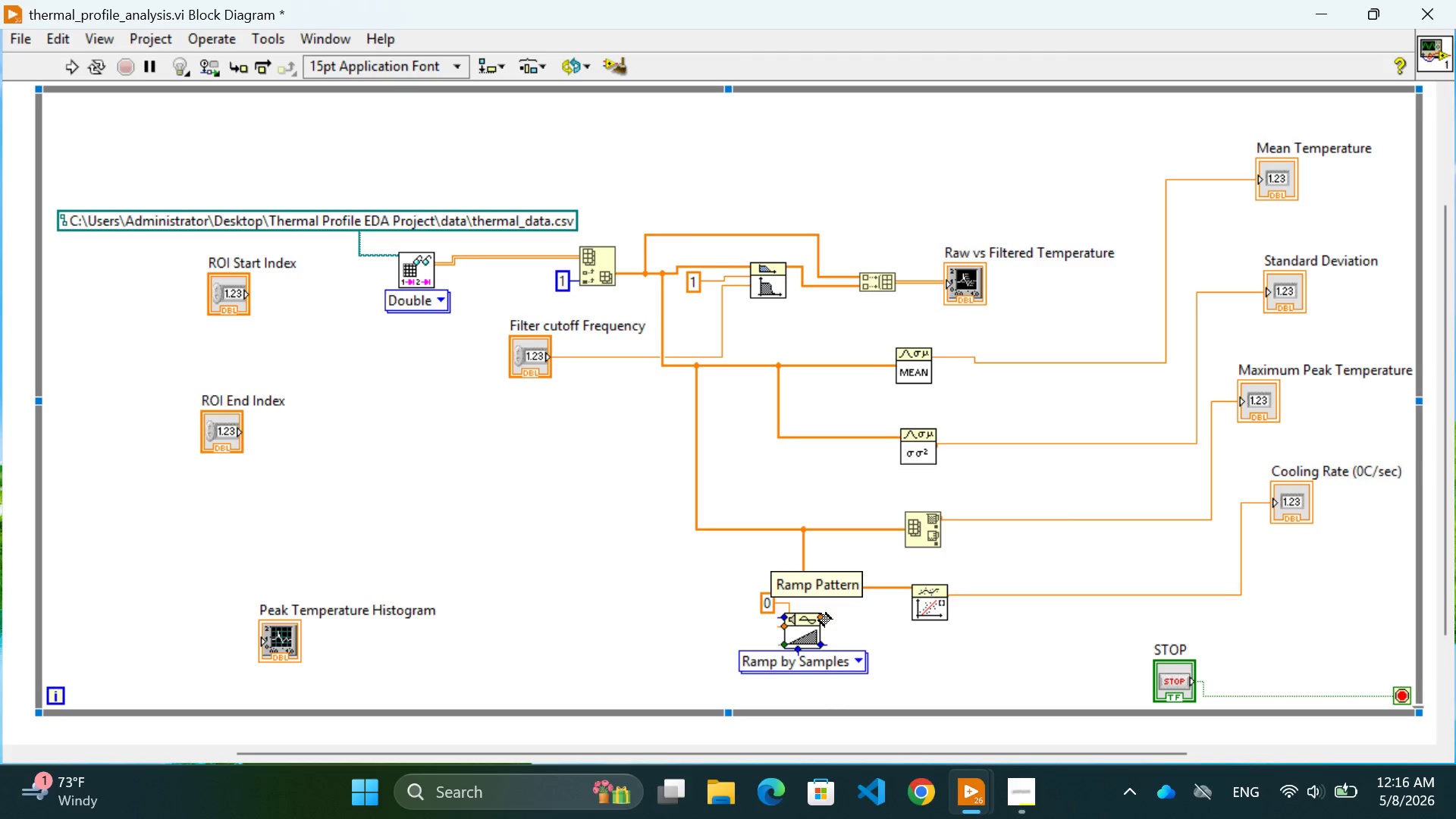 
left_click([780, 623])
 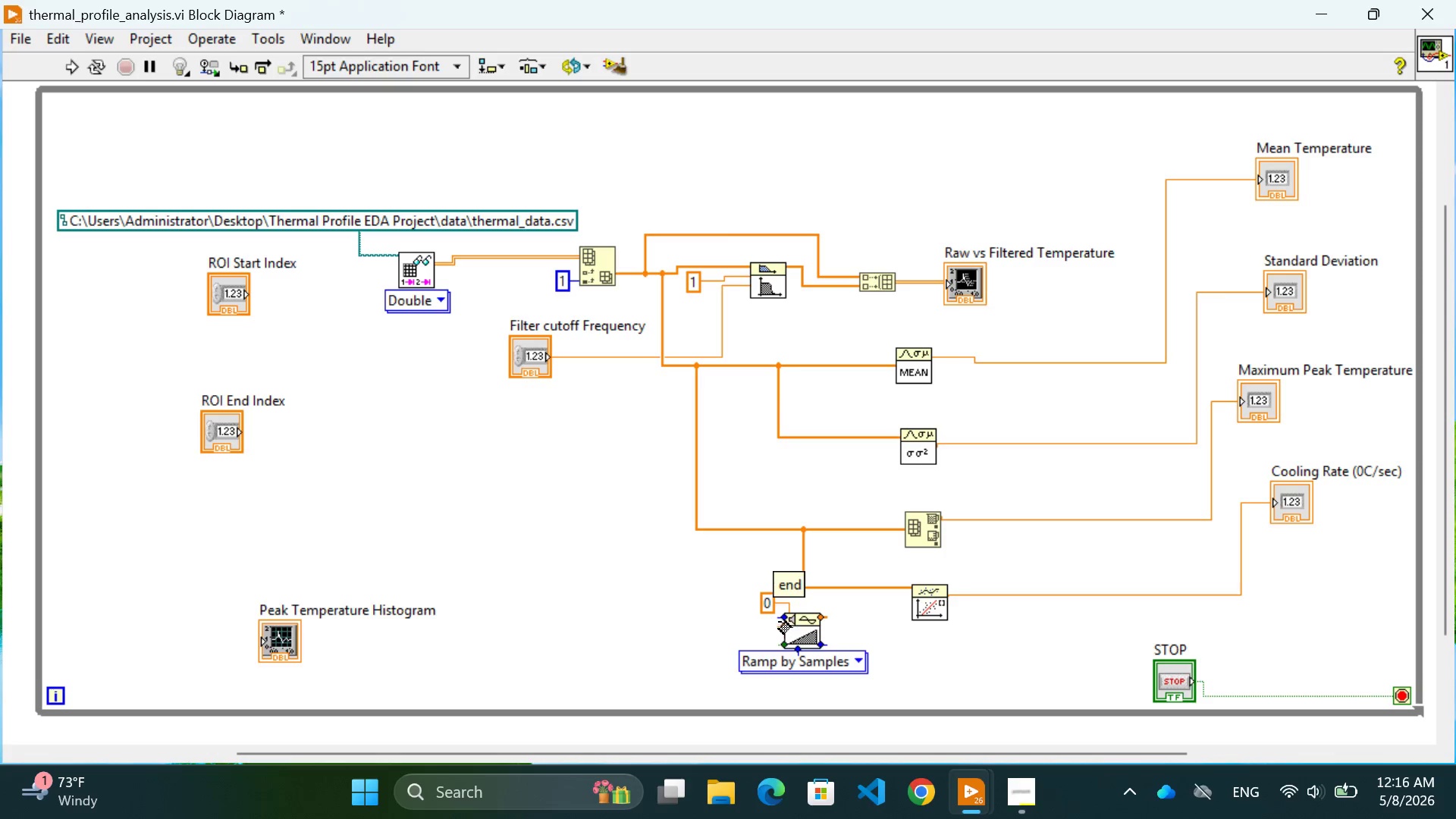 
double_click([779, 622])
 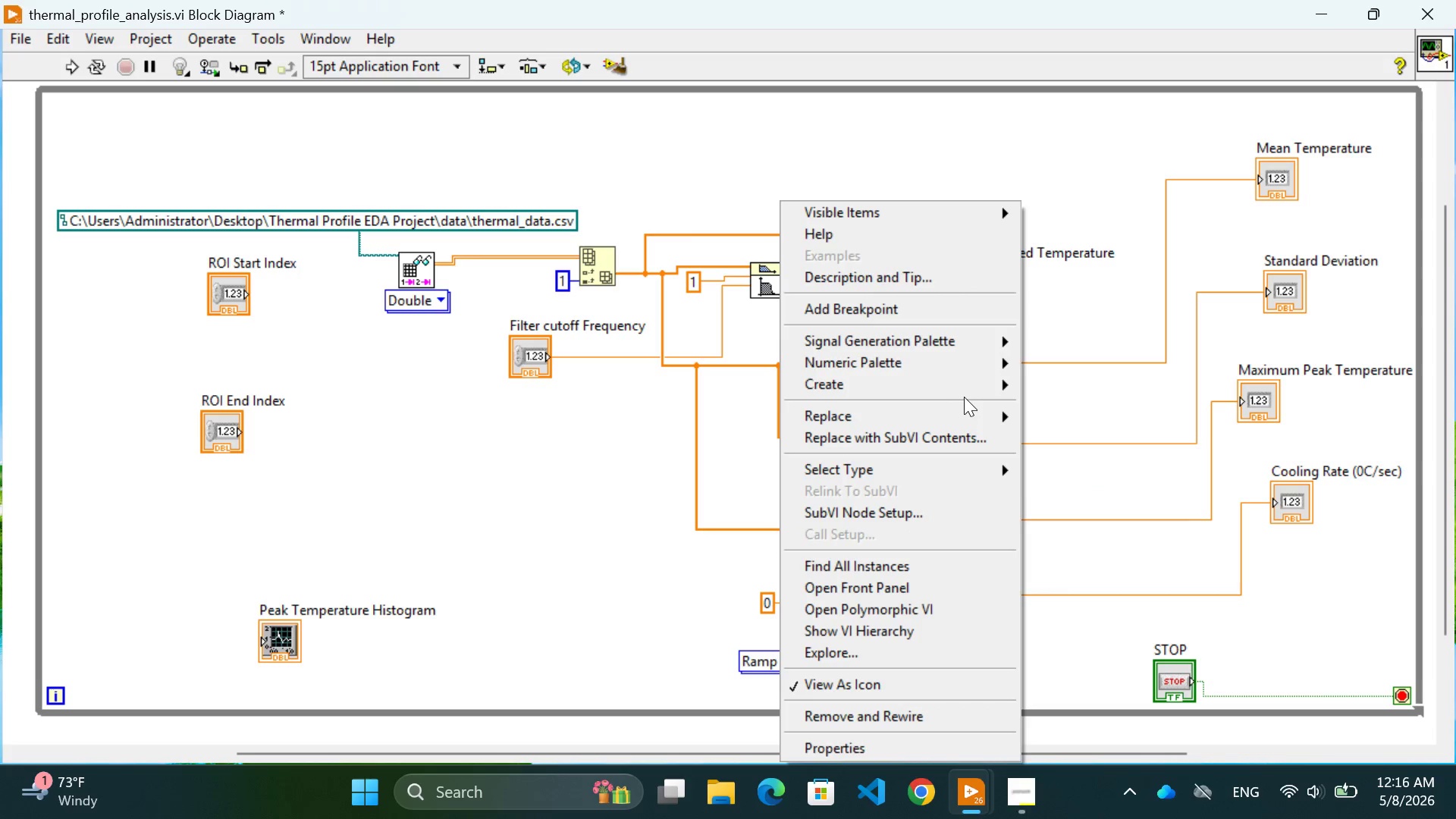 
wait(6.98)
 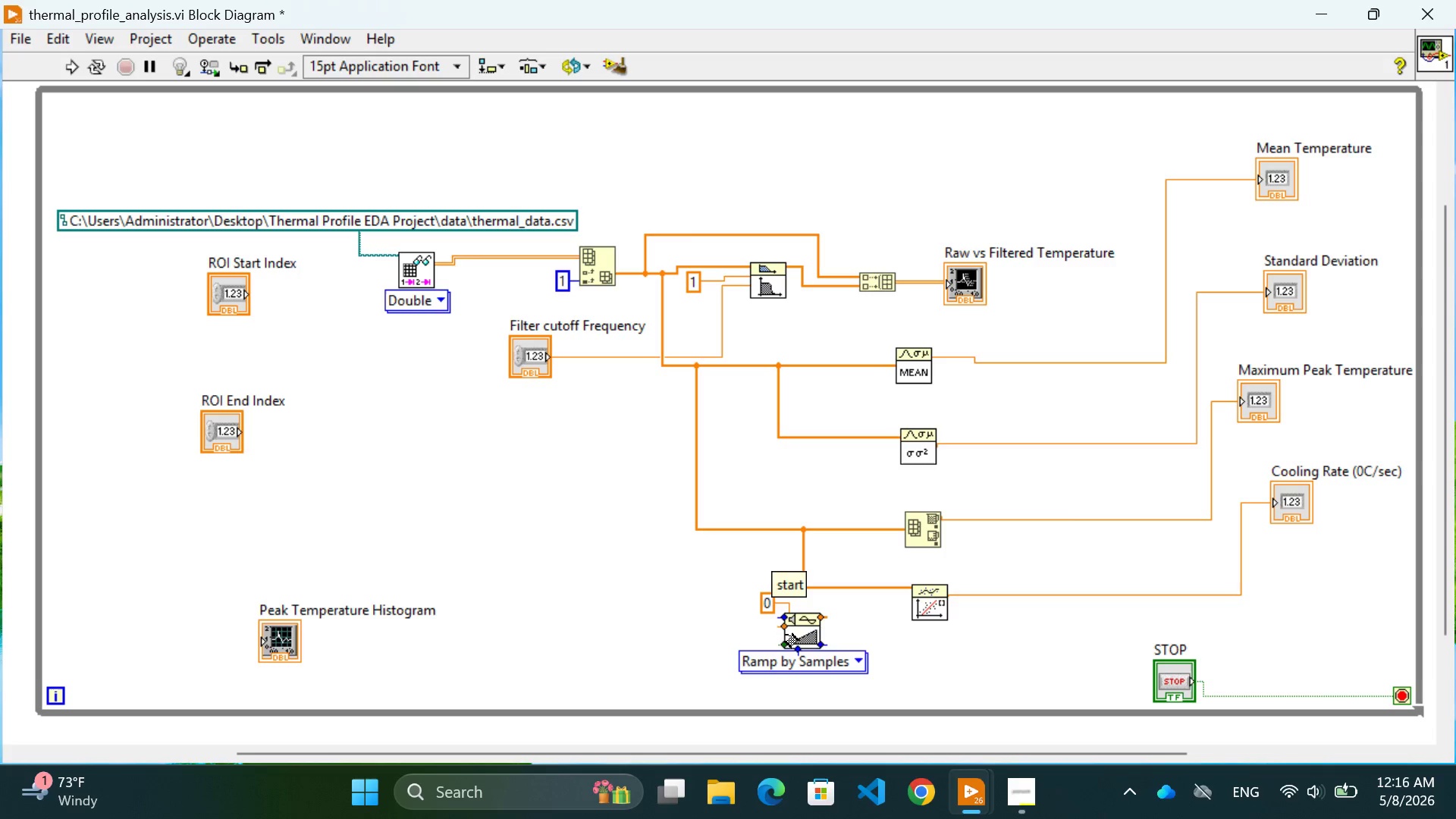 
left_click([1044, 384])
 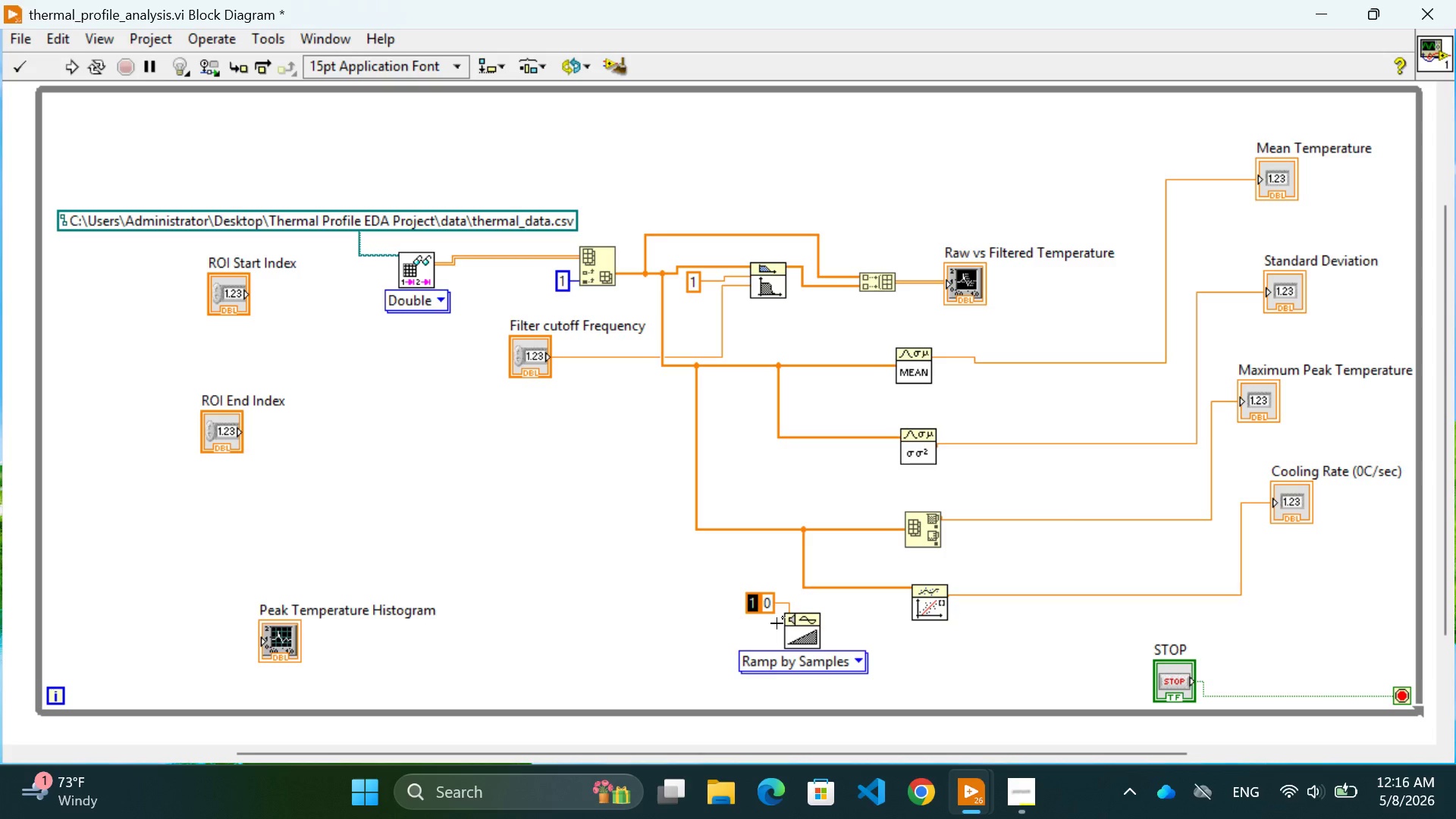 
left_click([707, 630])
 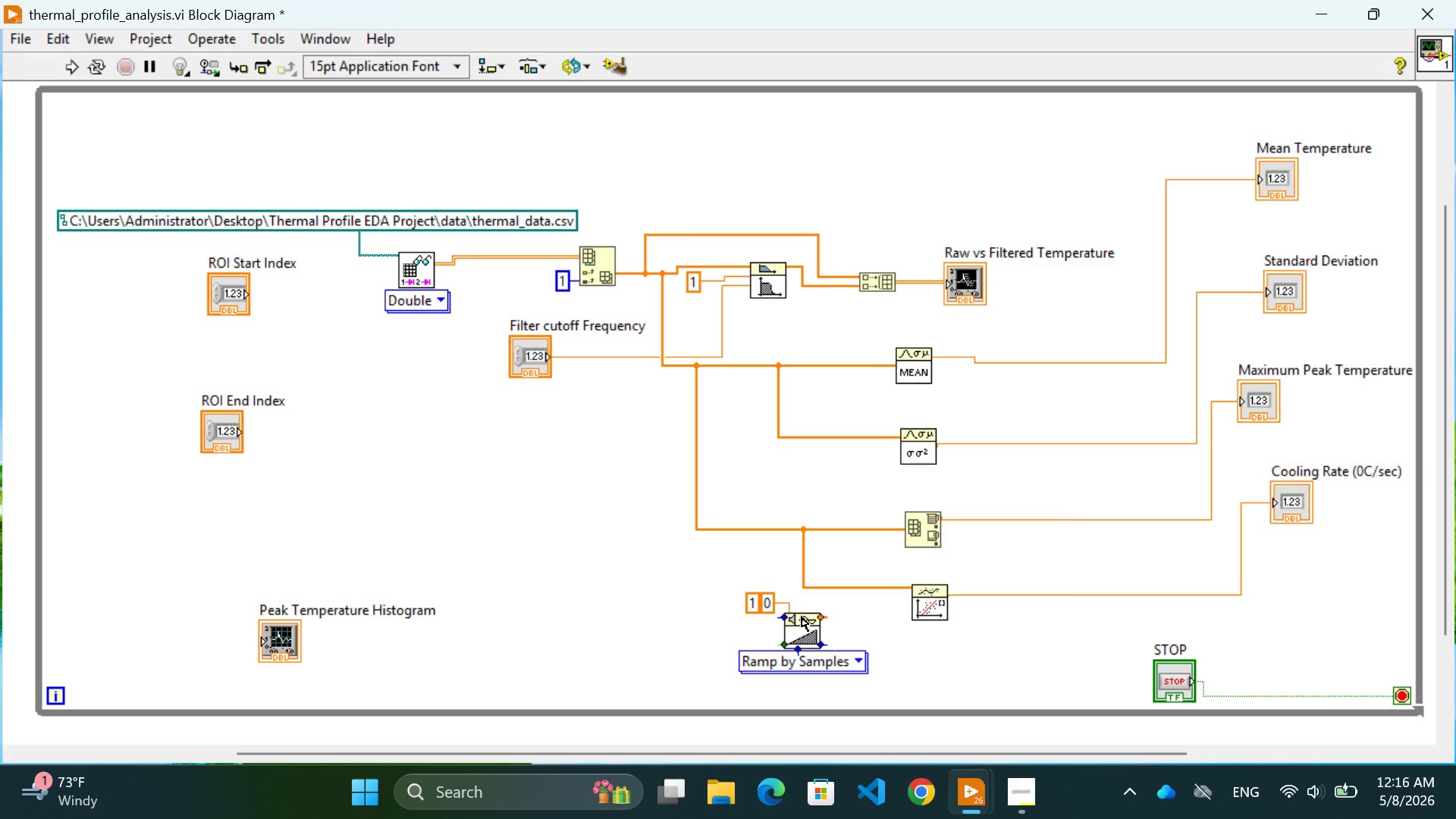 
mouse_move([792, 606])
 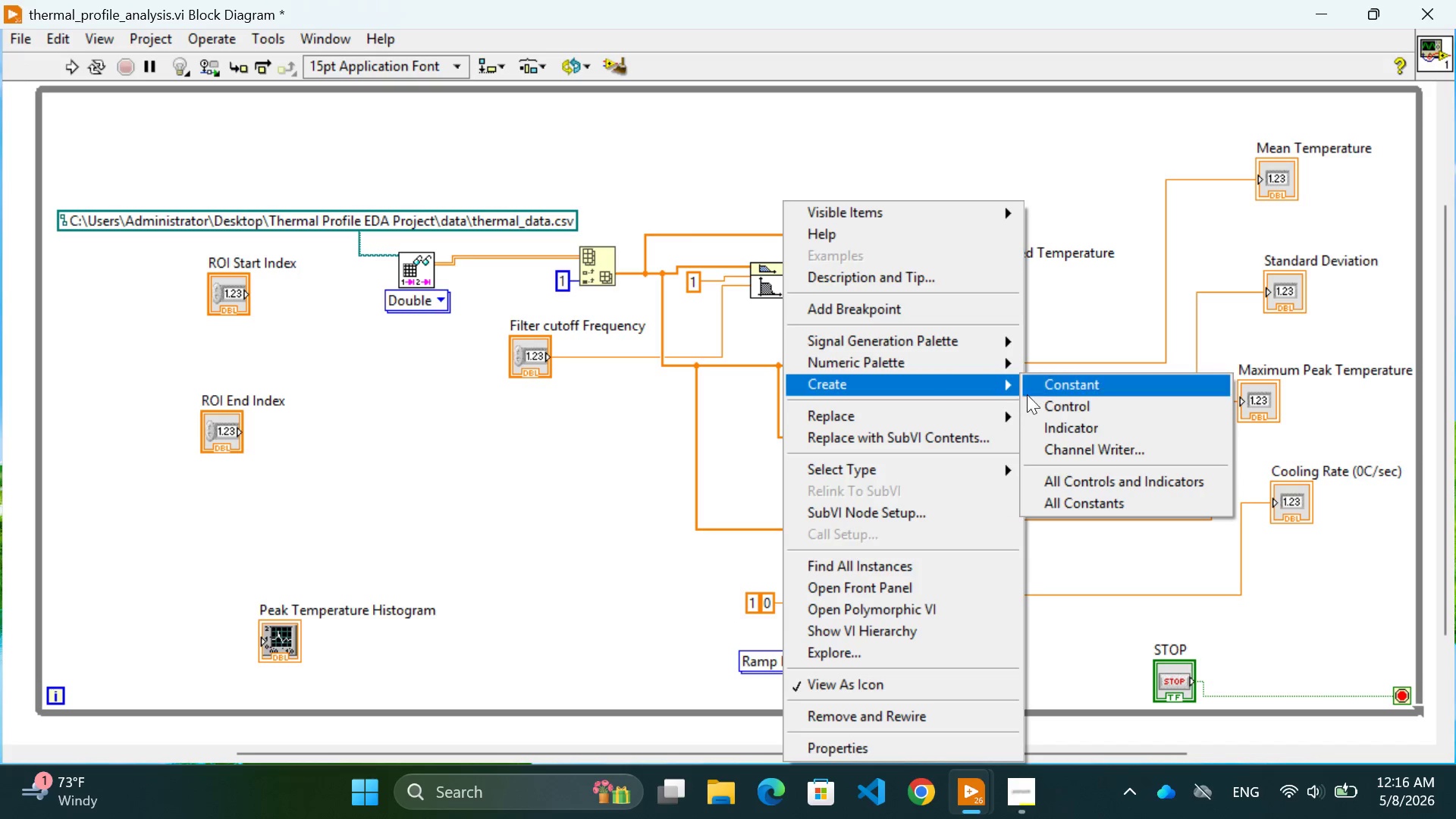 
left_click([1046, 383])
 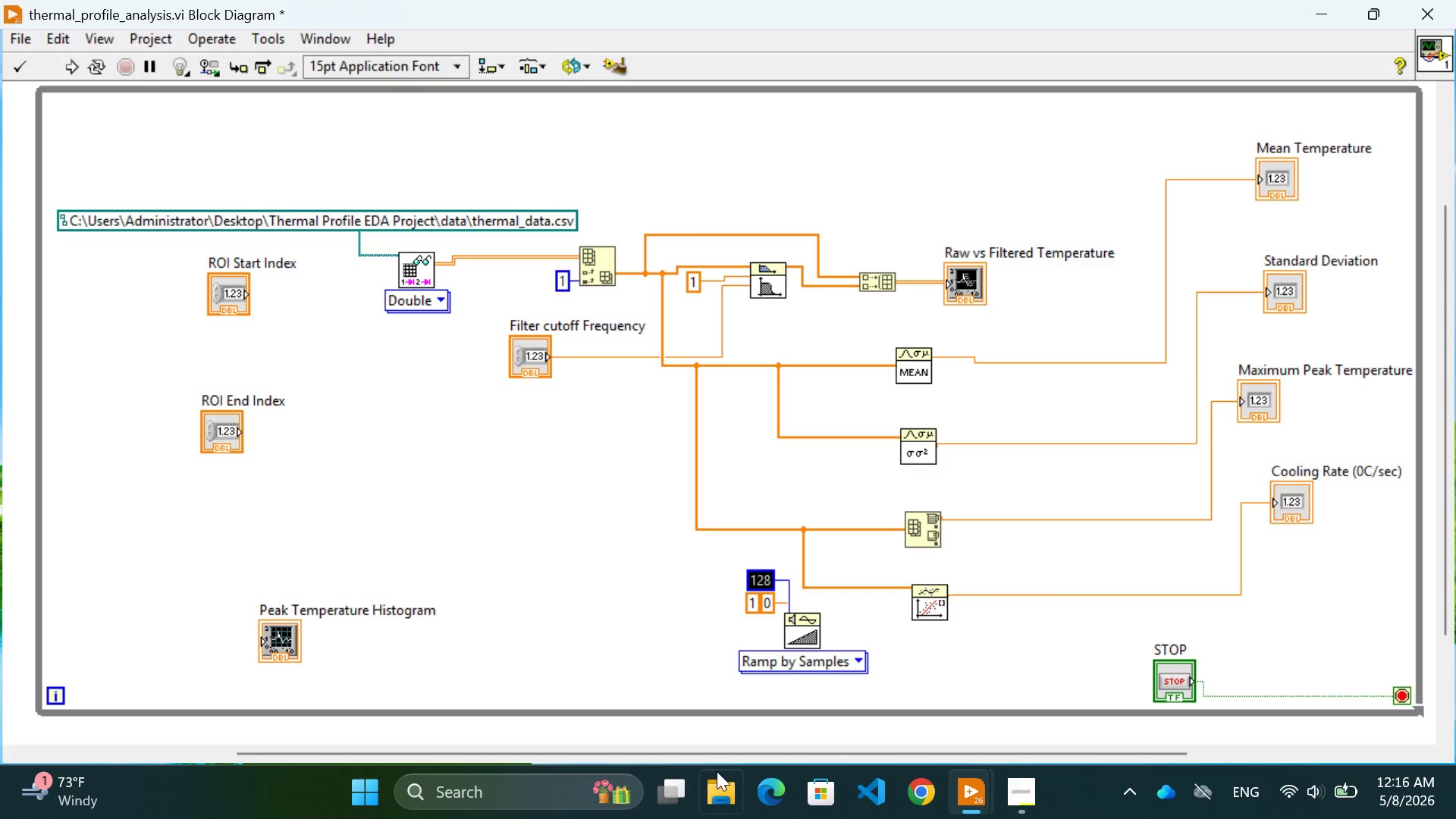 
key(5)
 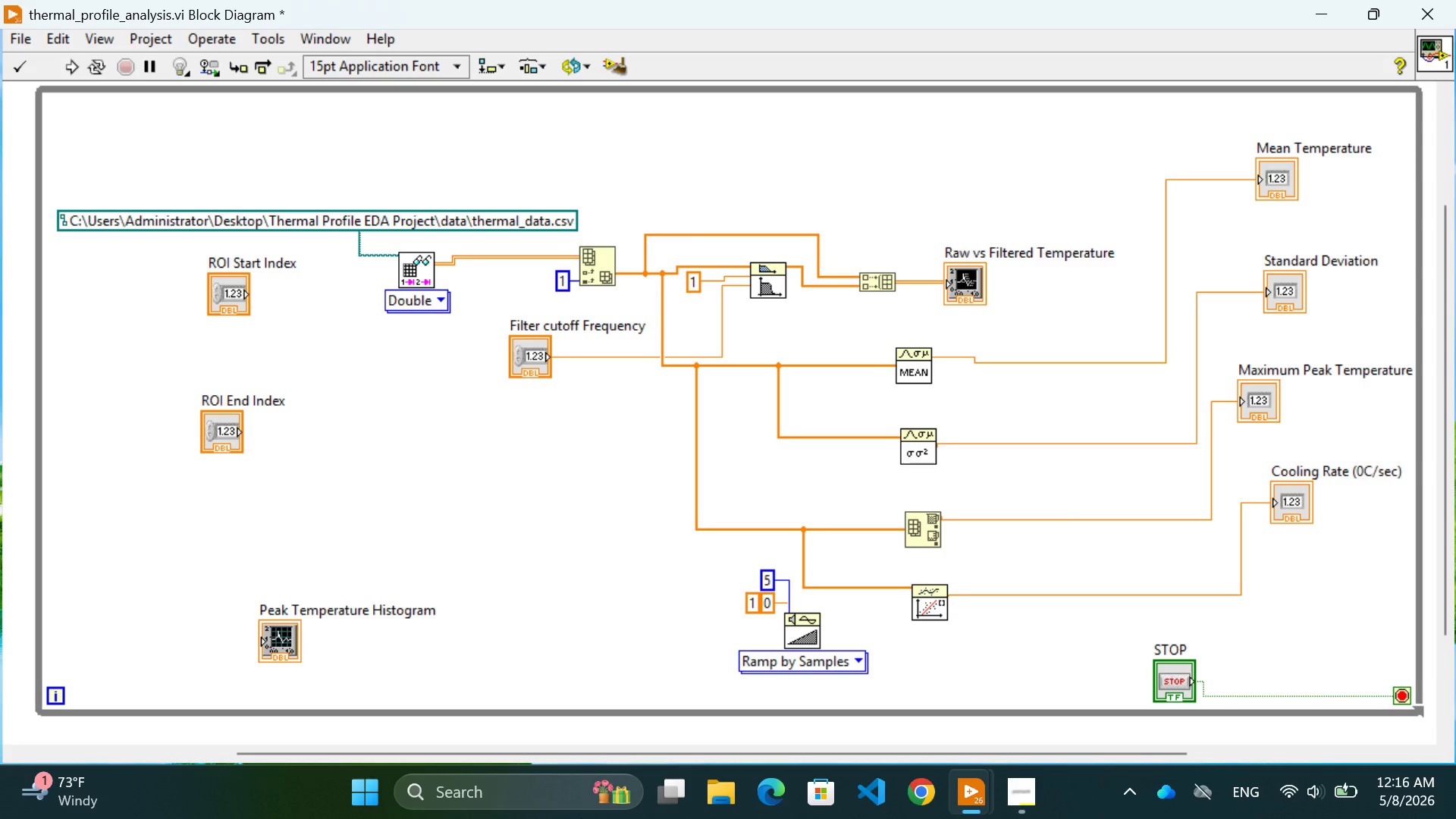 
key(0)
 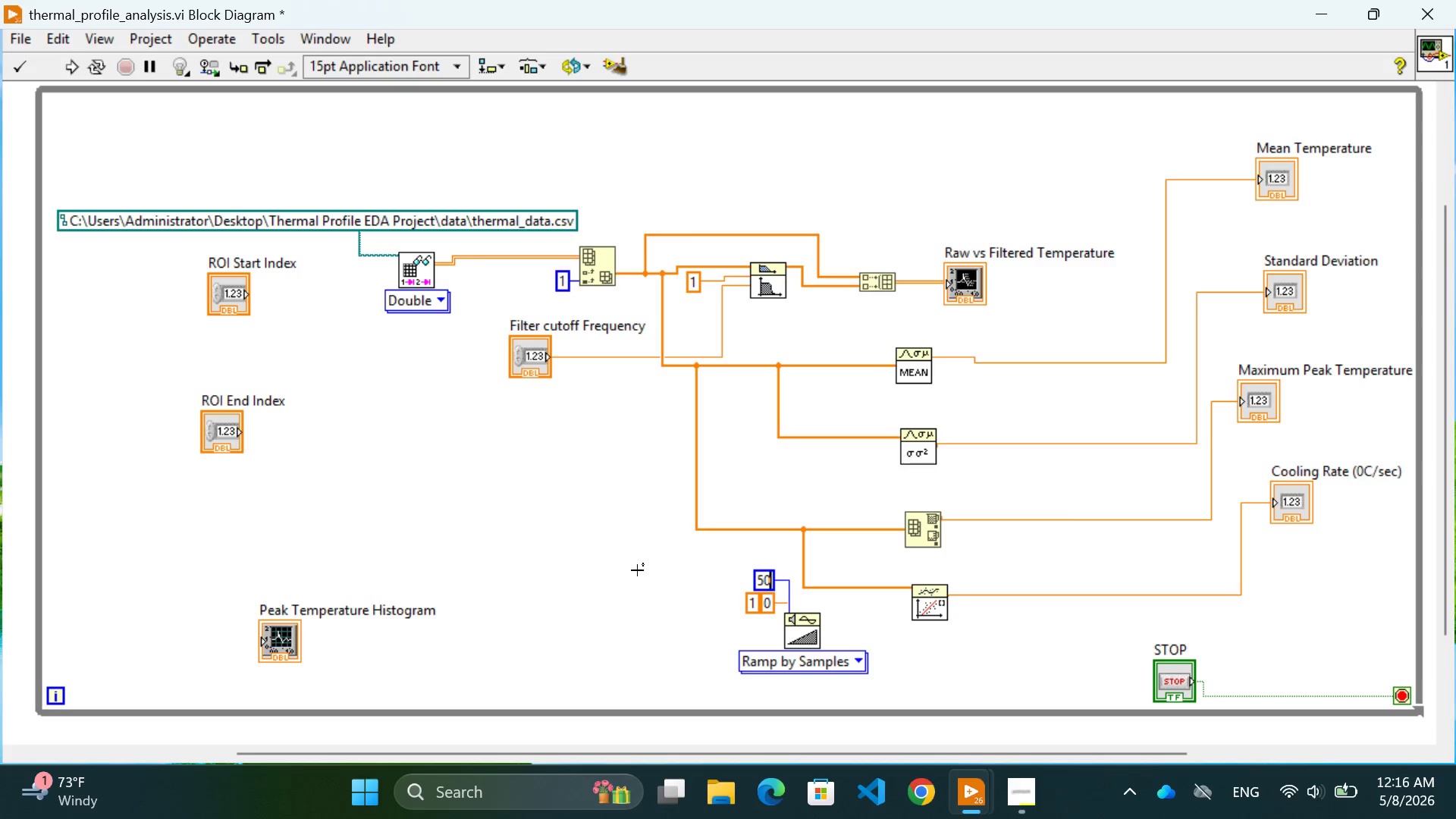 
left_click([635, 554])
 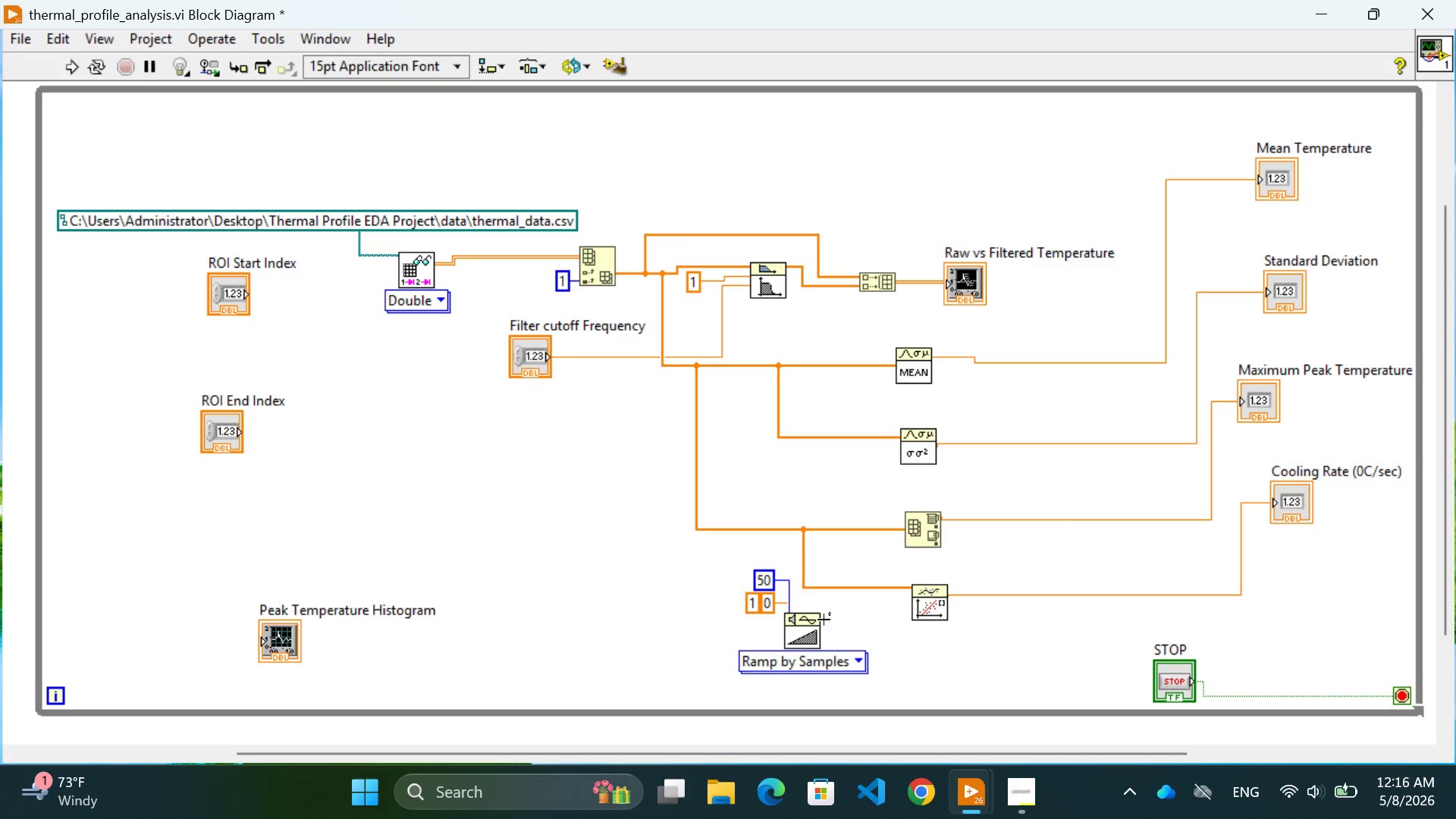 
left_click([824, 619])
 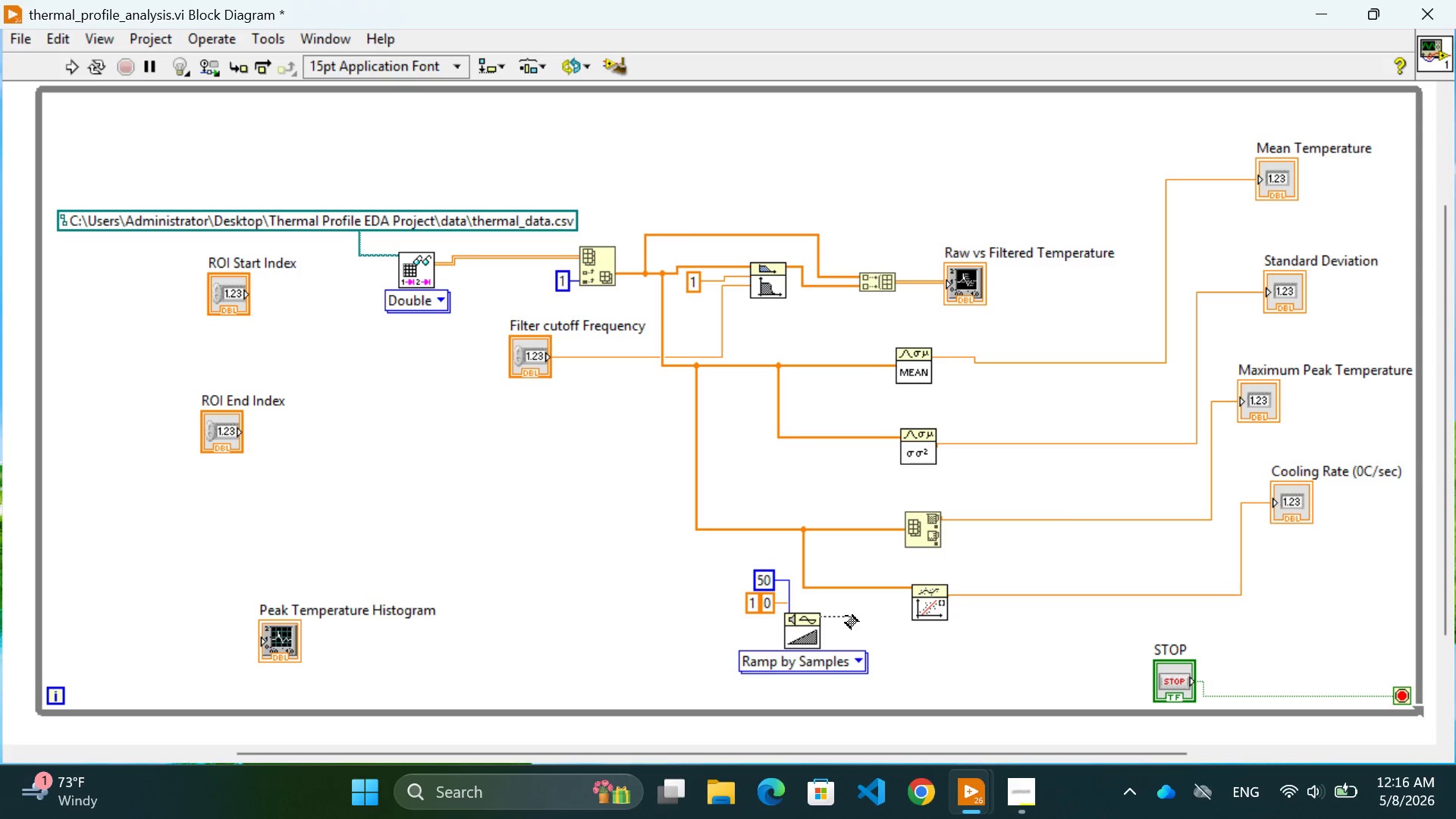 
wait(12.5)
 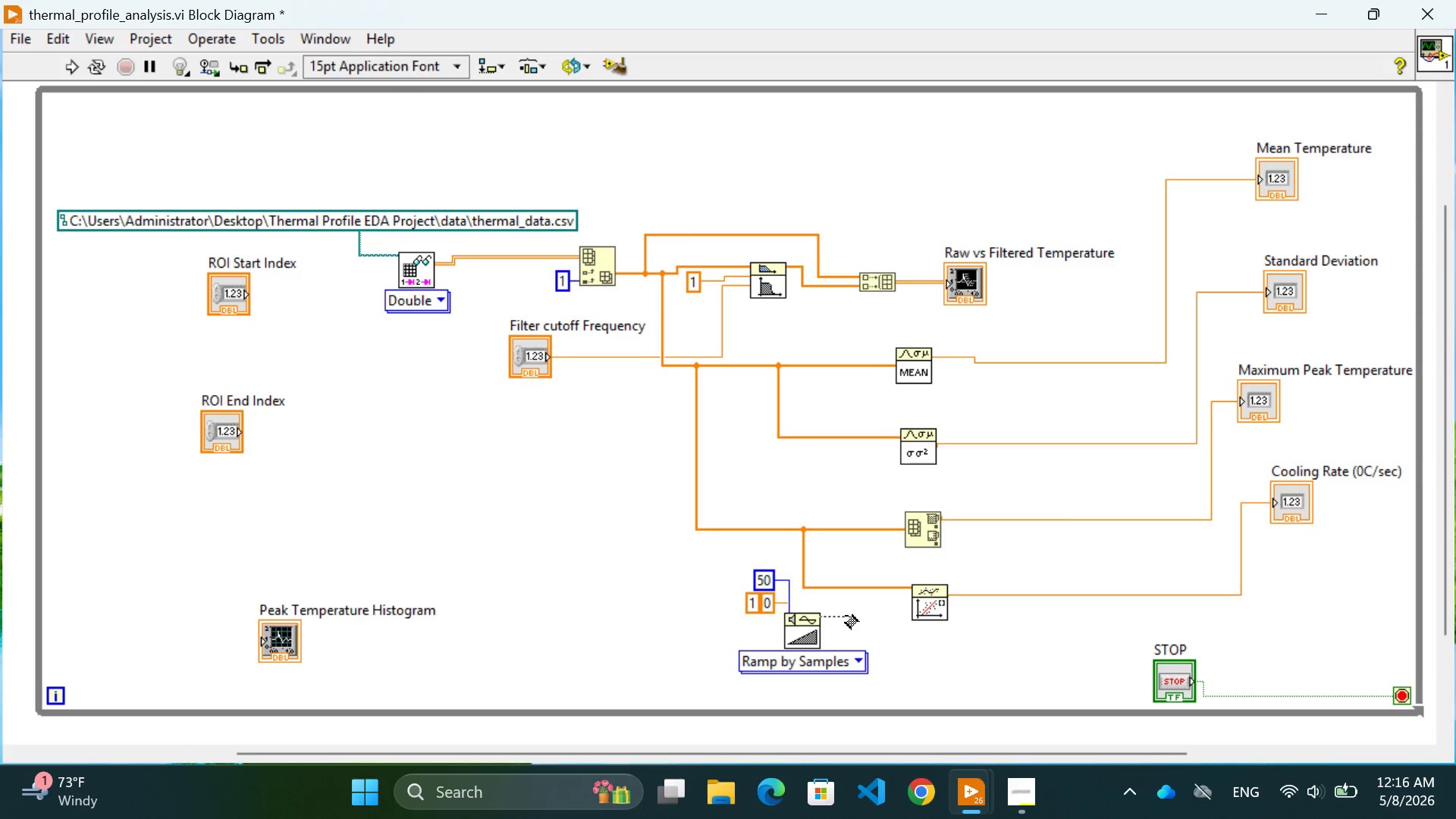 
left_click([904, 593])
 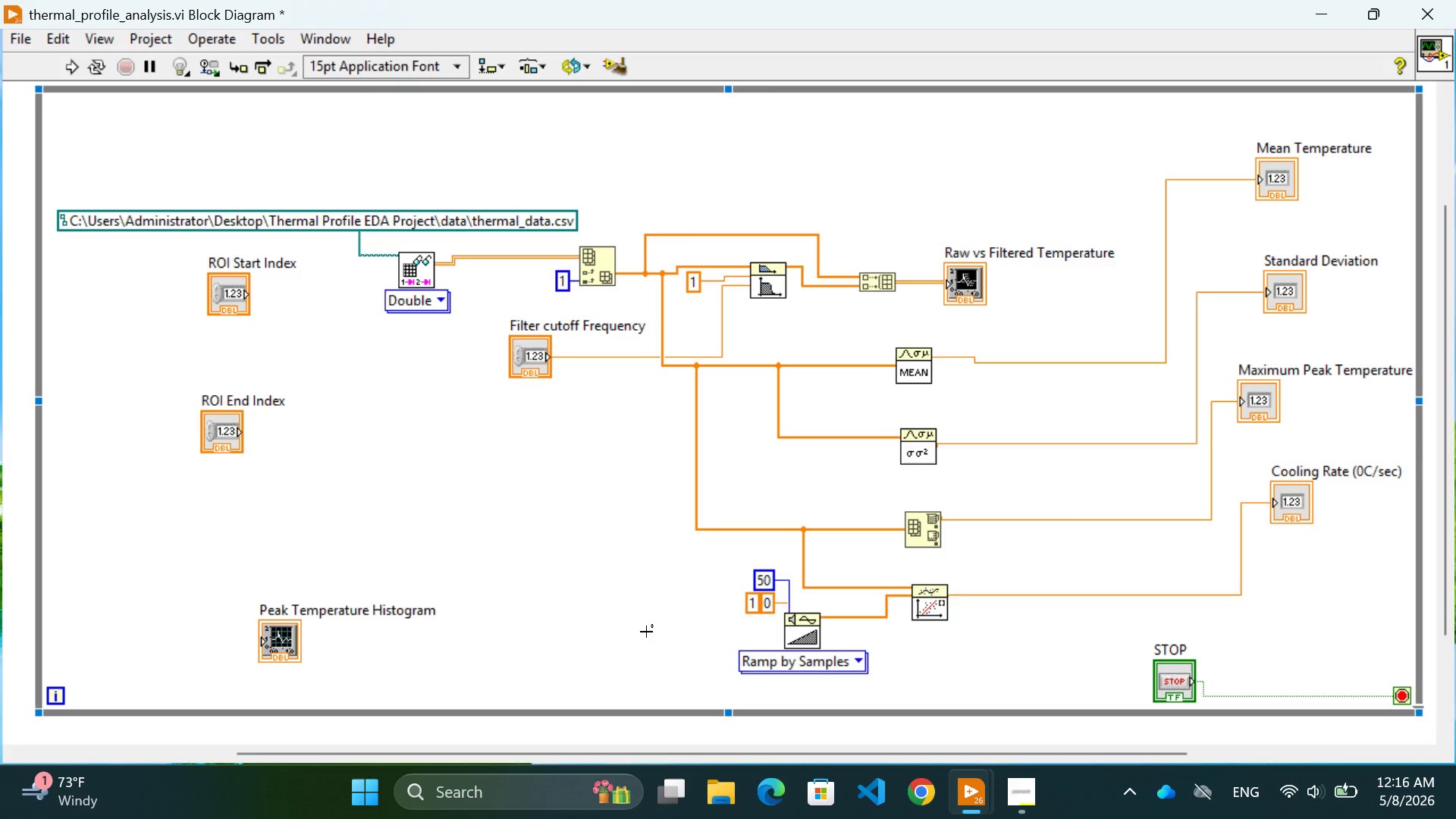 
left_click([579, 576])
 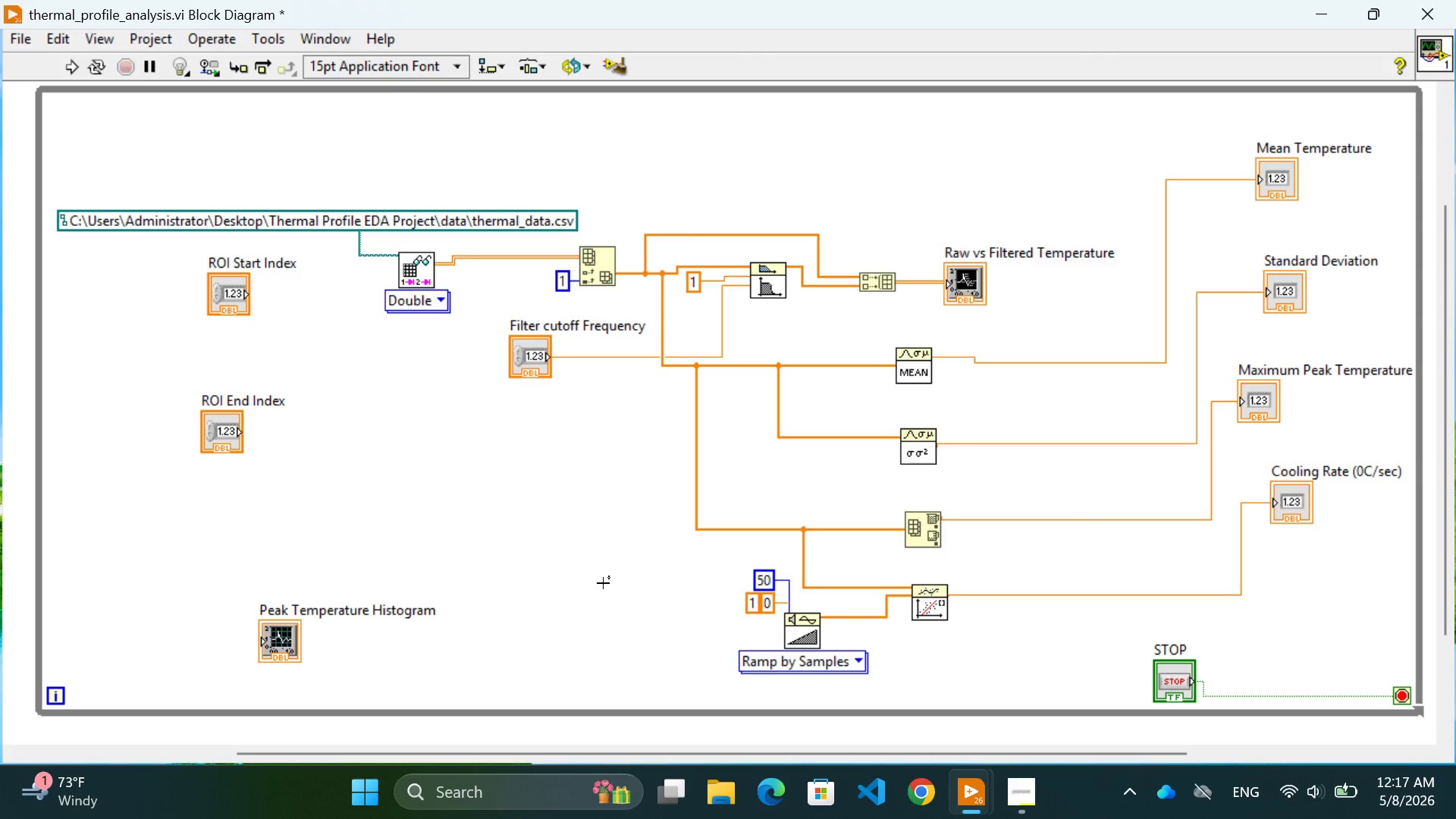 
scroll: coordinate [603, 583], scroll_direction: none, amount: 0.0
 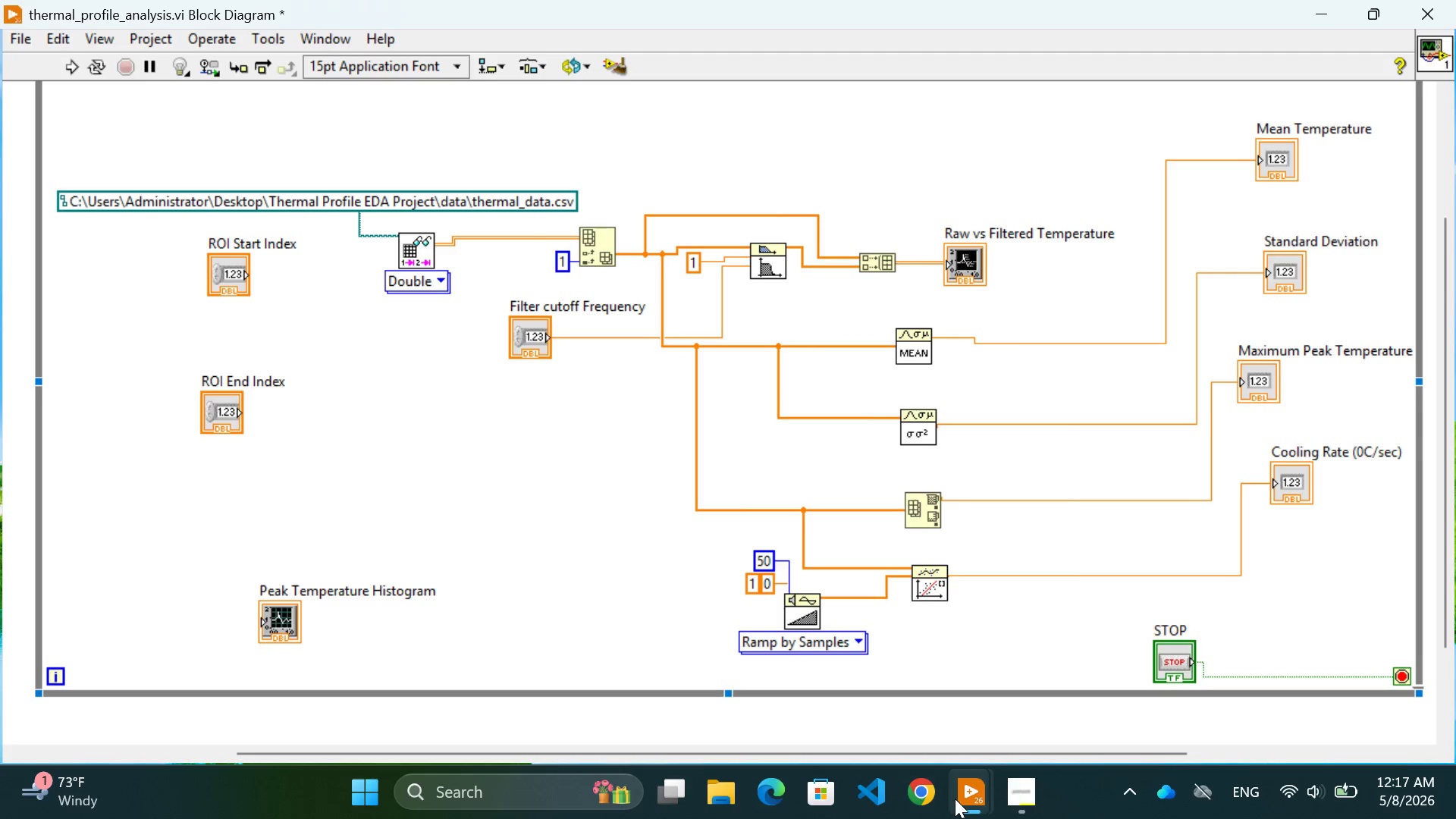 
left_click([1046, 708])
 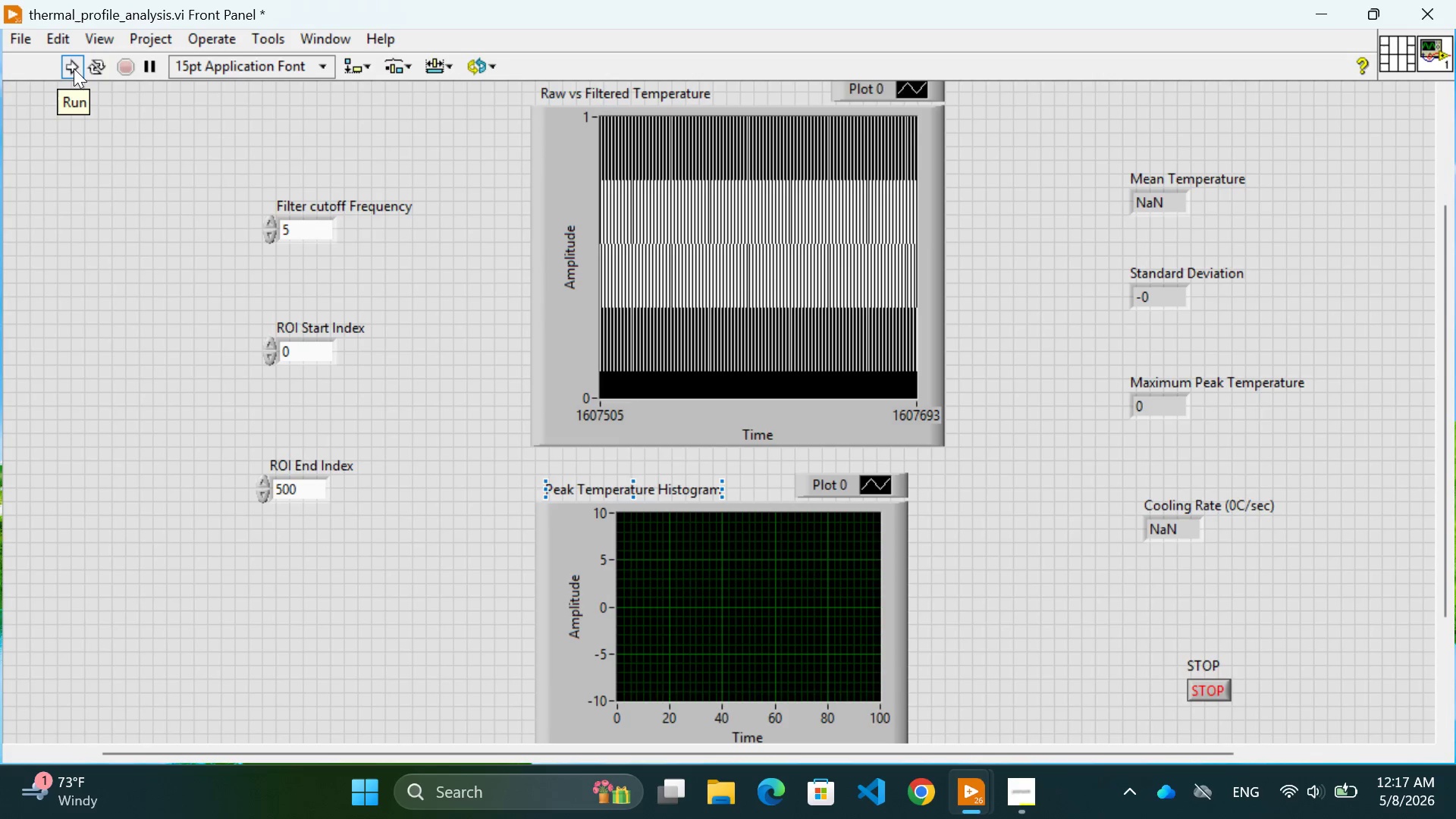 
left_click([72, 68])
 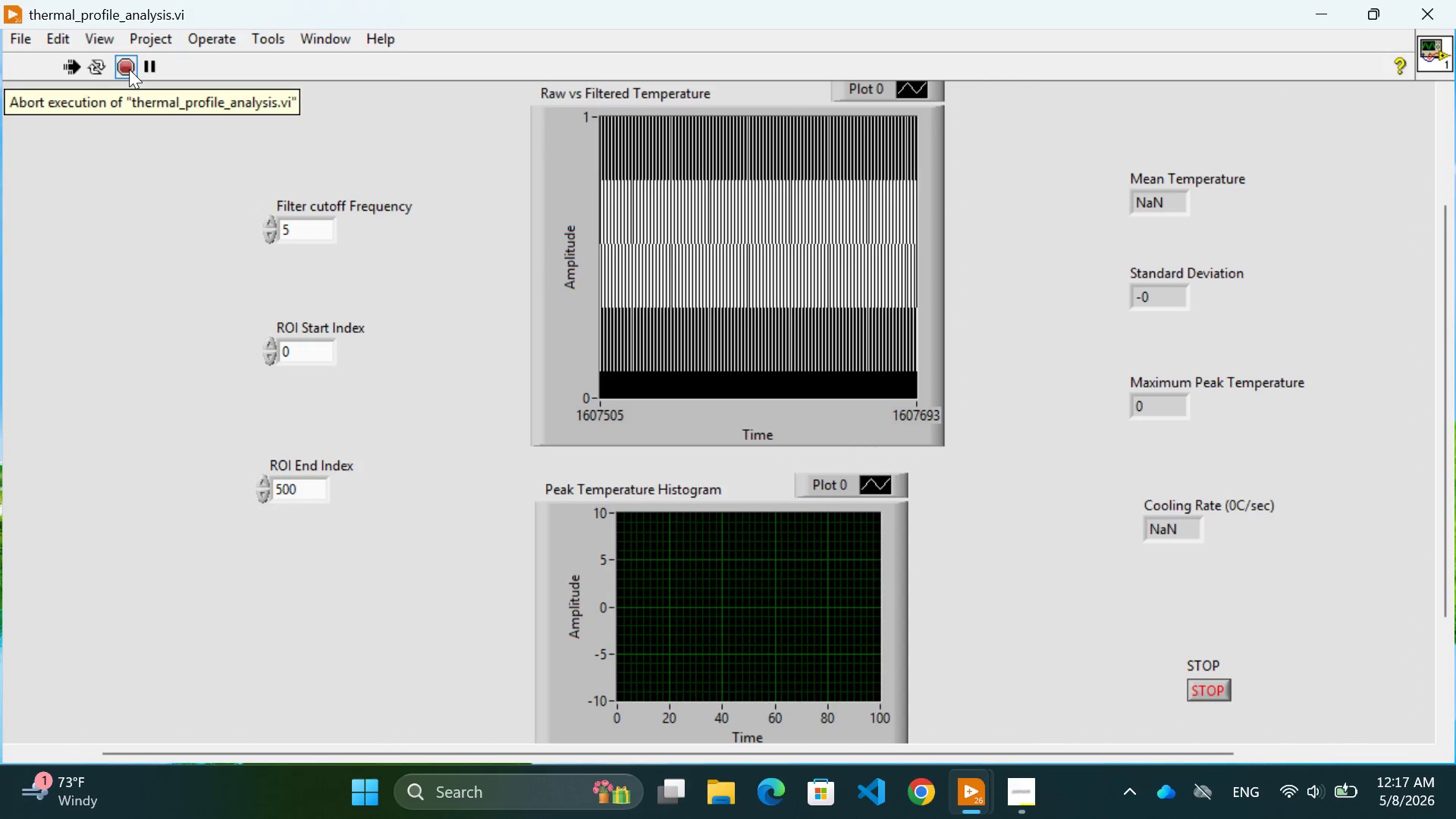 
wait(6.25)
 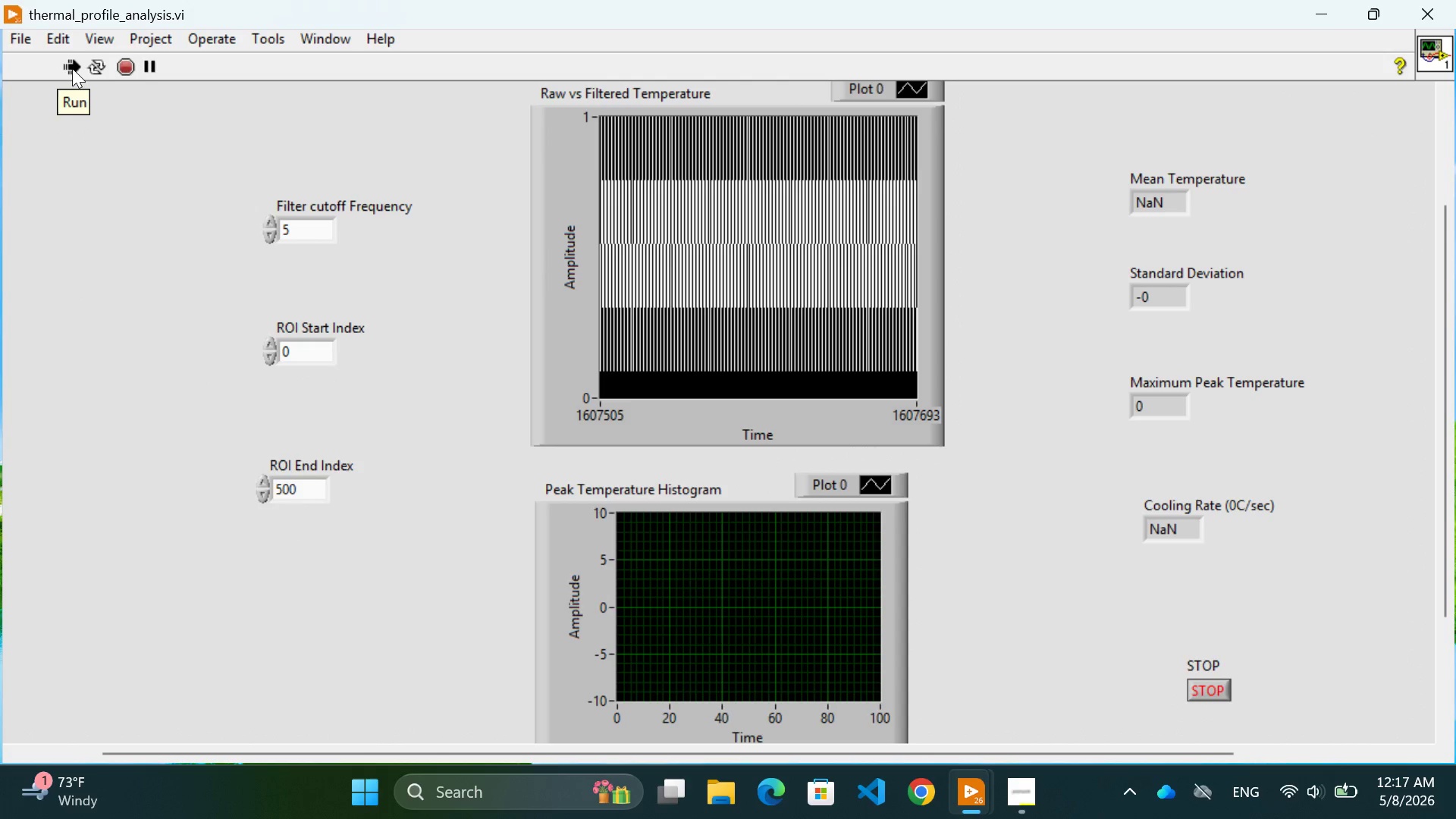 
left_click([129, 69])
 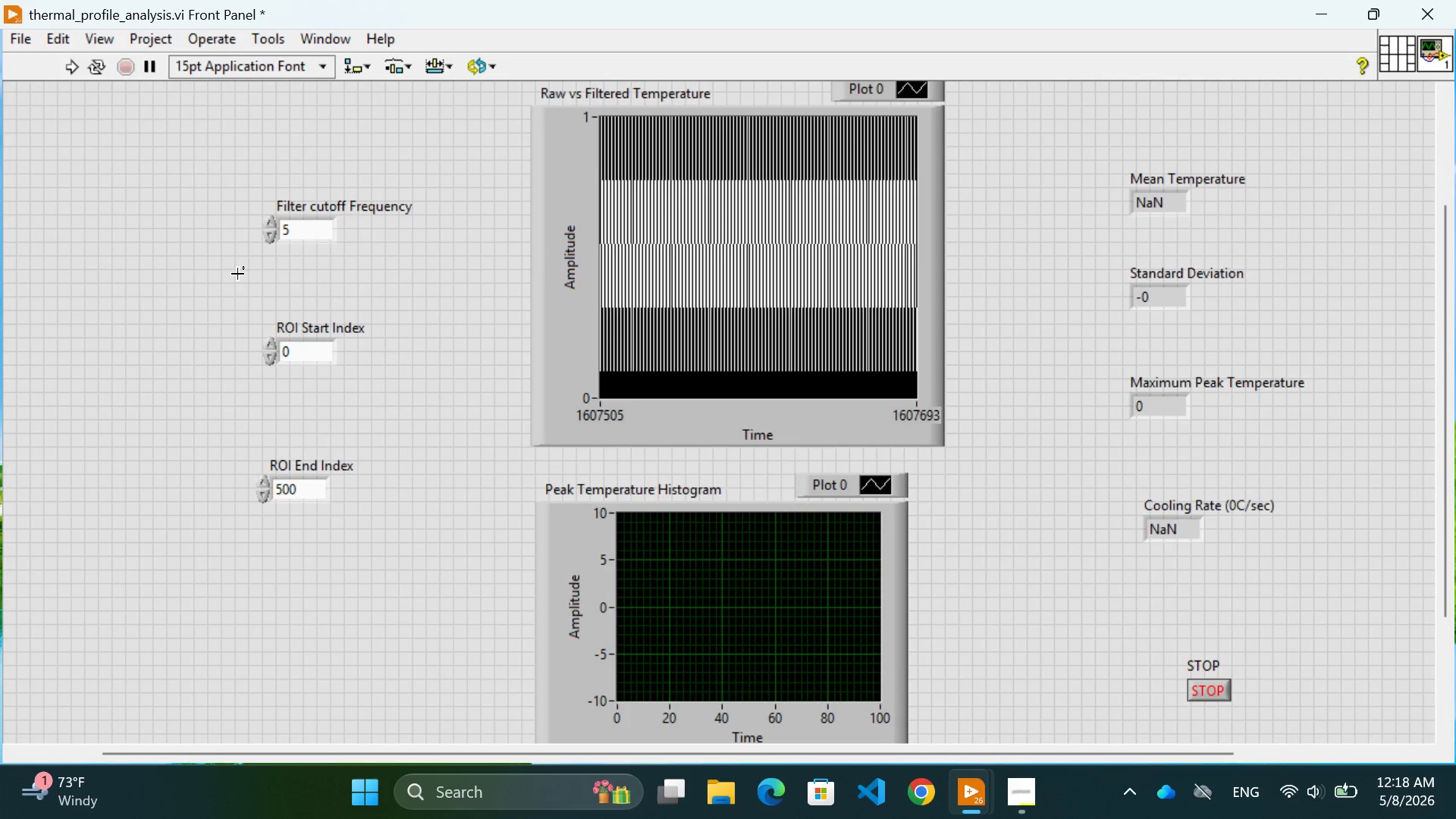 
wait(63.8)
 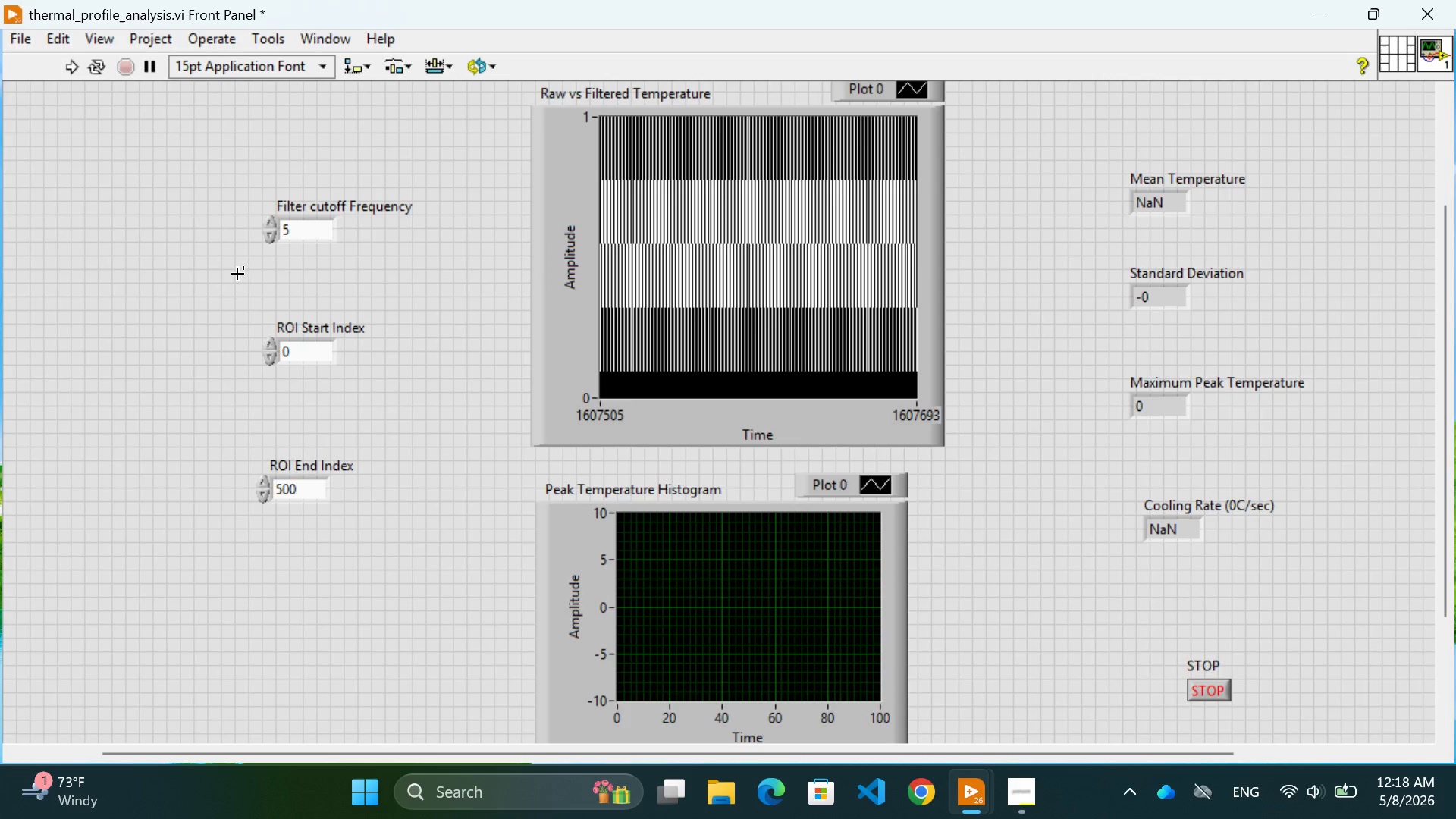 
left_click([814, 661])
 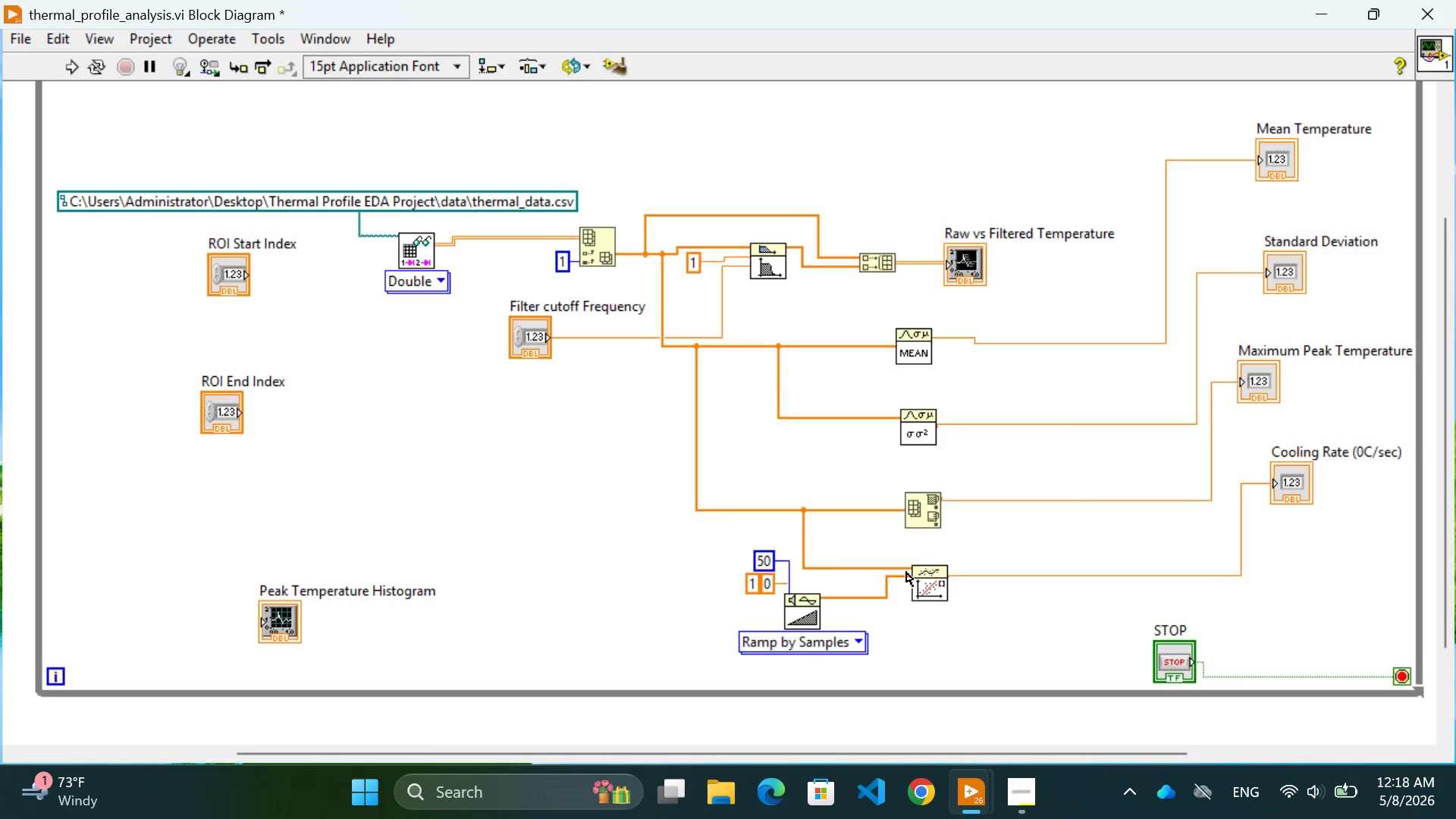 
wait(9.5)
 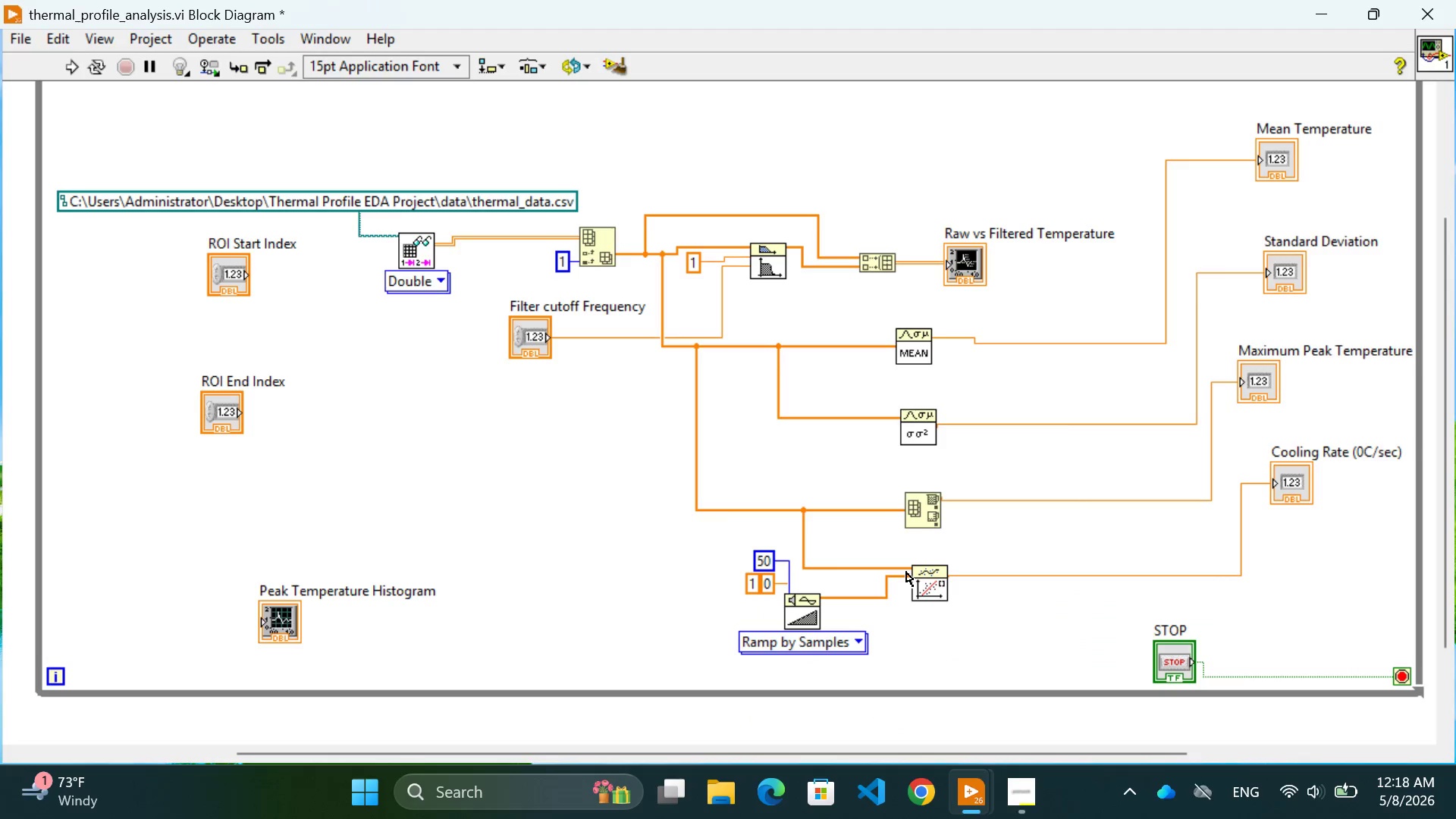 
left_click([591, 547])
 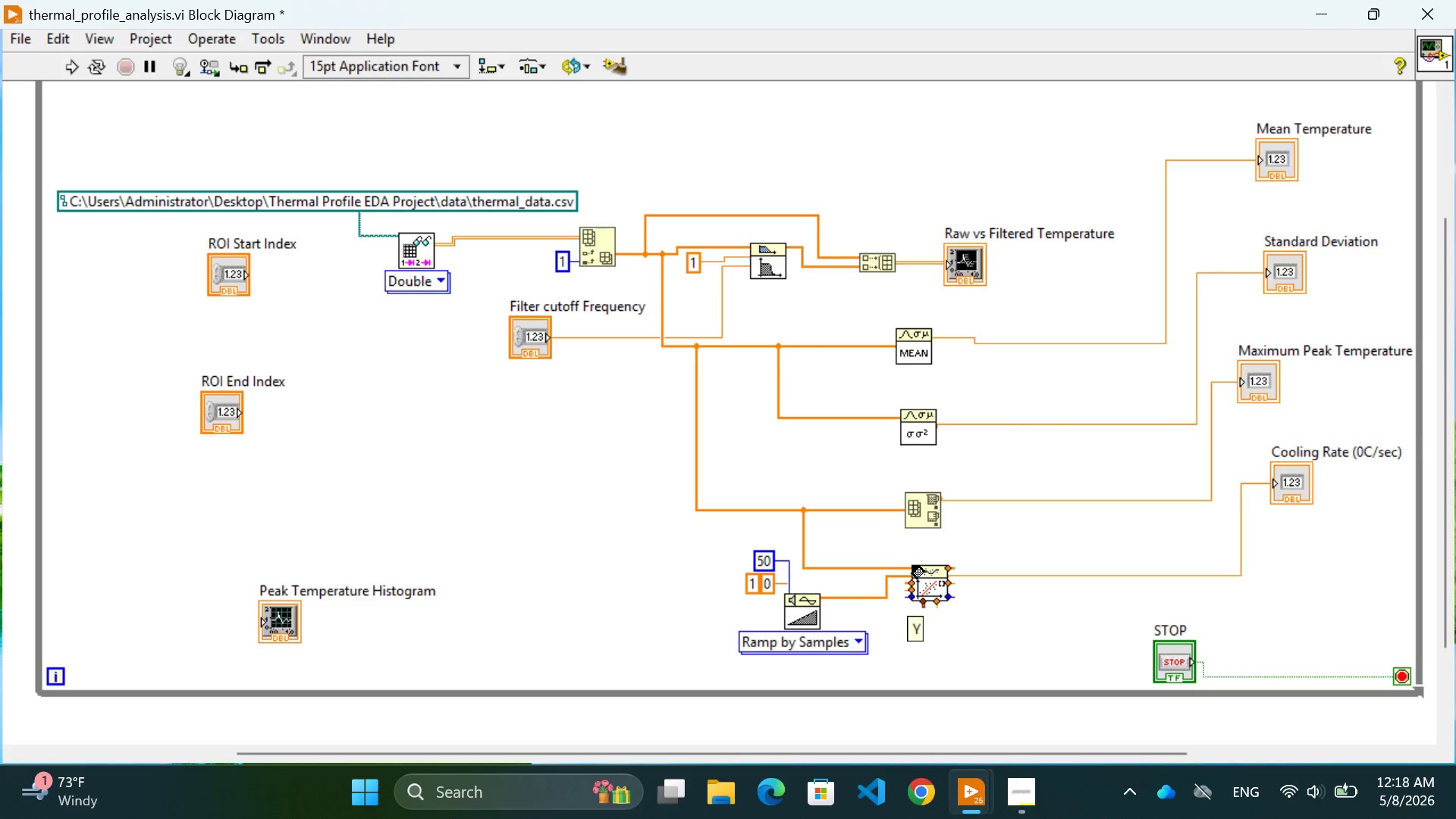 
wait(16.66)
 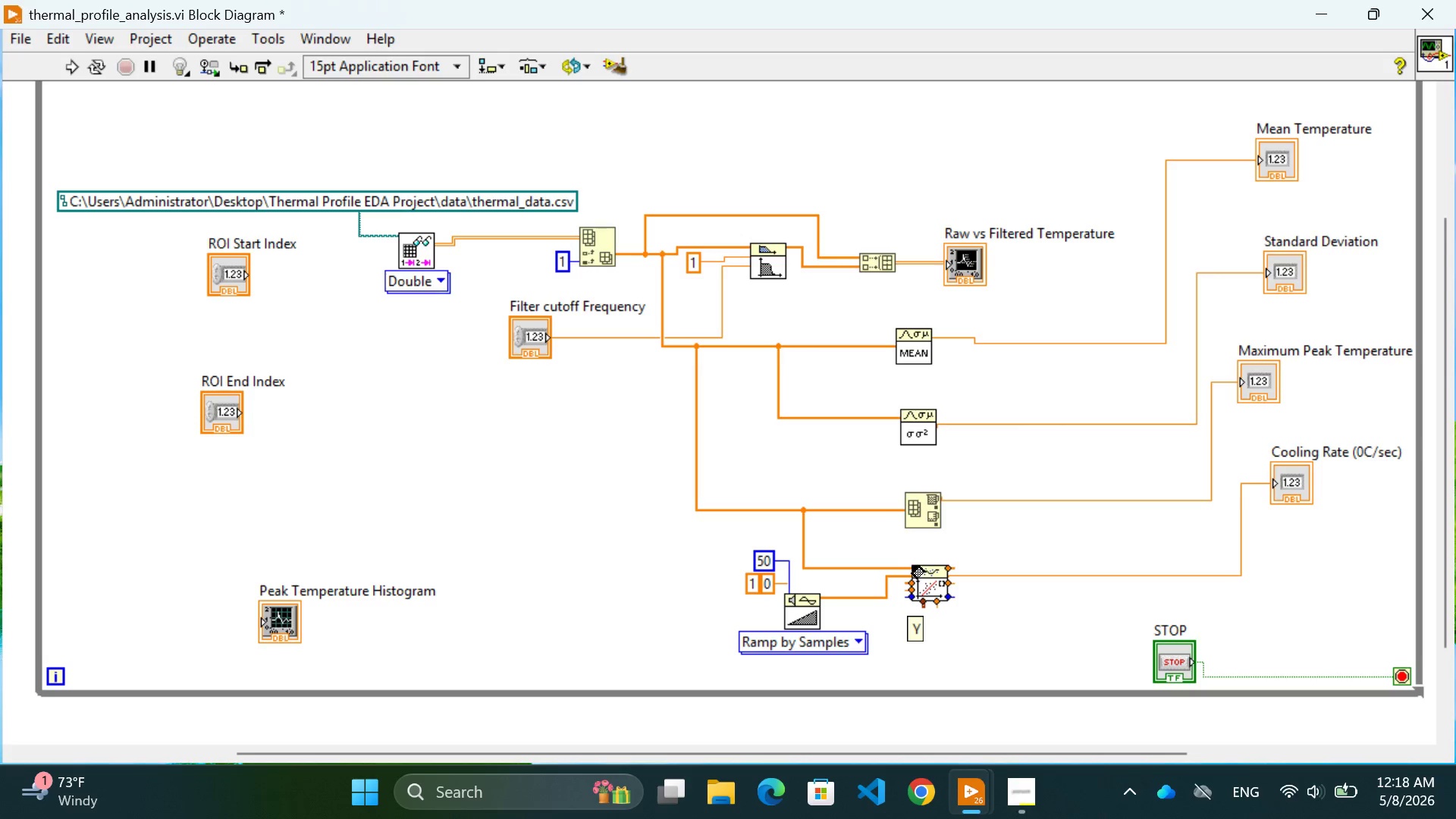 
left_click([803, 540])
 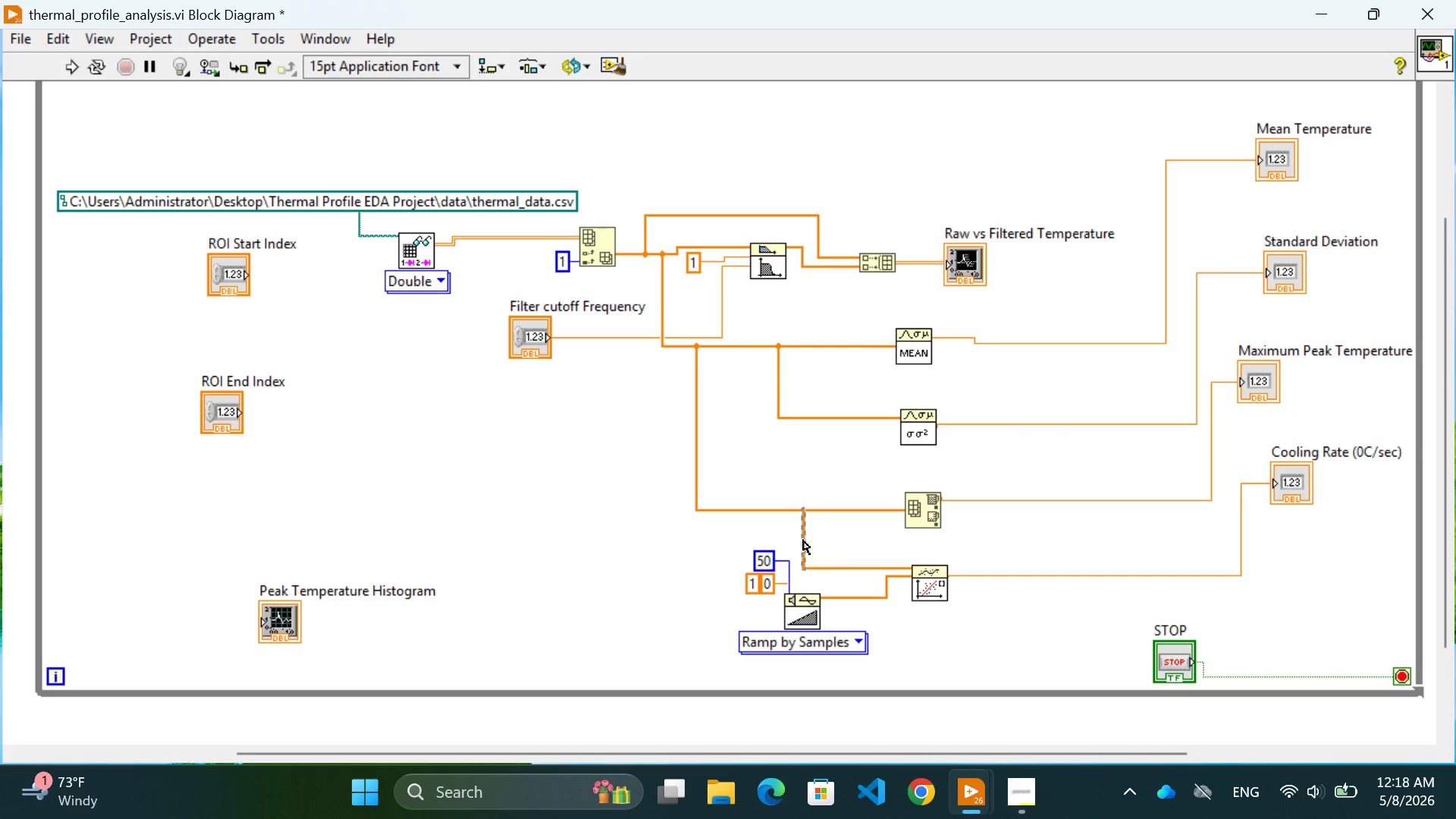 
key(Backspace)
 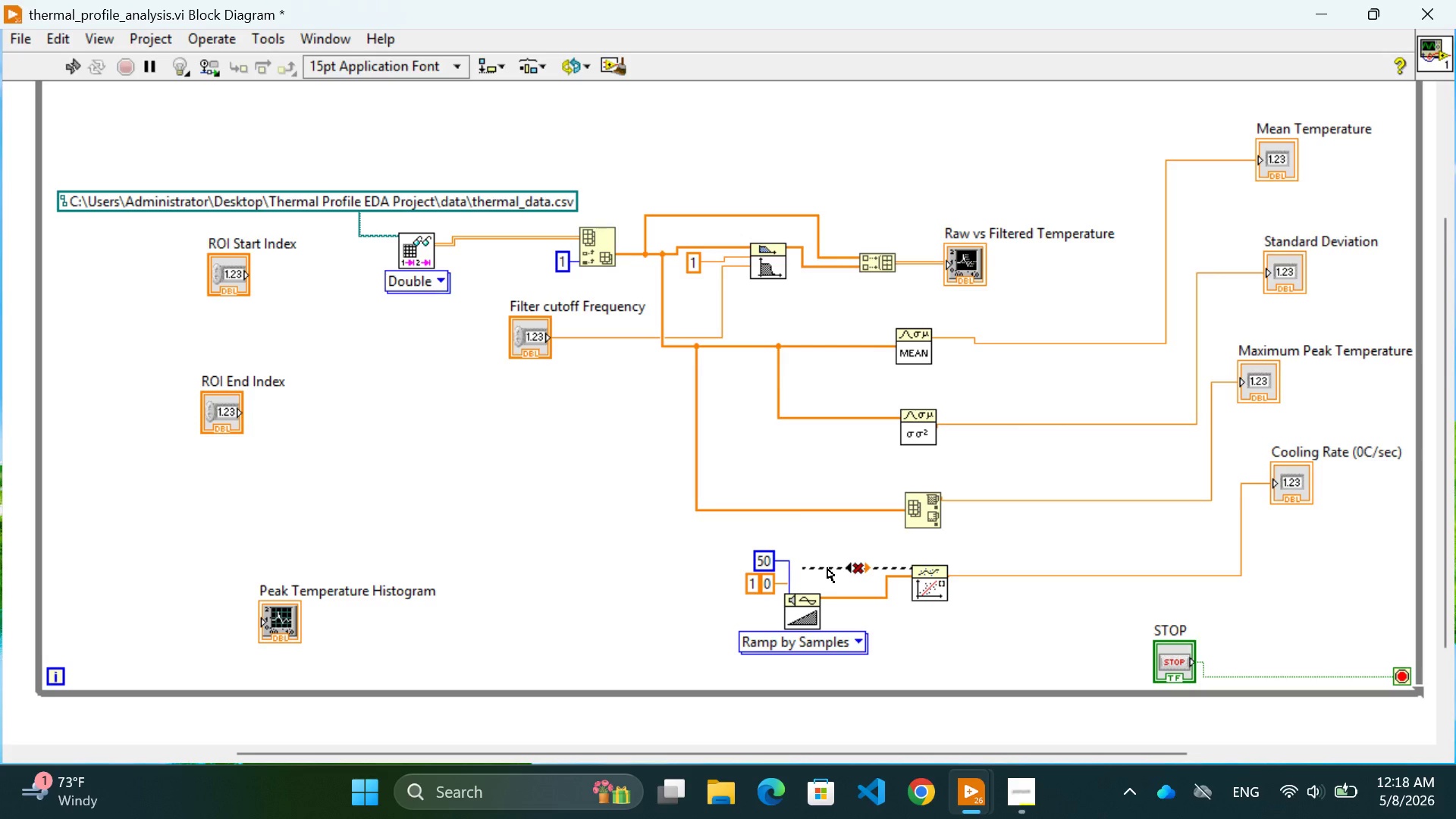 
left_click([827, 568])
 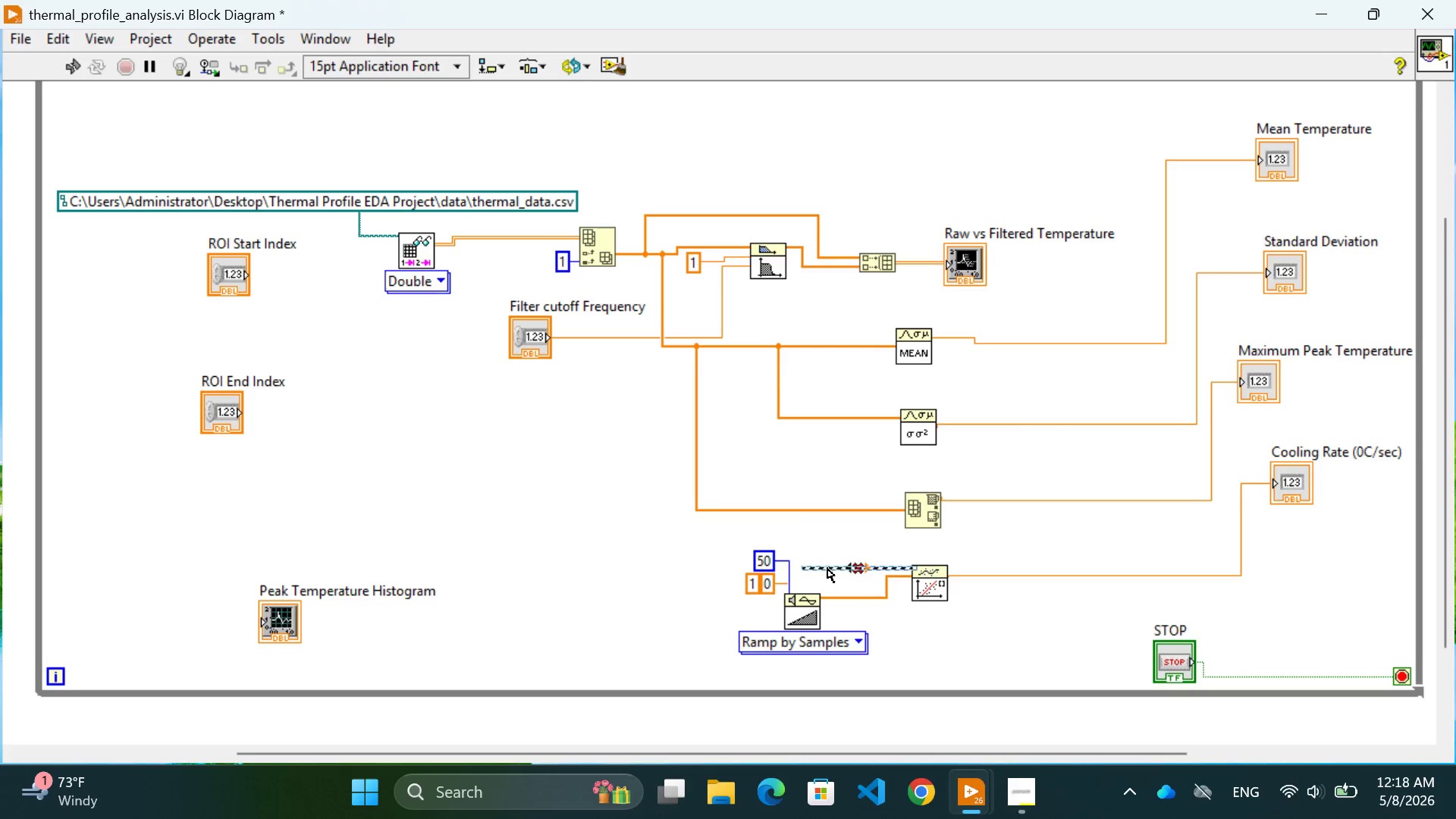 
key(Backspace)
 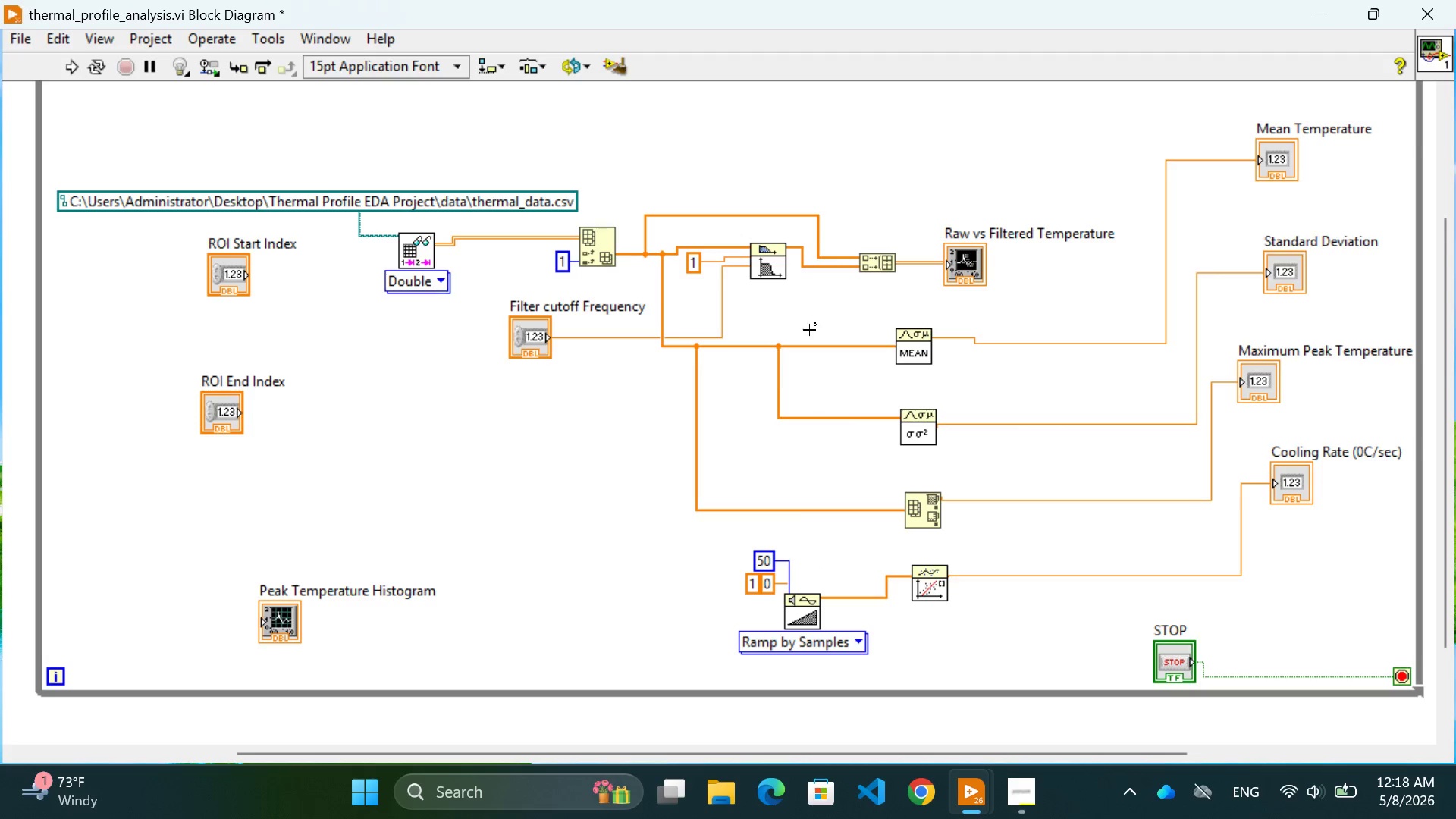 
wait(6.44)
 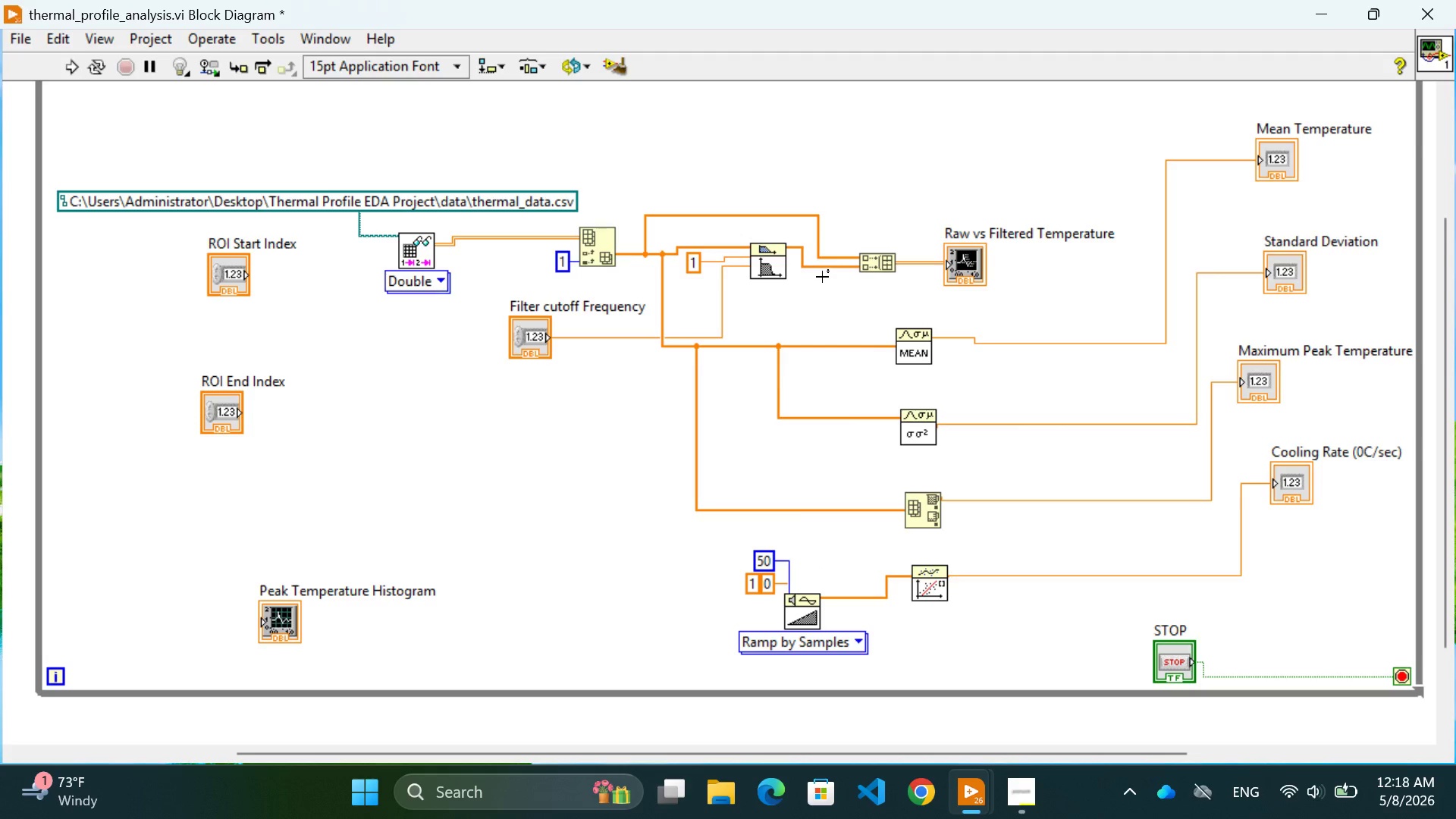 
left_click([816, 274])
 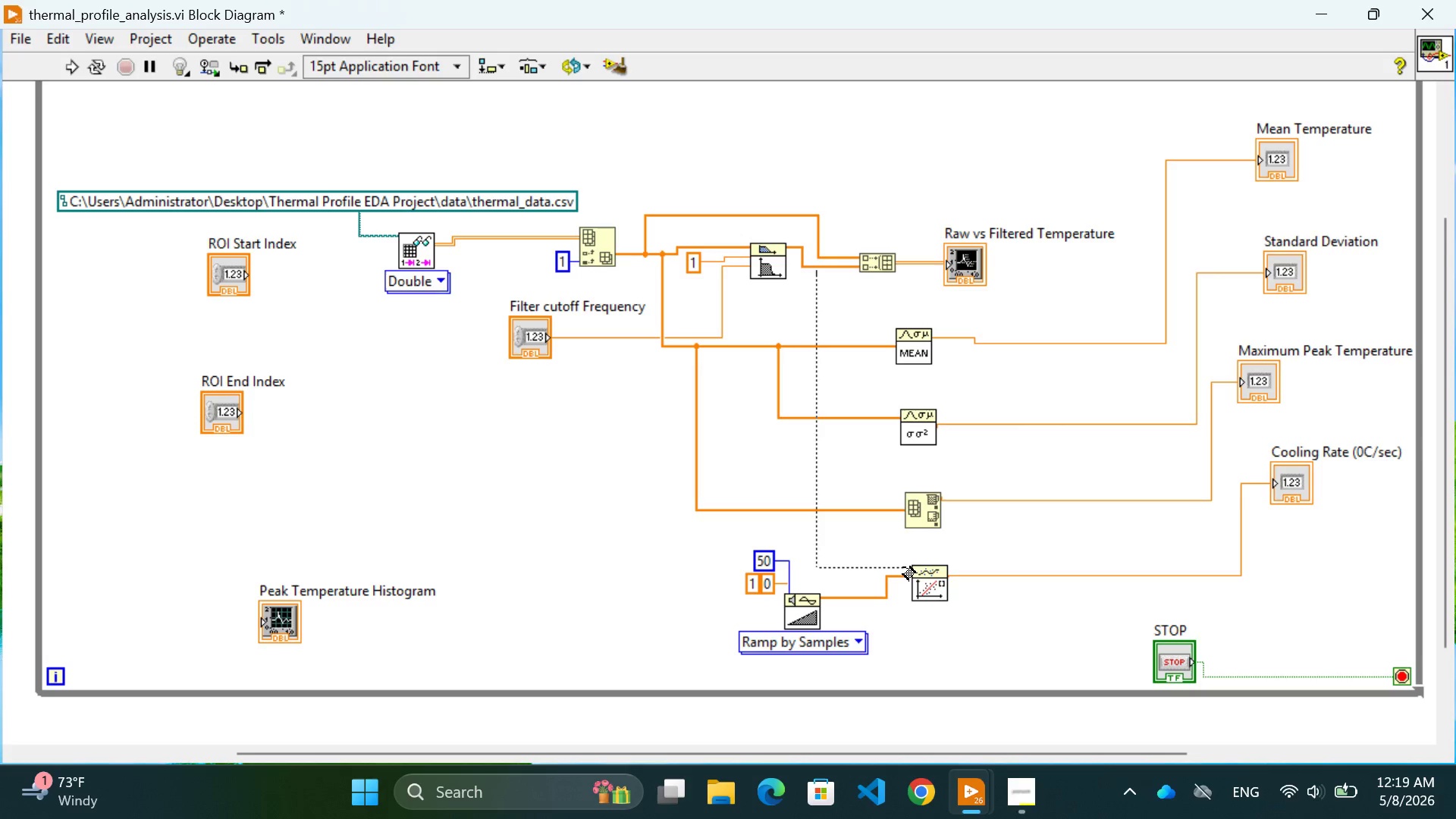 
wait(6.16)
 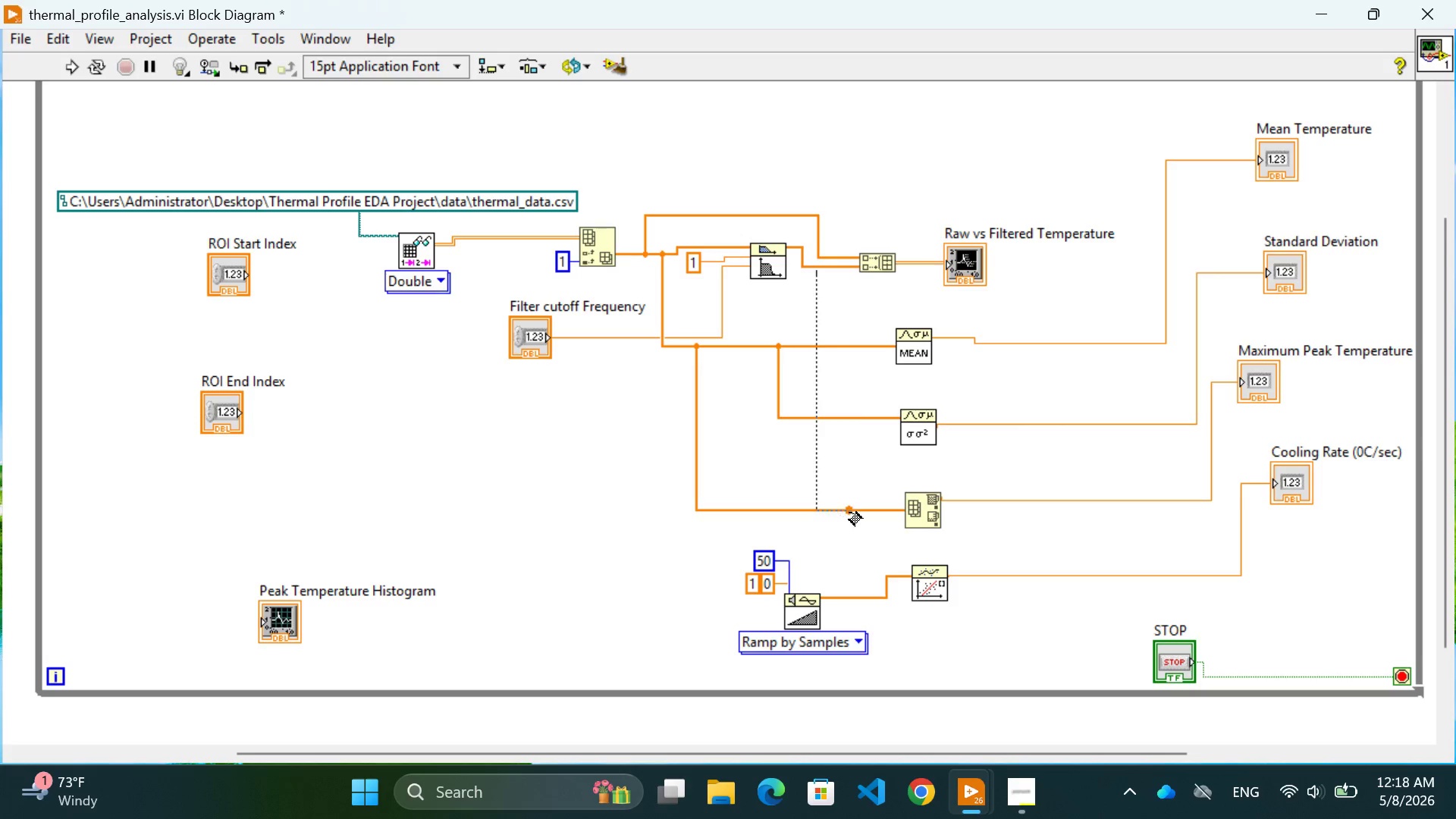 
left_click([908, 566])
 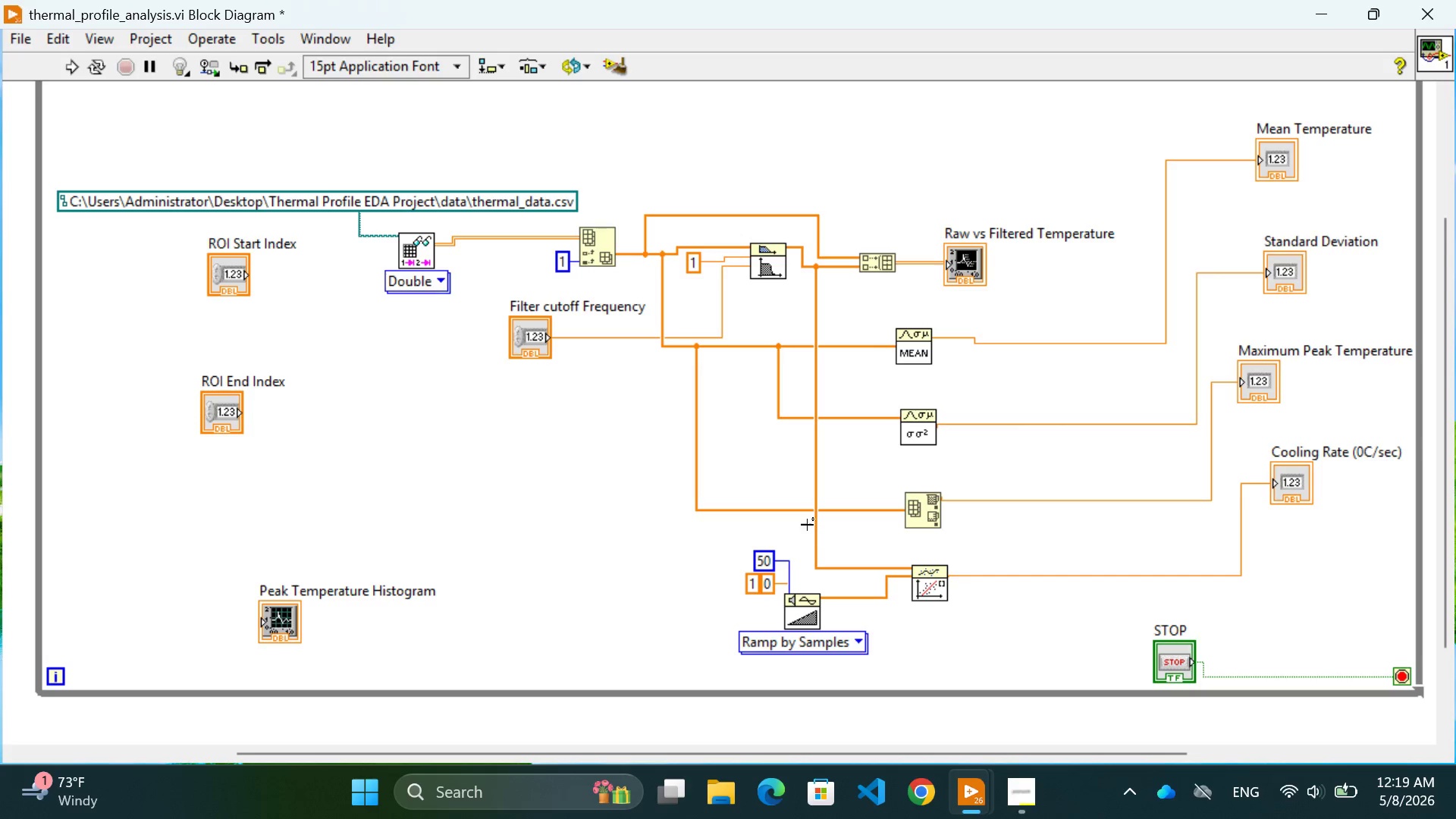 
left_click([803, 532])
 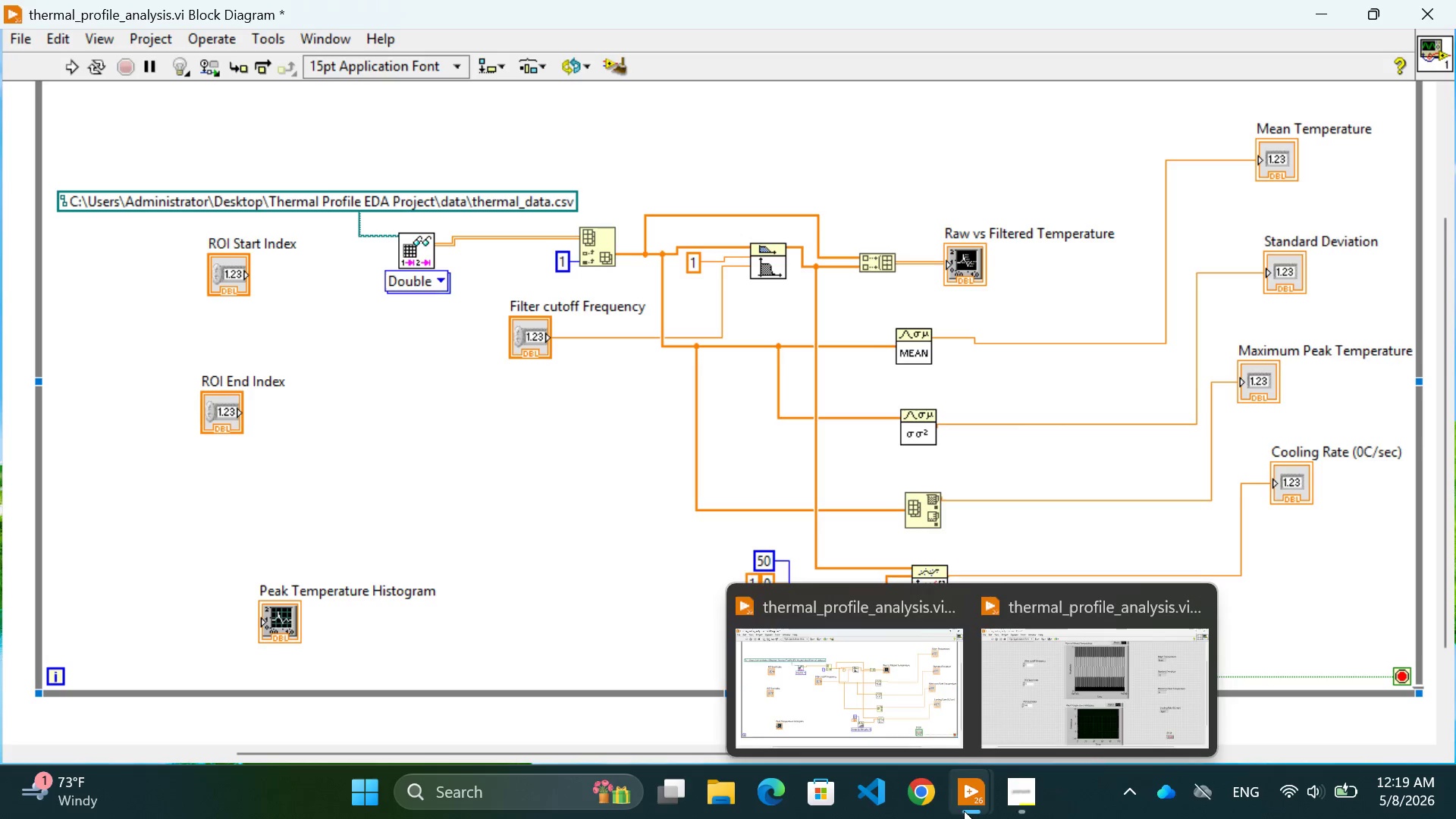 
left_click([1094, 670])
 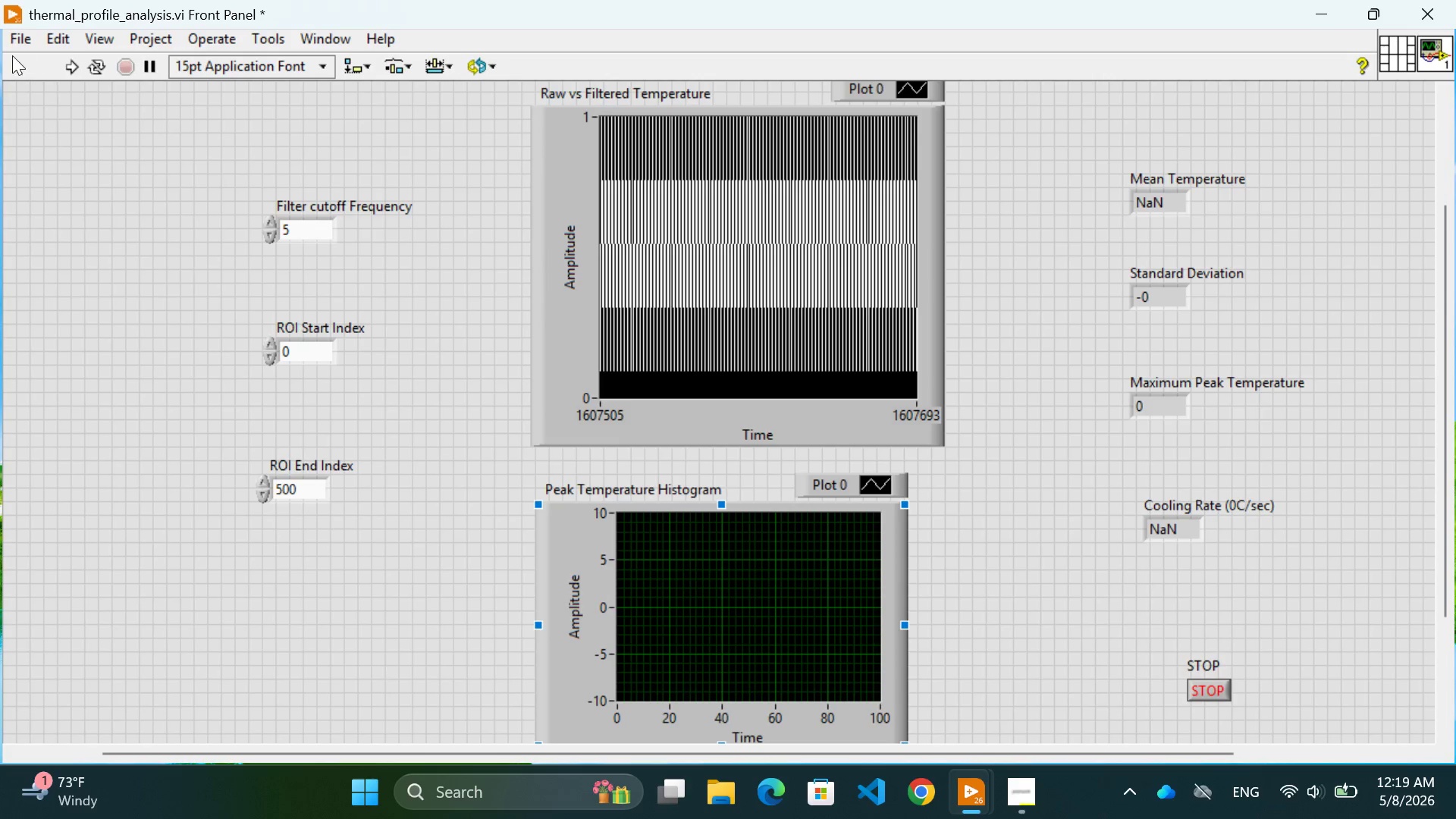 
left_click([8, 42])
 